 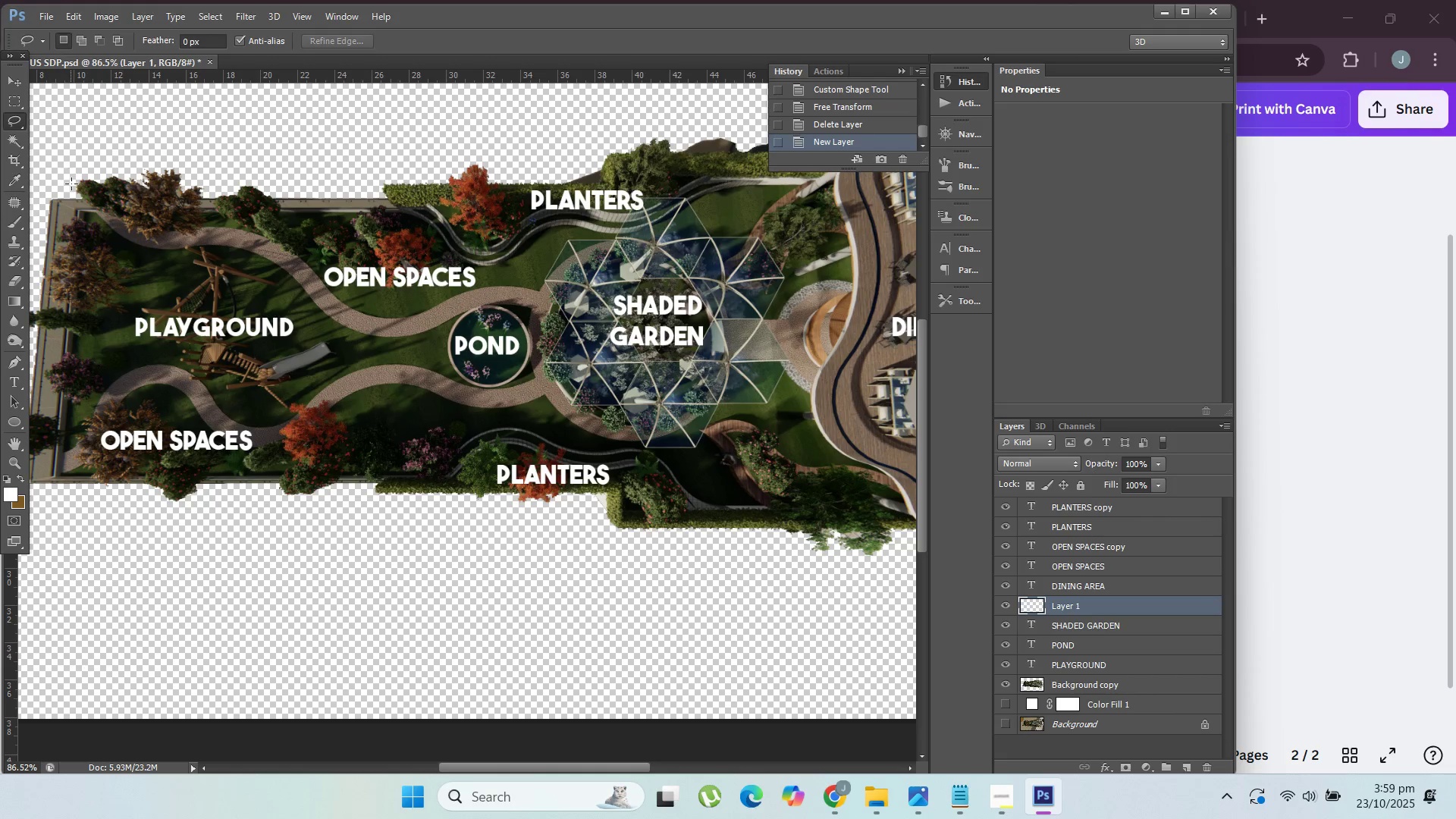 
left_click_drag(start_coordinate=[74, 200], to_coordinate=[230, 254])
 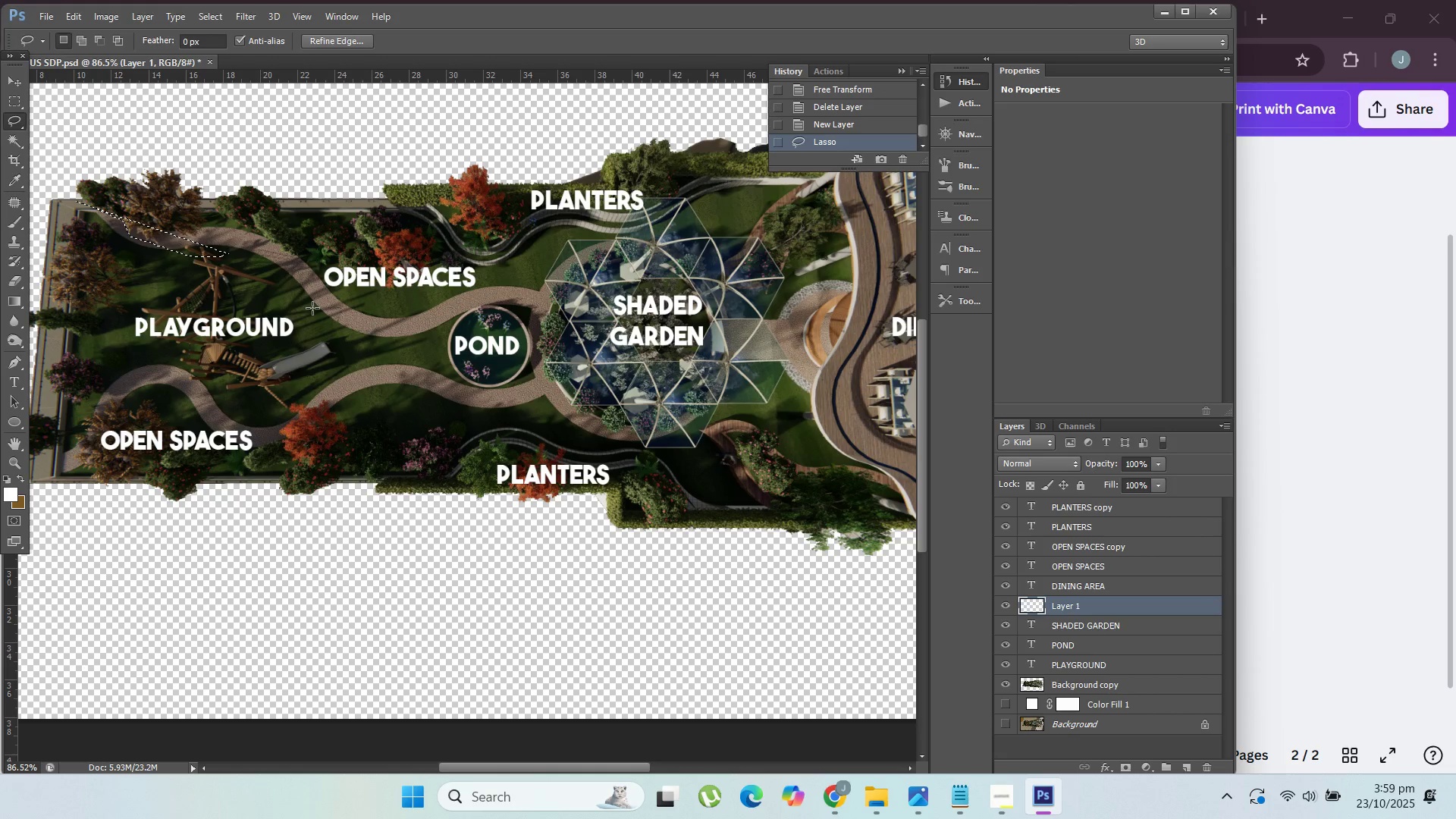 
key(Control+Z)
 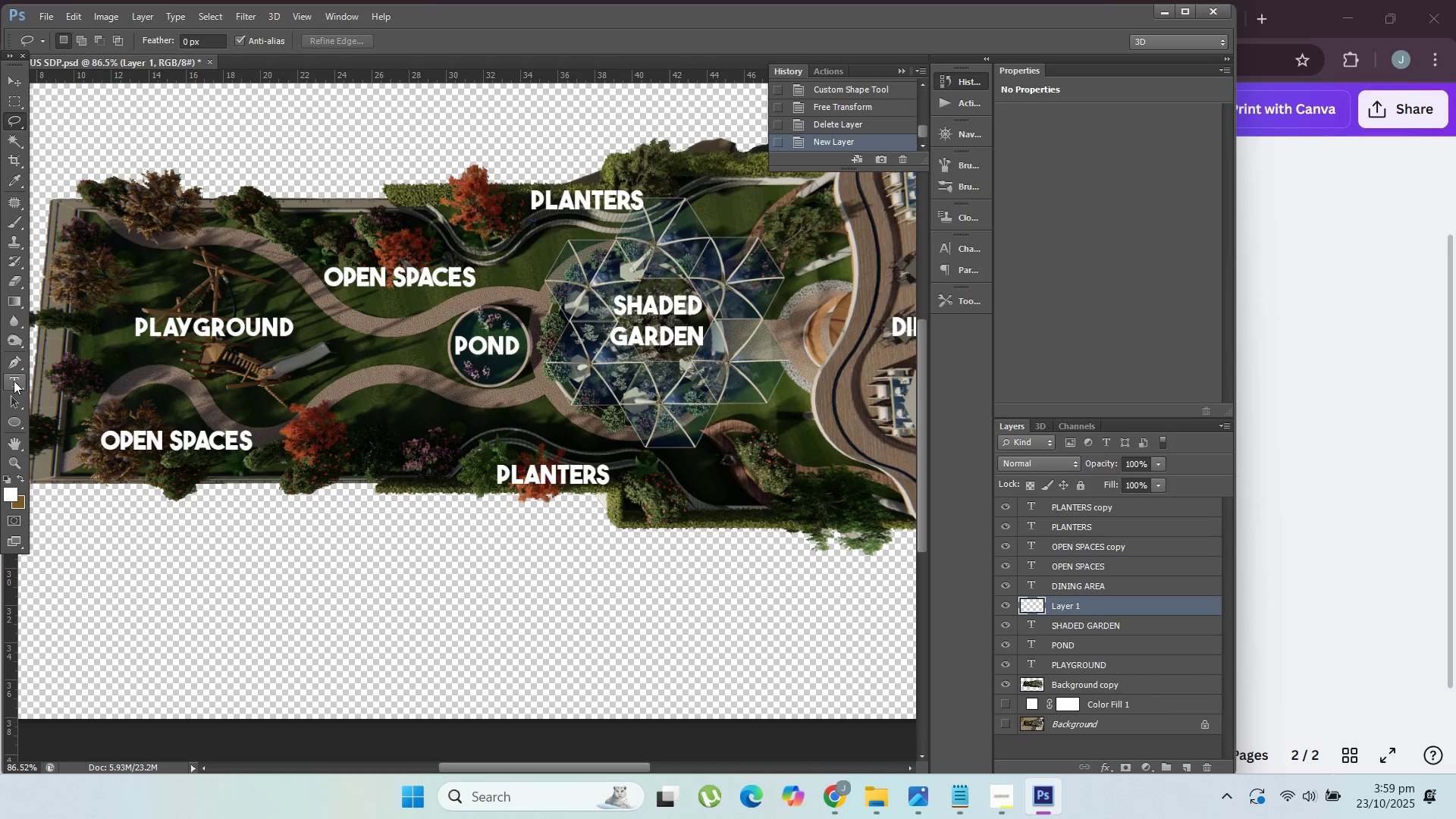 
left_click([10, 369])
 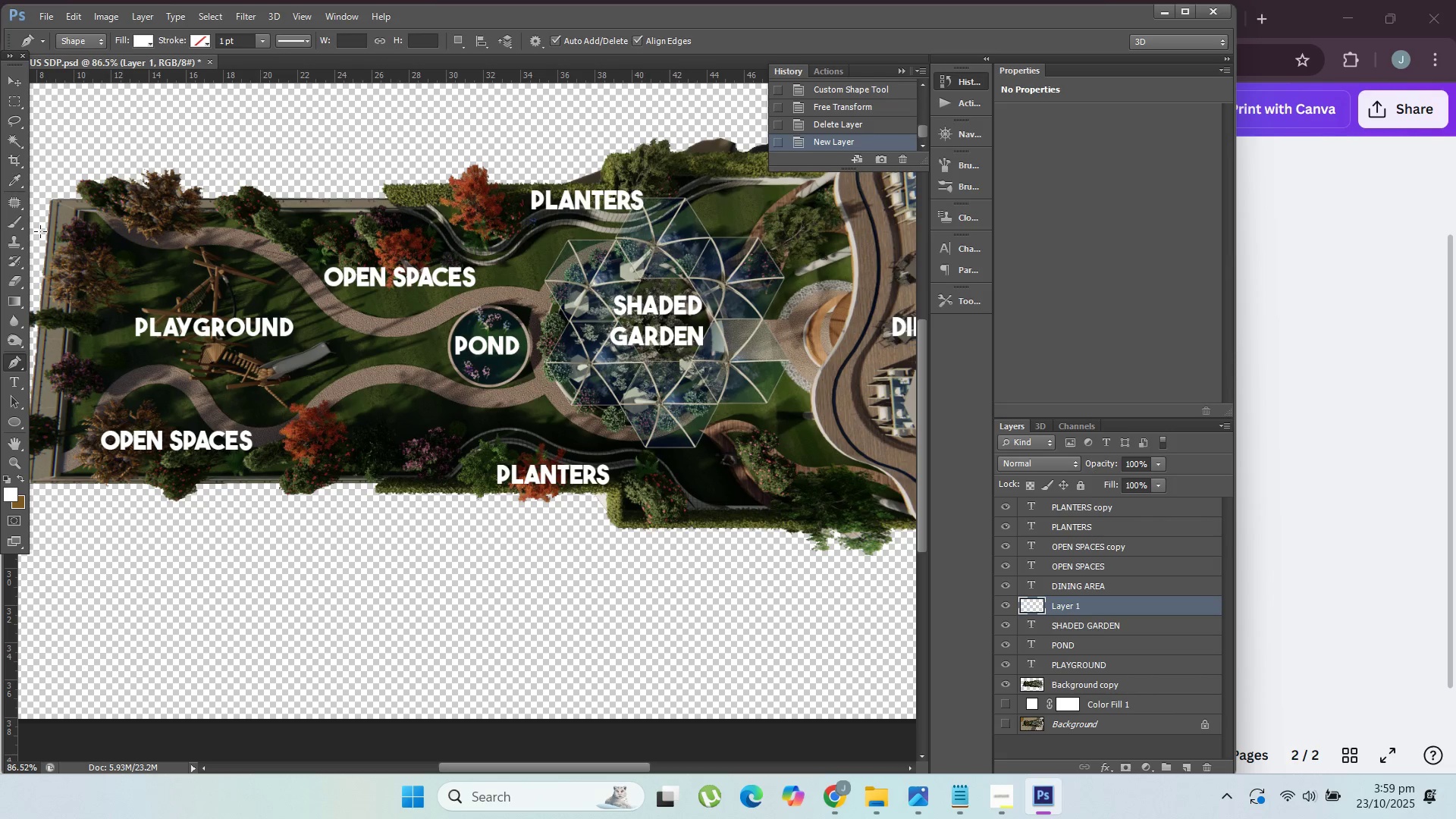 
left_click([84, 200])
 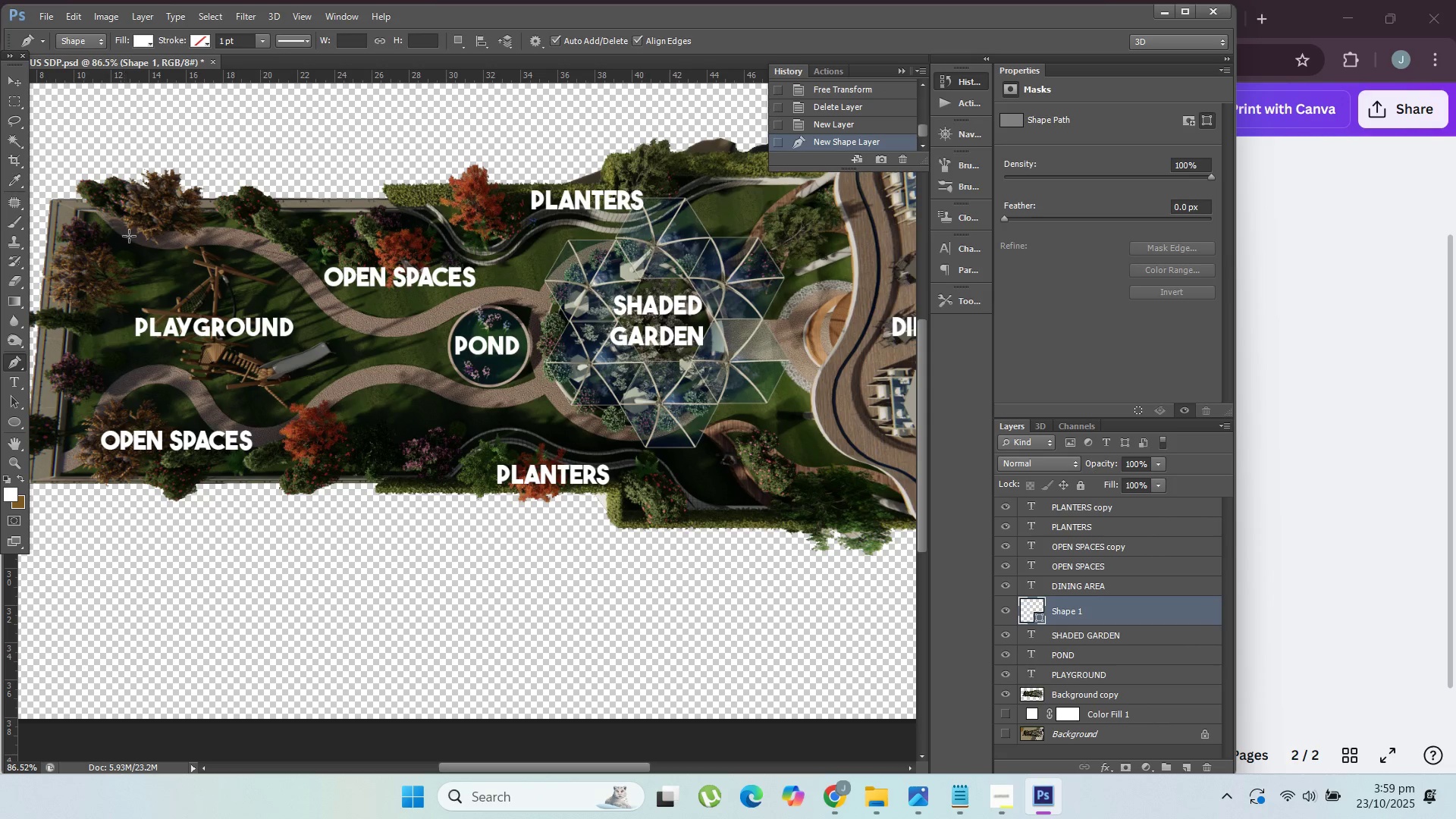 
left_click([130, 237])
 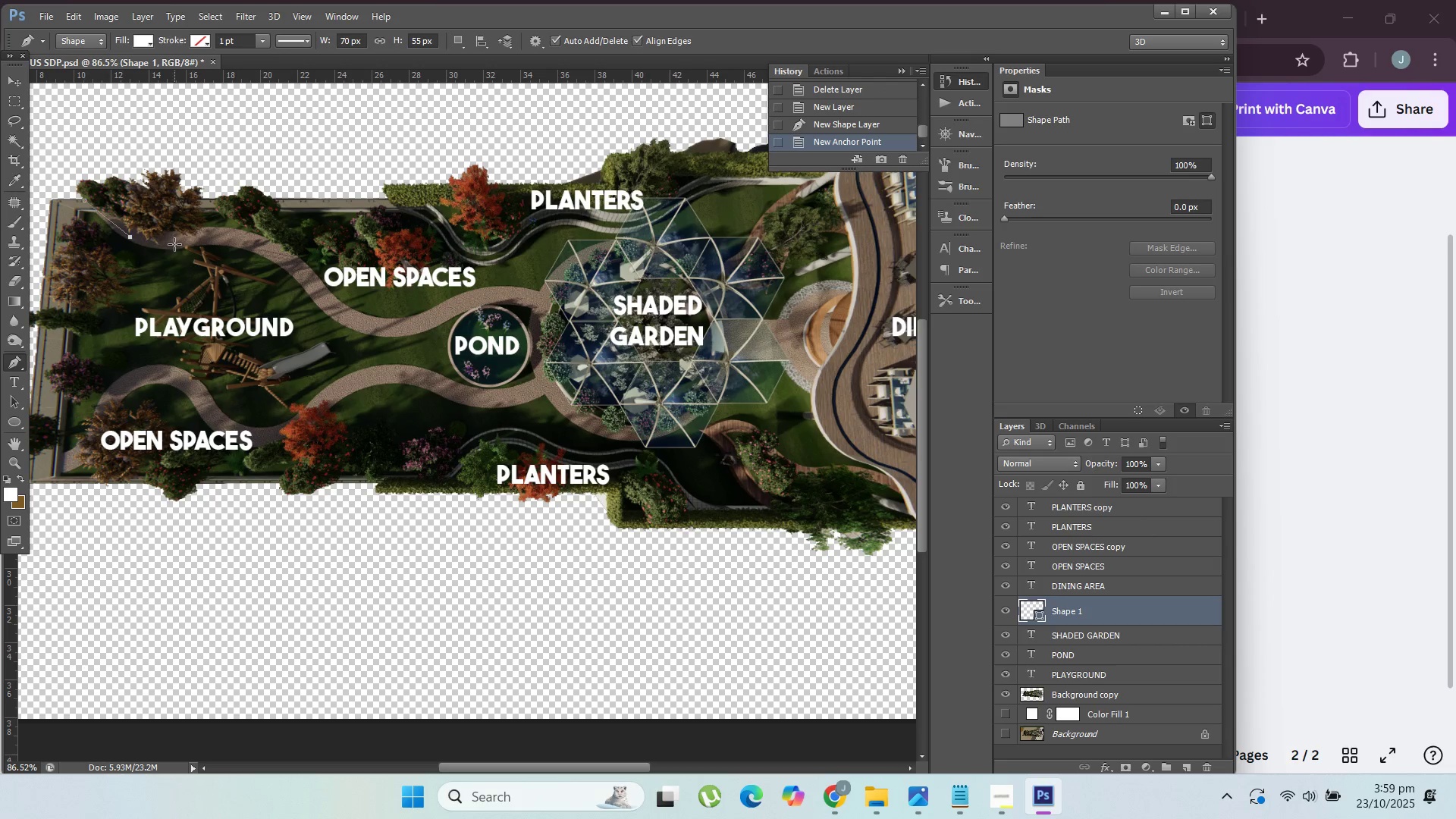 
left_click([175, 244])
 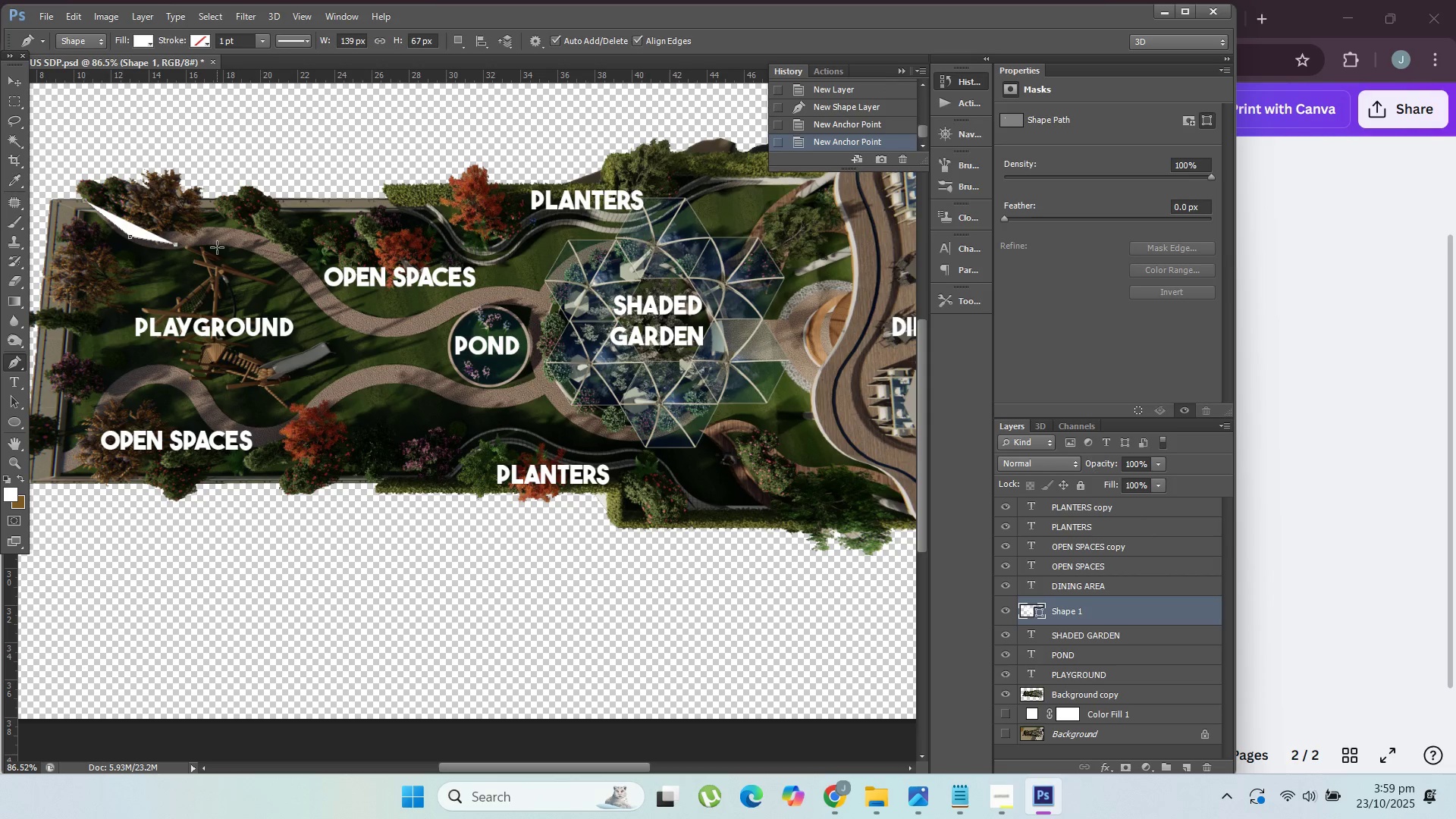 
left_click([217, 247])
 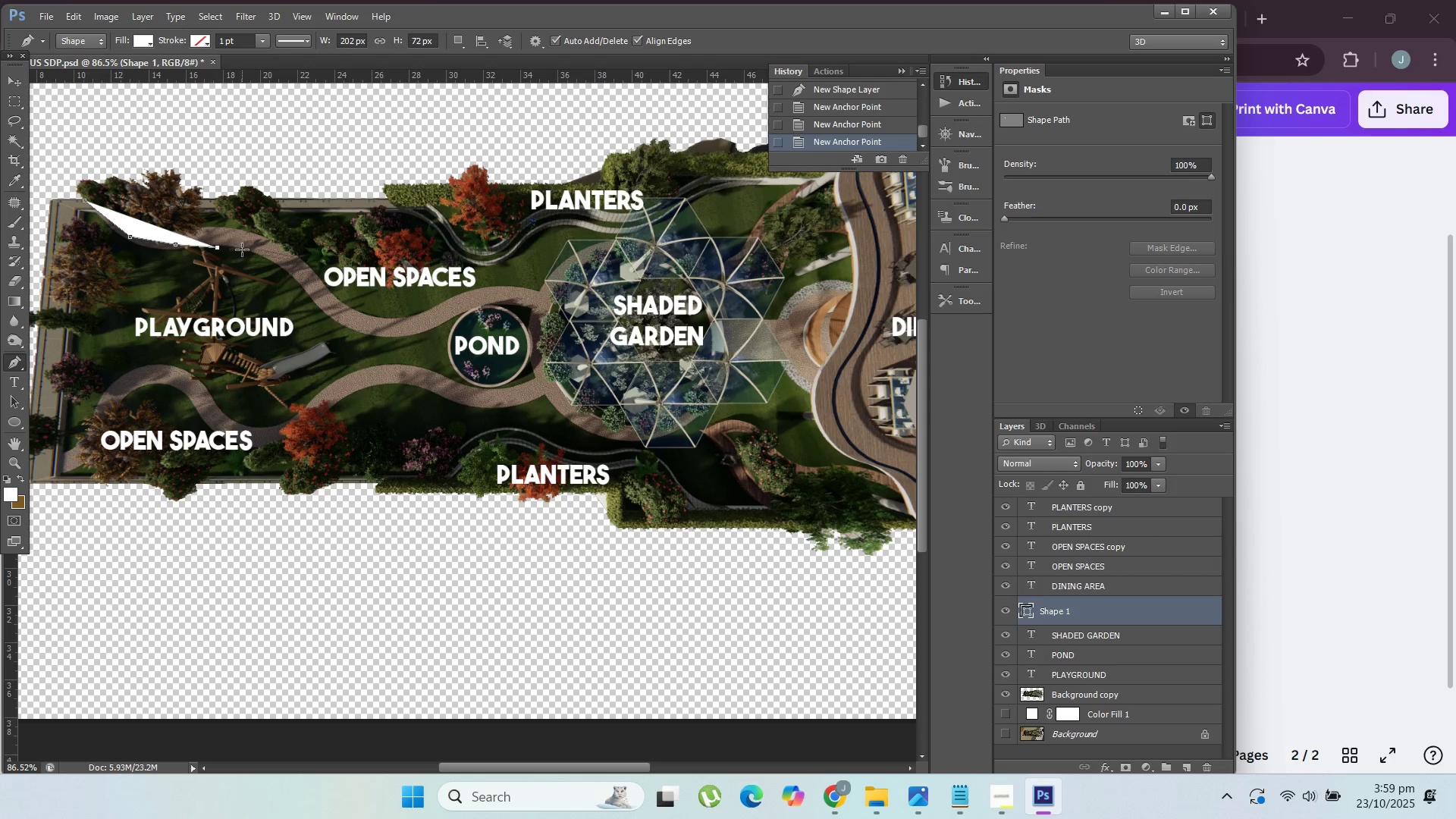 
left_click([243, 249])
 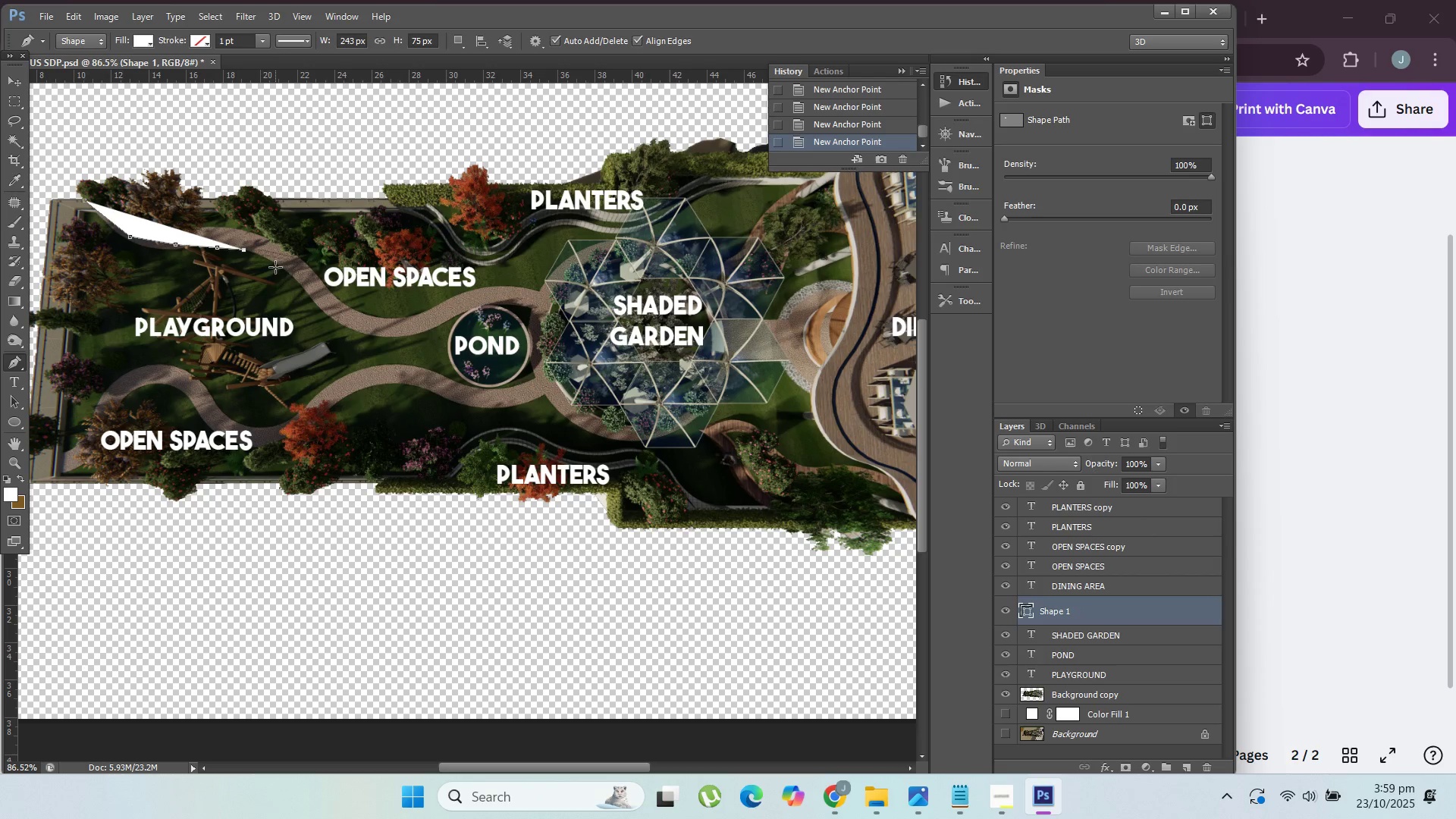 
left_click([275, 265])
 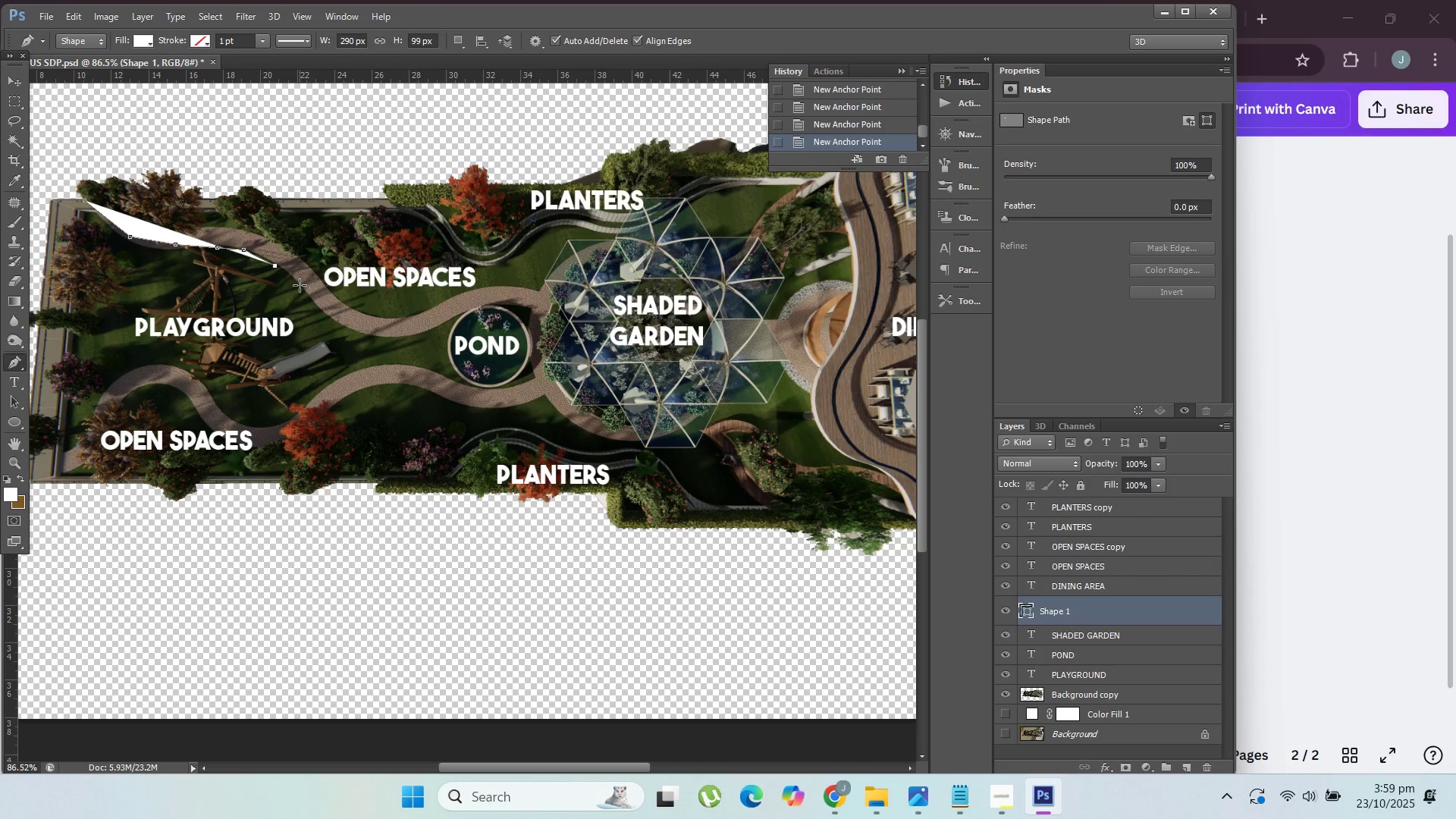 
left_click([300, 285])
 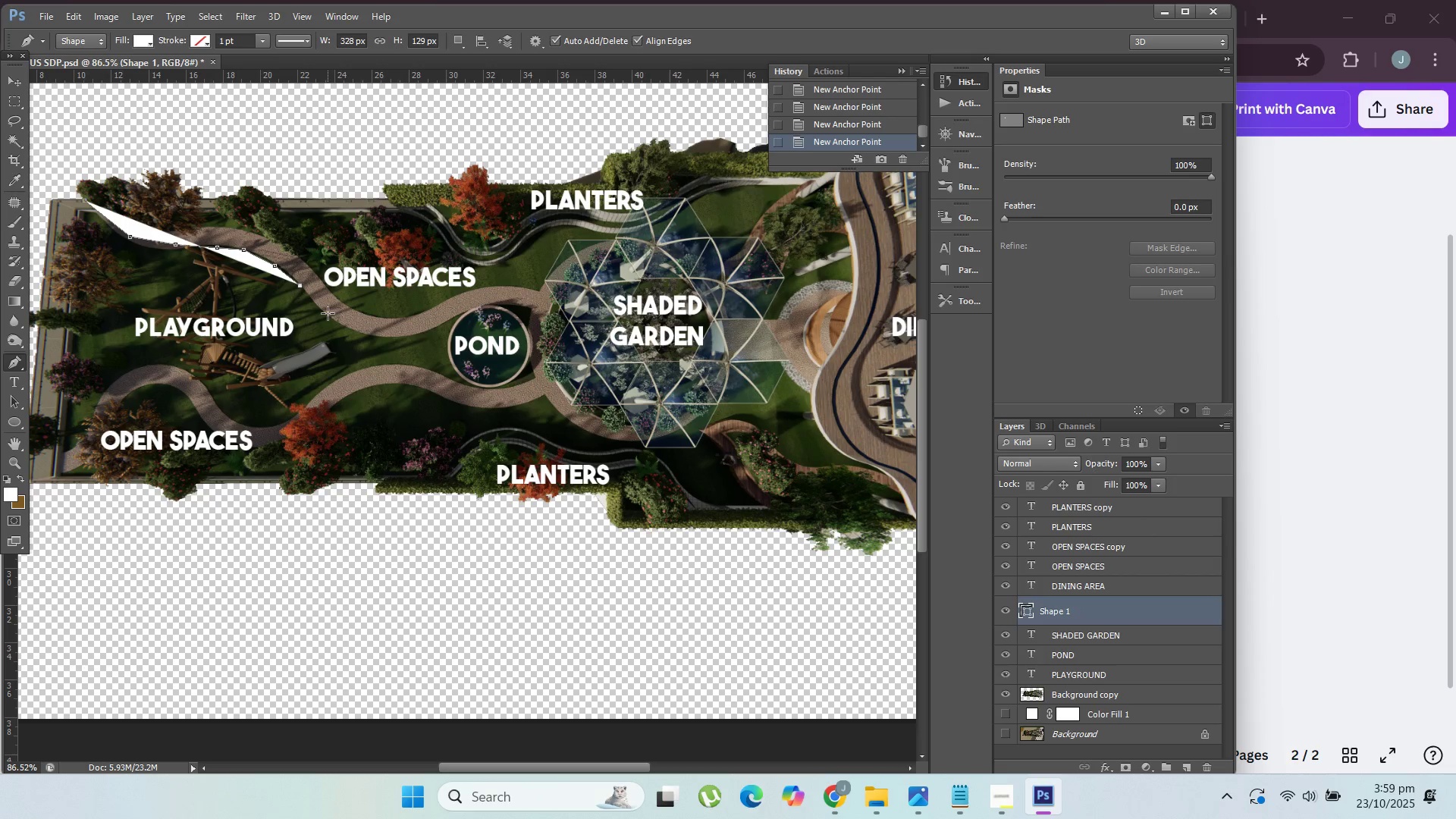 
left_click([328, 313])
 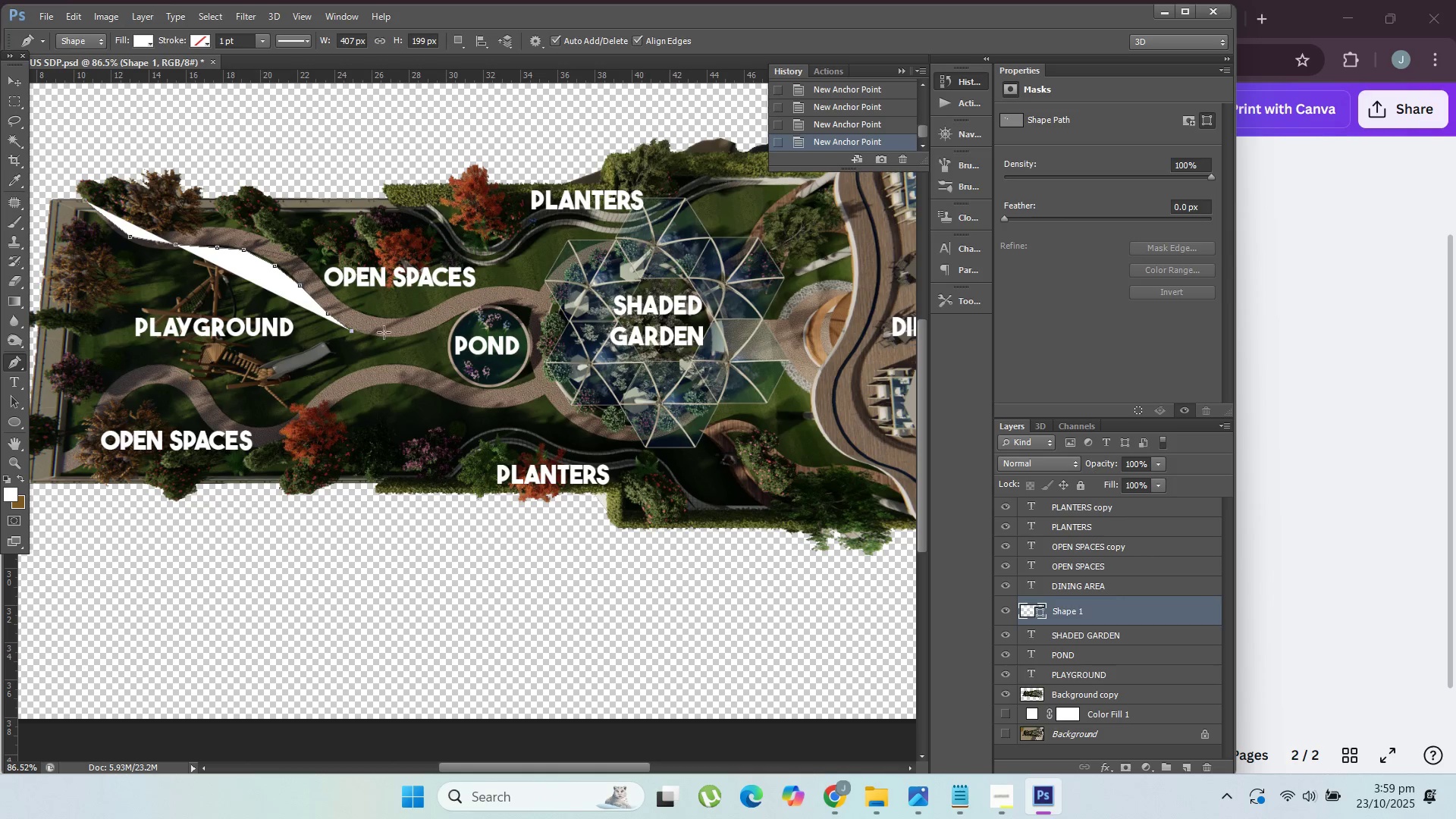 
left_click([385, 332])
 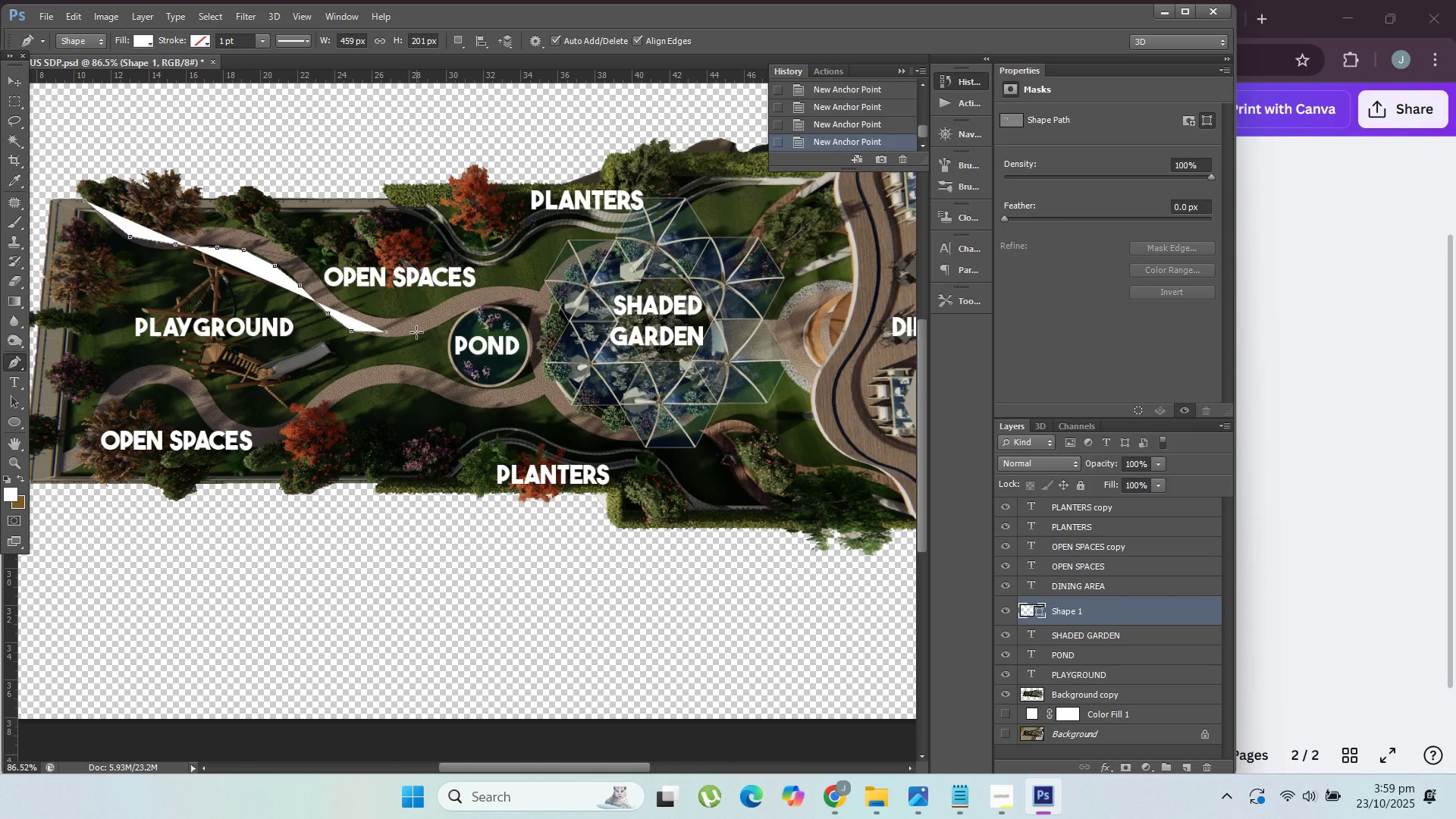 
left_click([416, 332])
 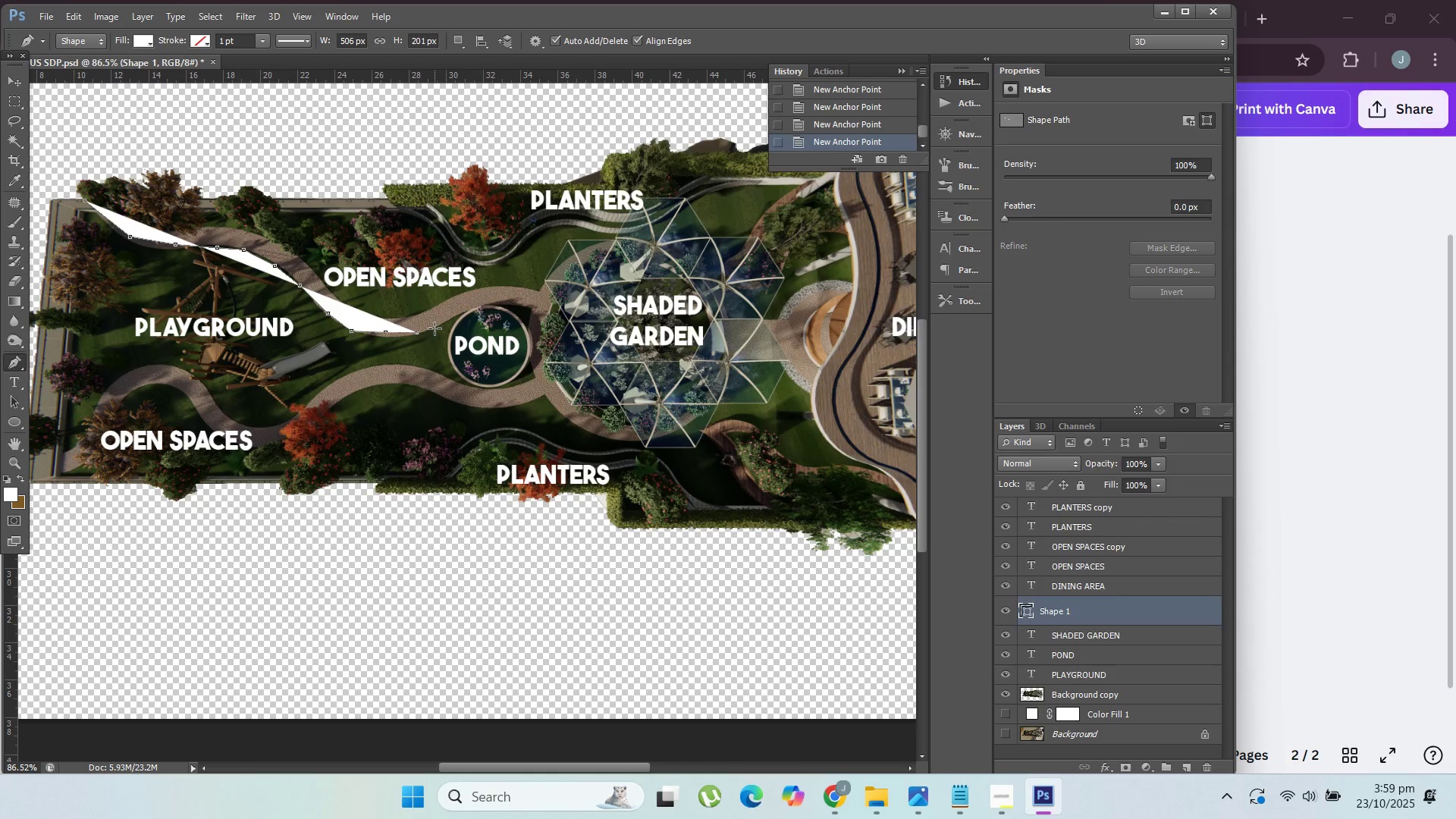 
left_click([435, 328])
 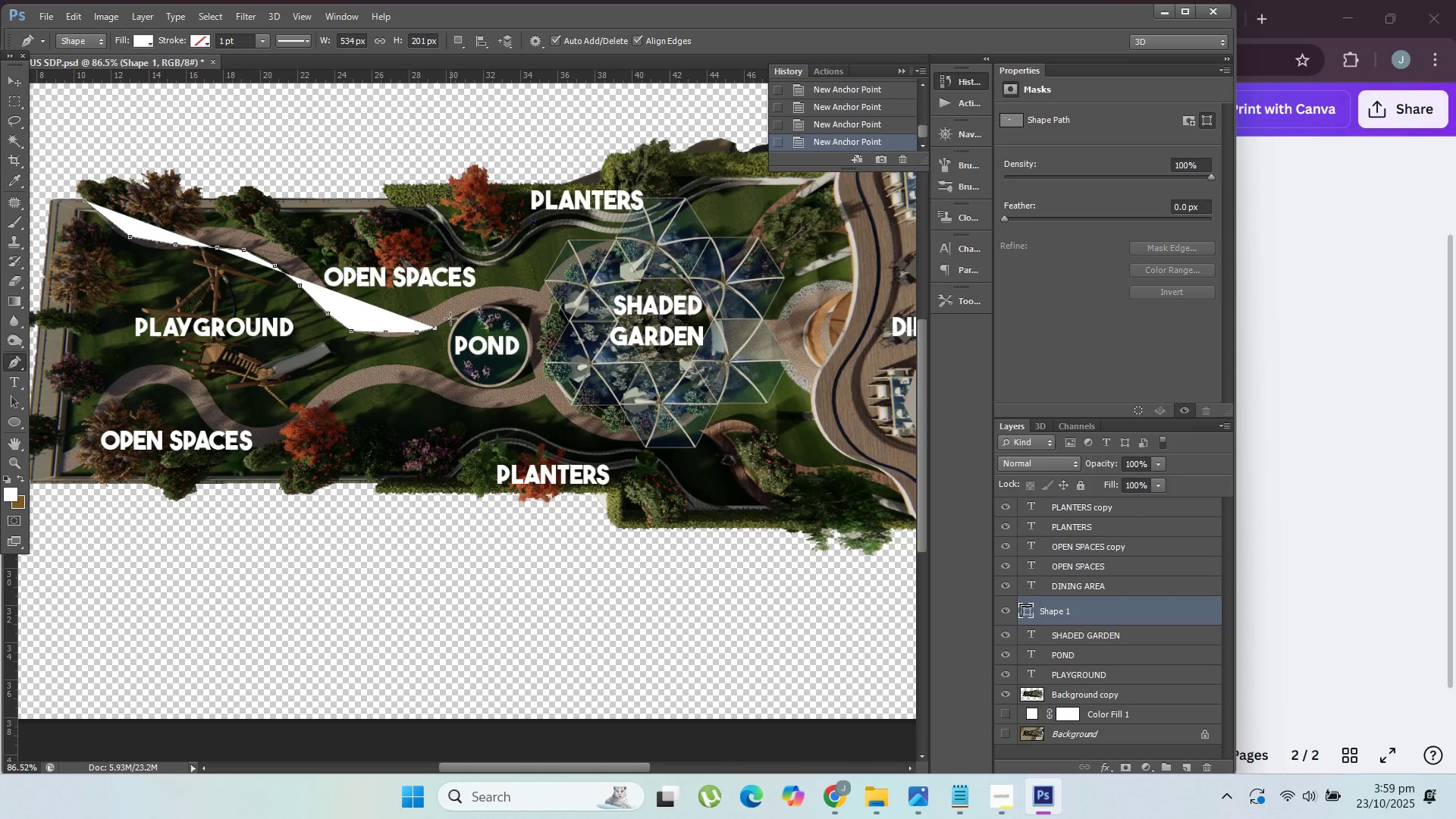 
left_click([450, 318])
 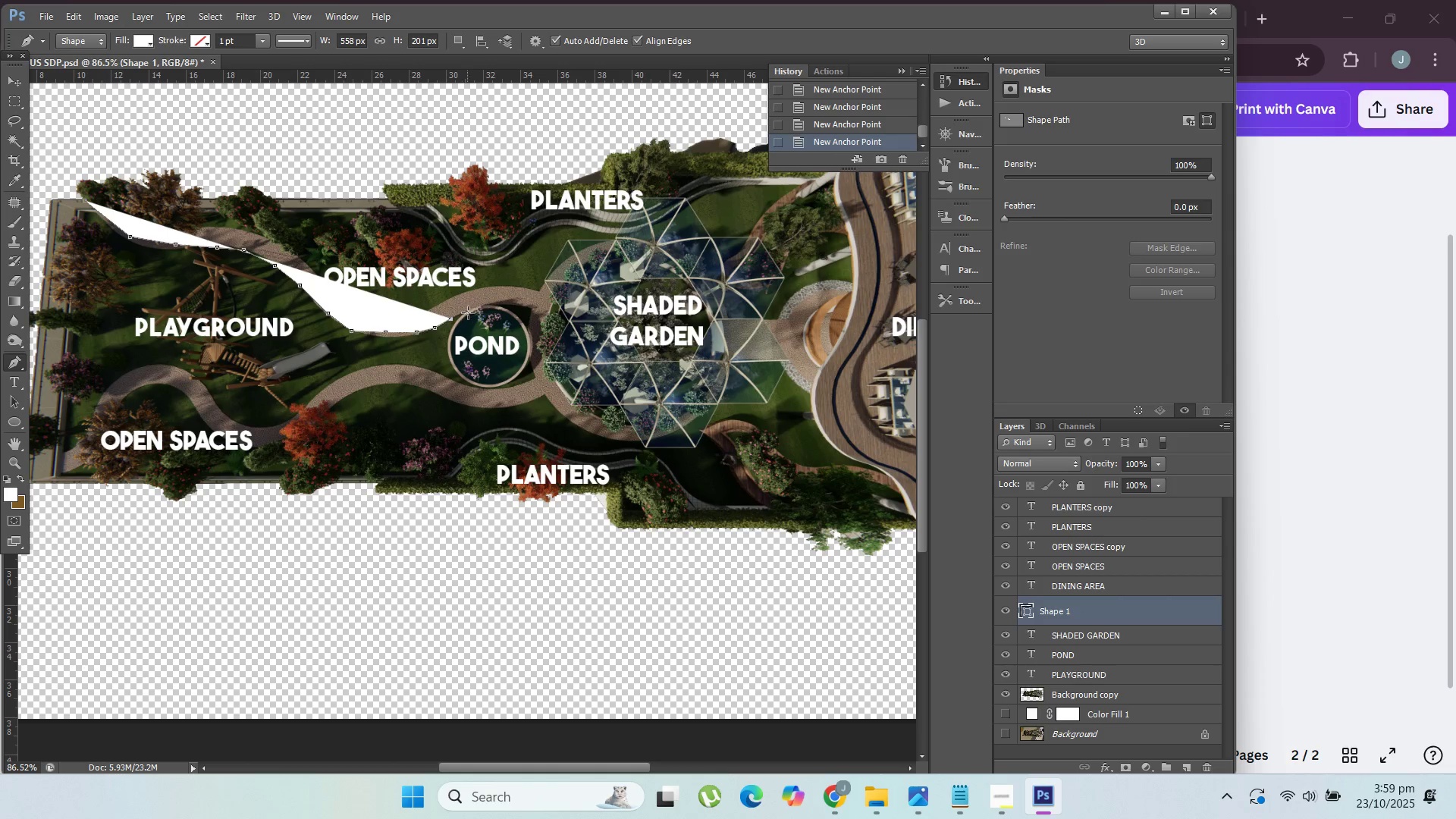 
left_click([469, 312])
 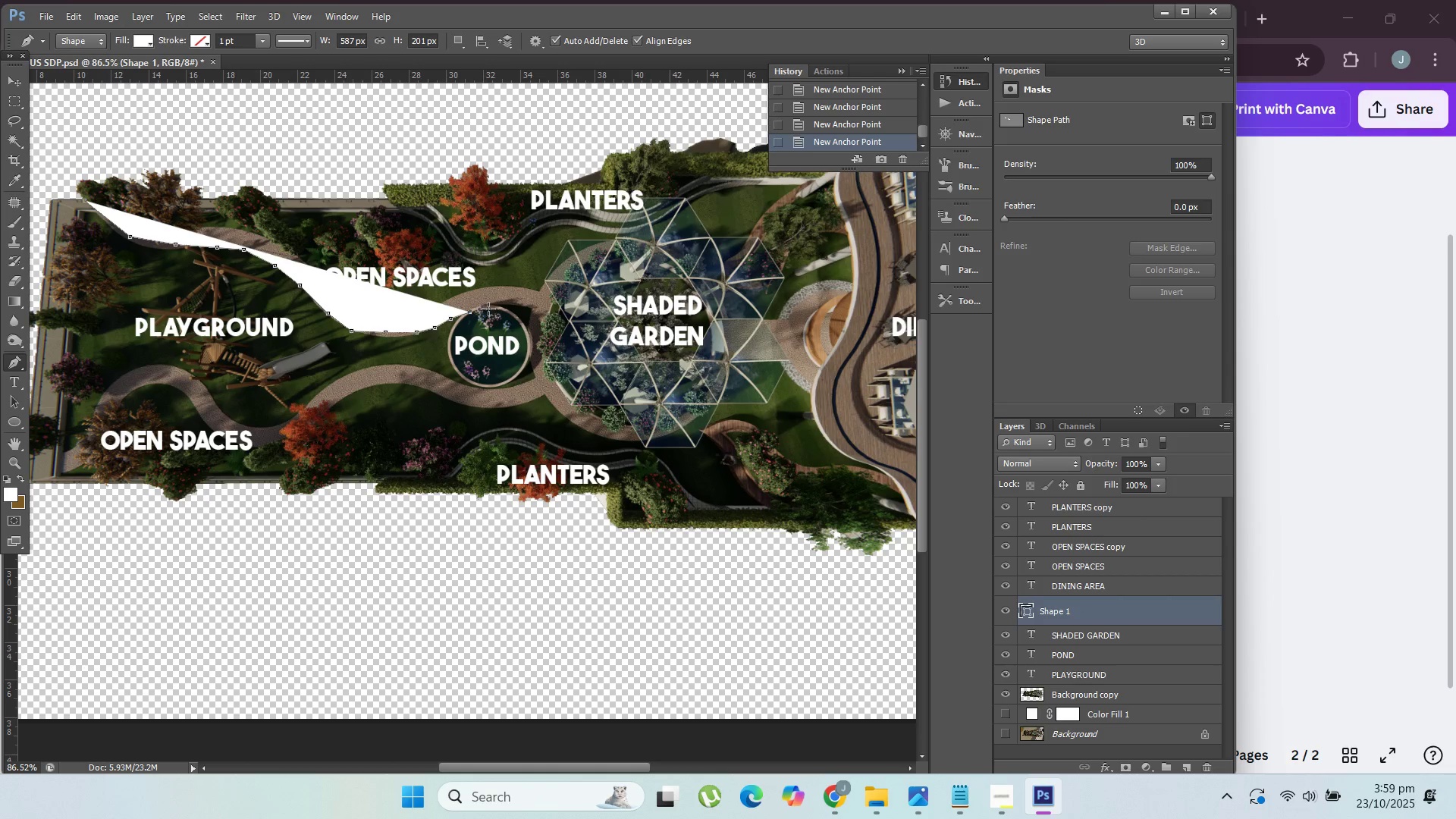 
left_click([491, 306])
 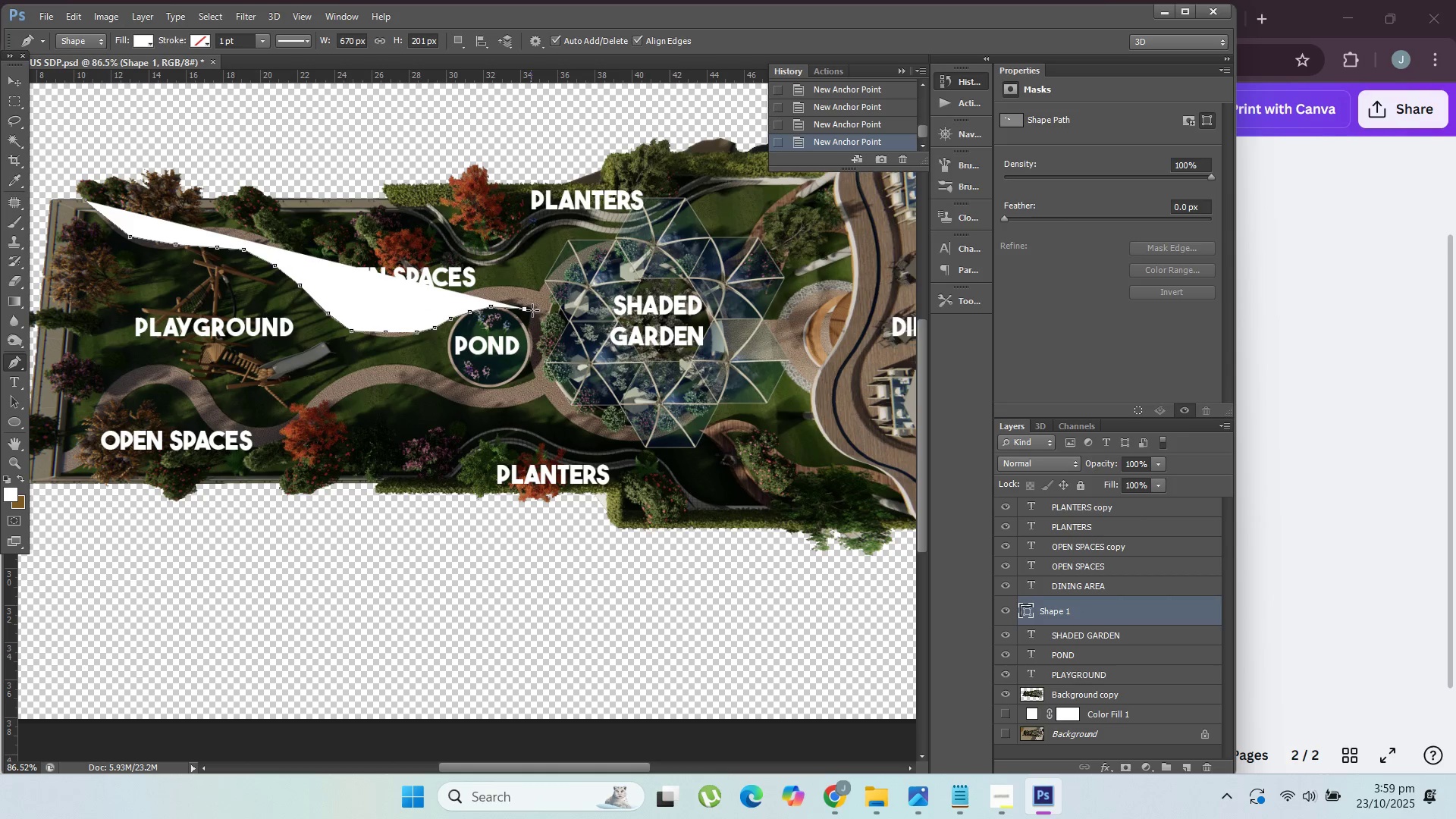 
left_click([535, 311])
 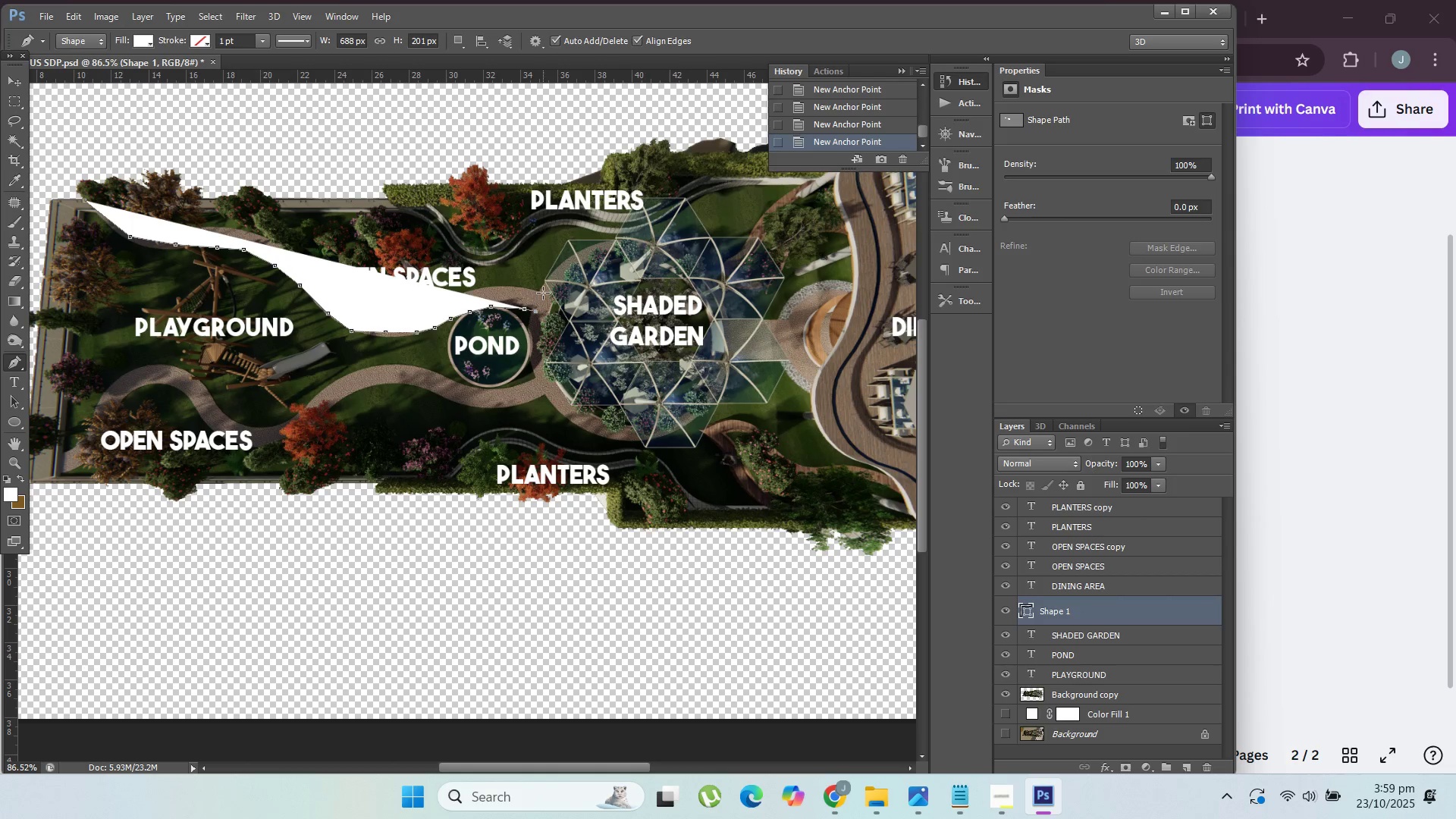 
left_click([543, 293])
 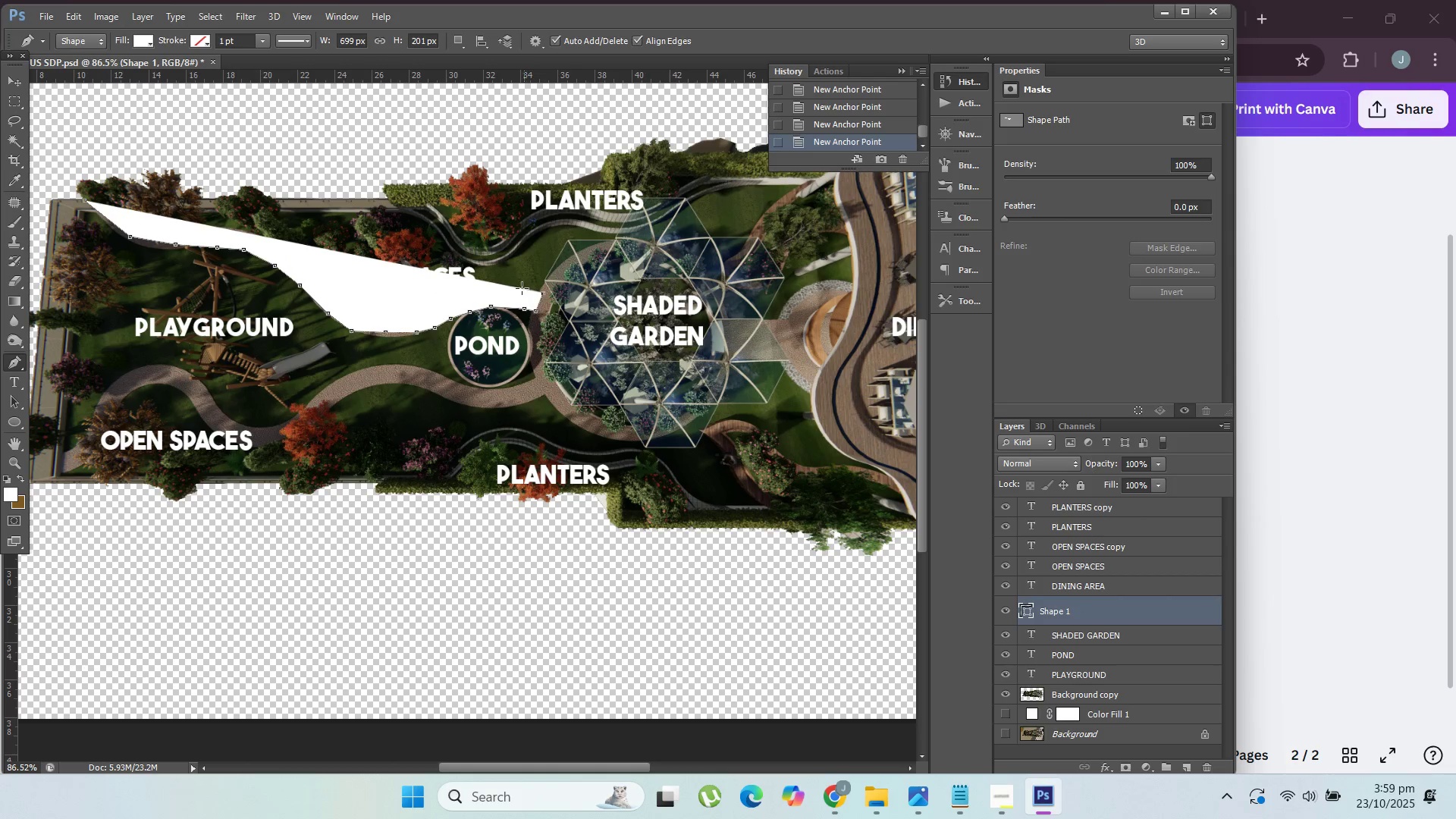 
left_click([516, 288])
 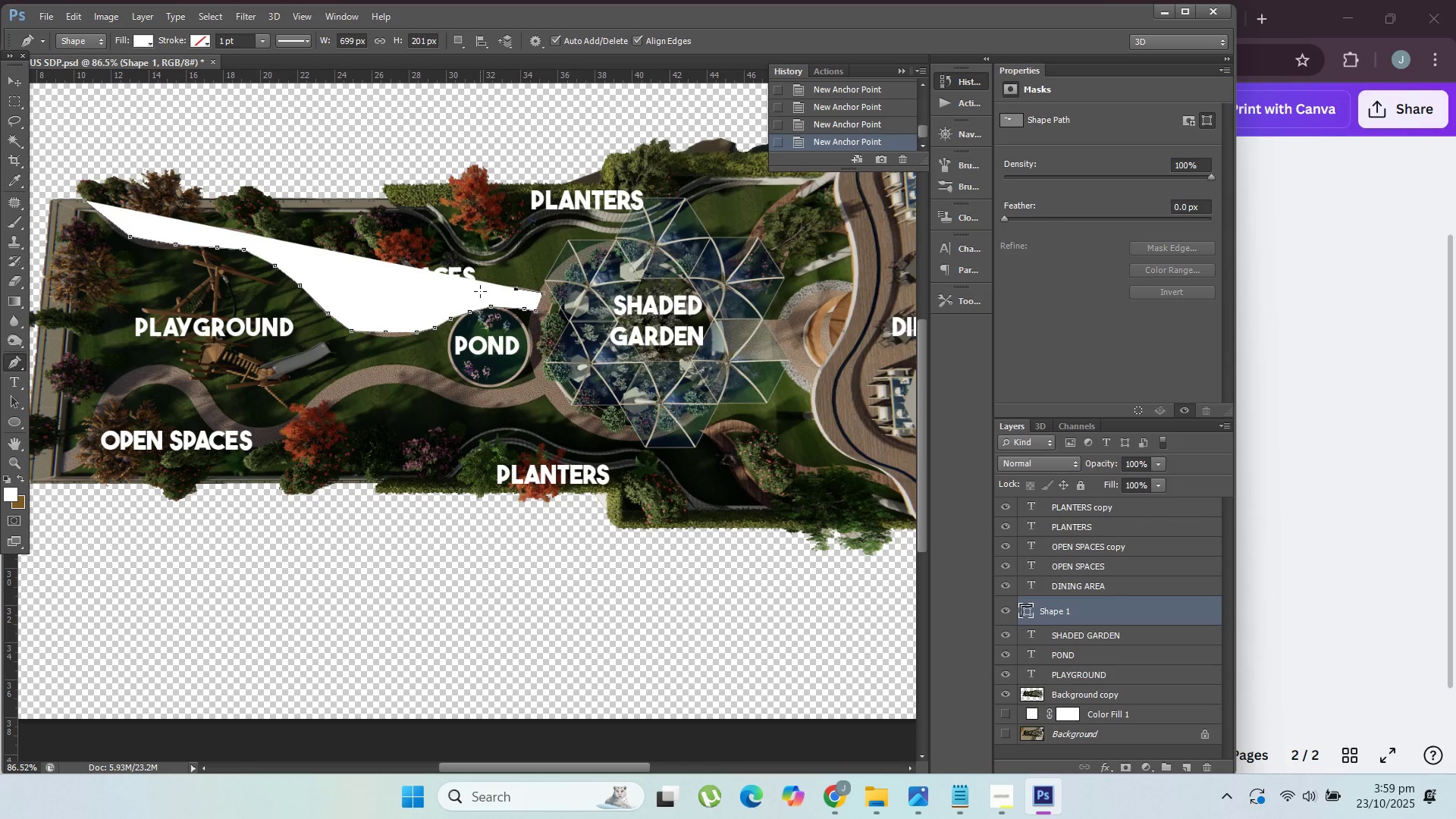 
left_click([480, 290])
 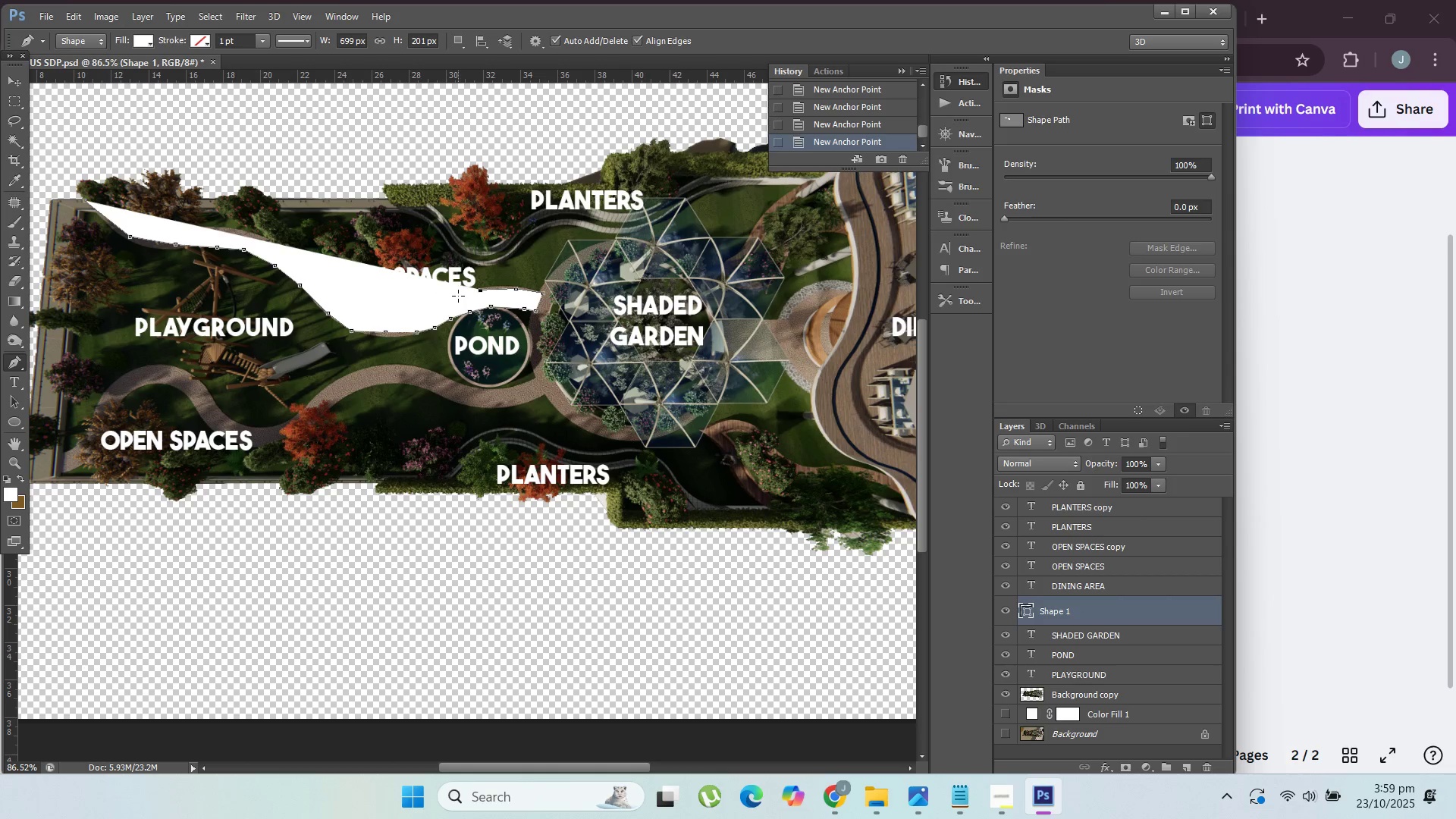 
left_click([458, 296])
 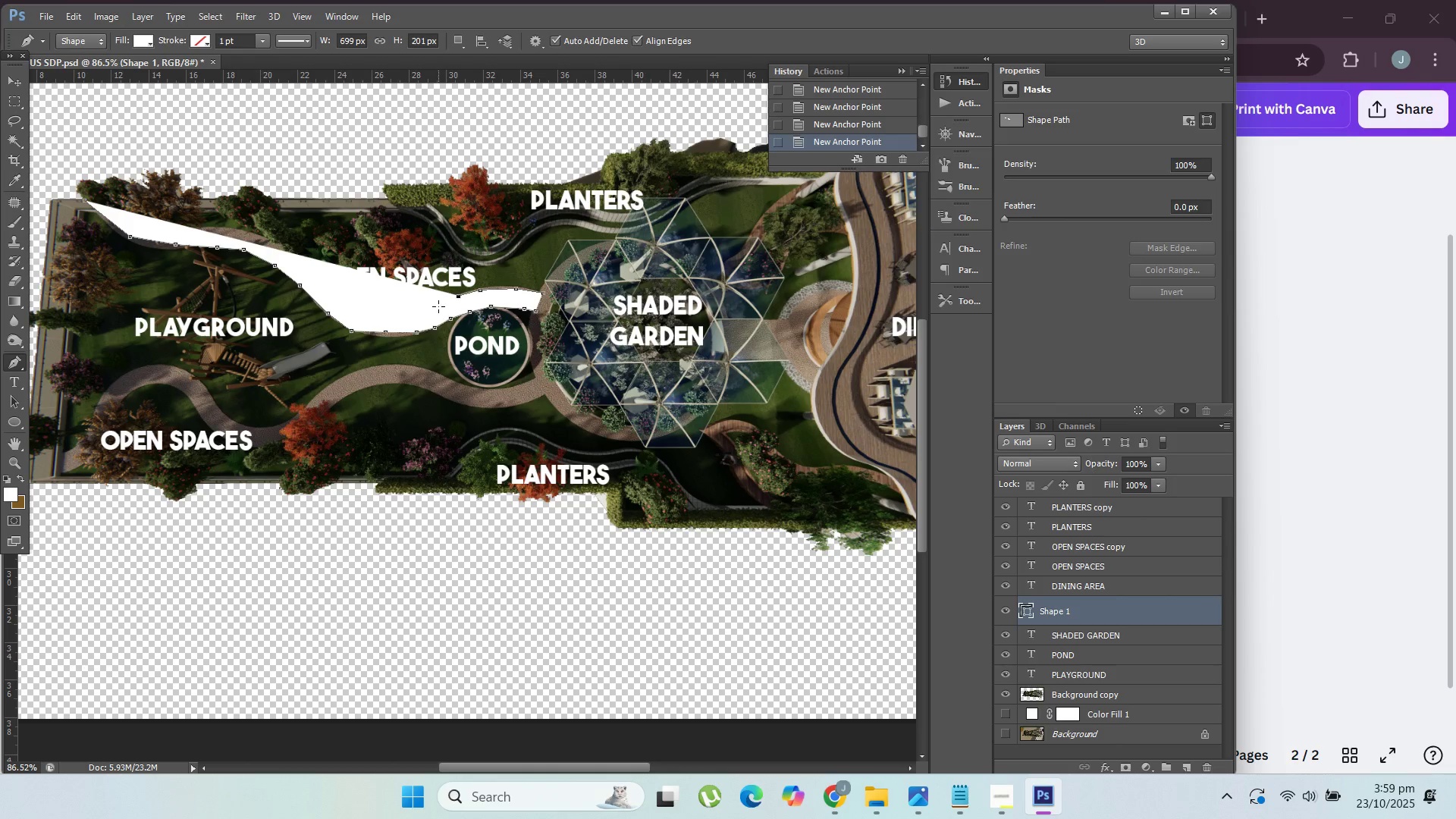 
left_click([438, 308])
 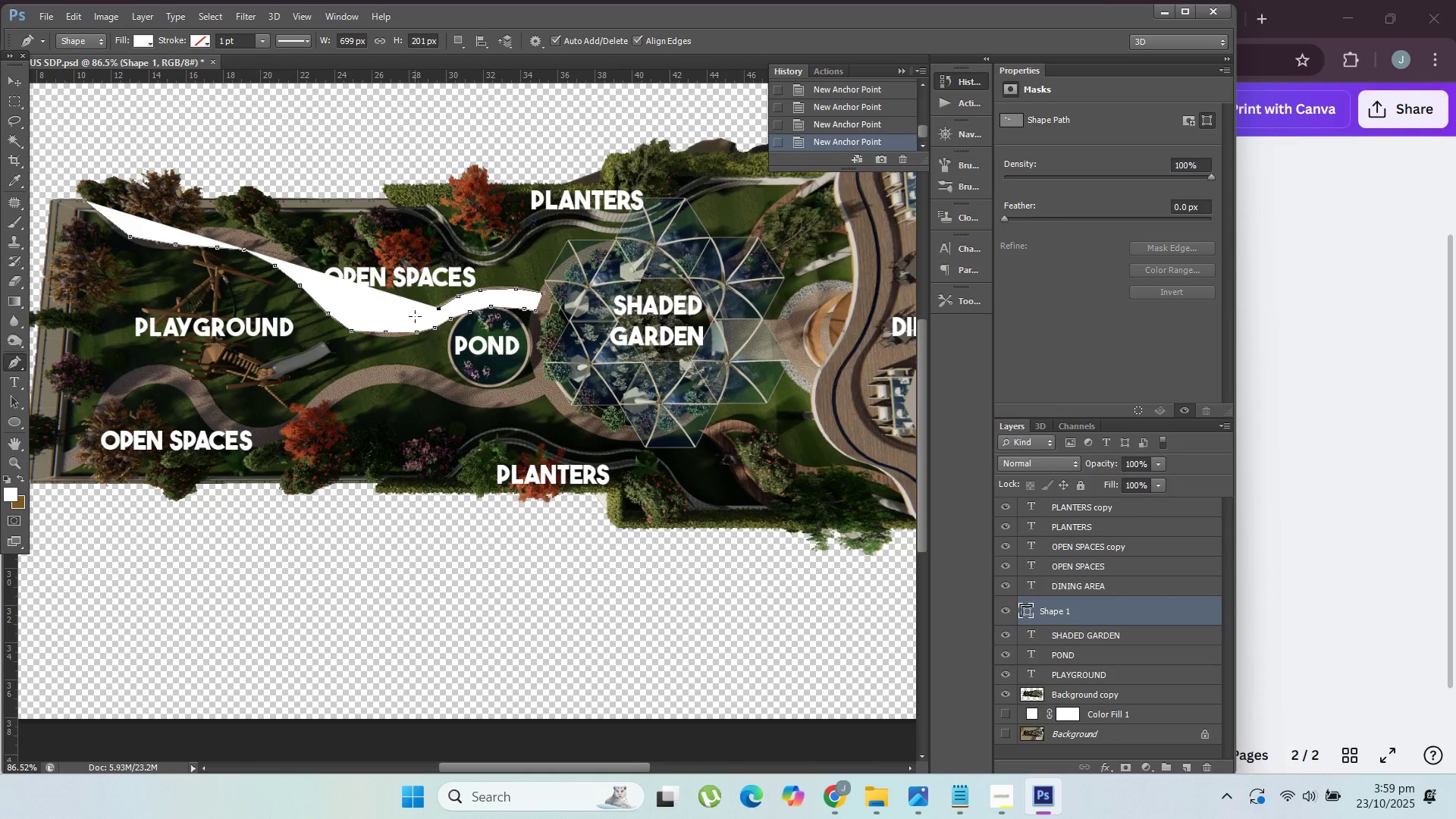 
left_click([415, 316])
 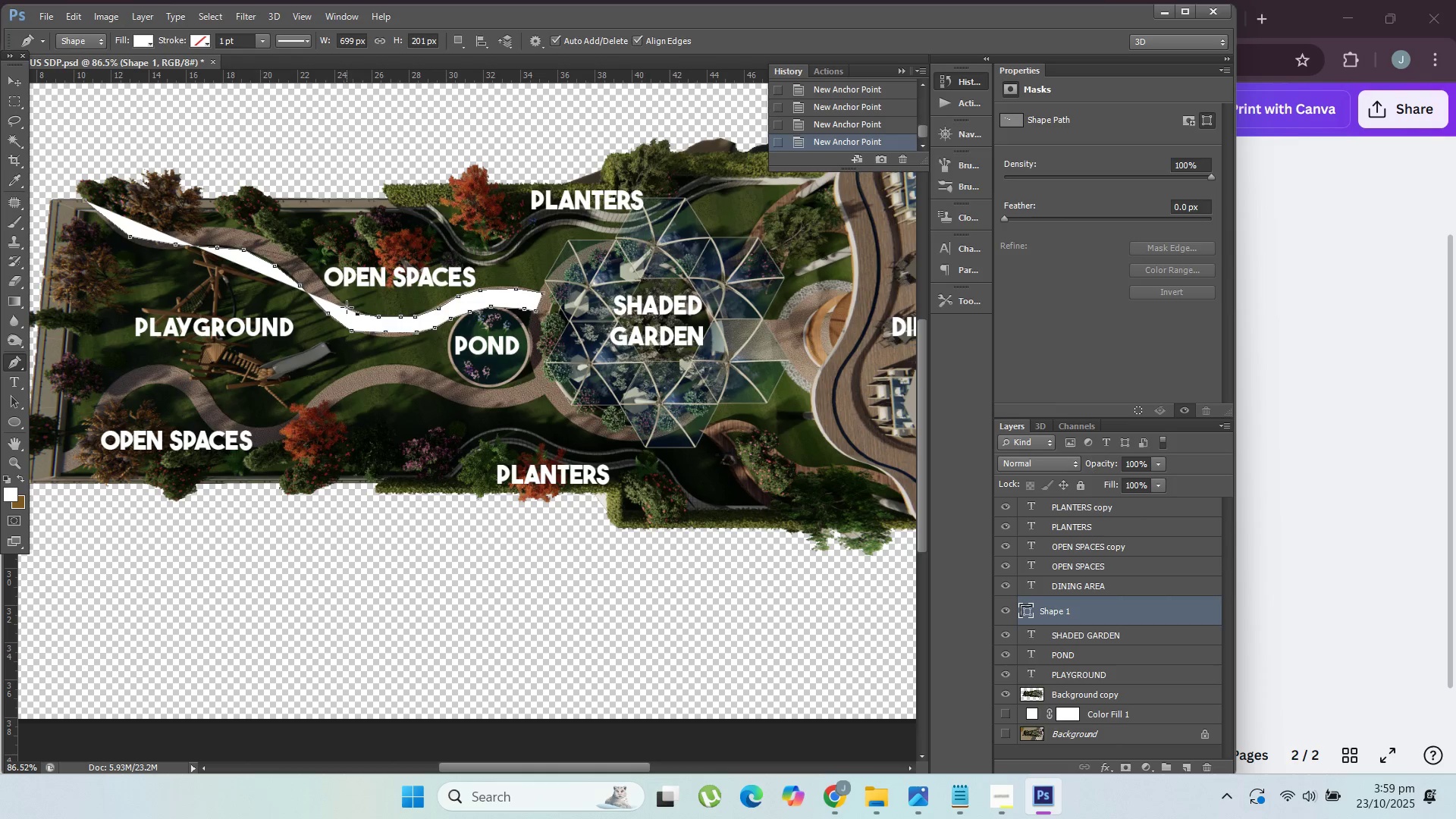 
left_click([329, 295])
 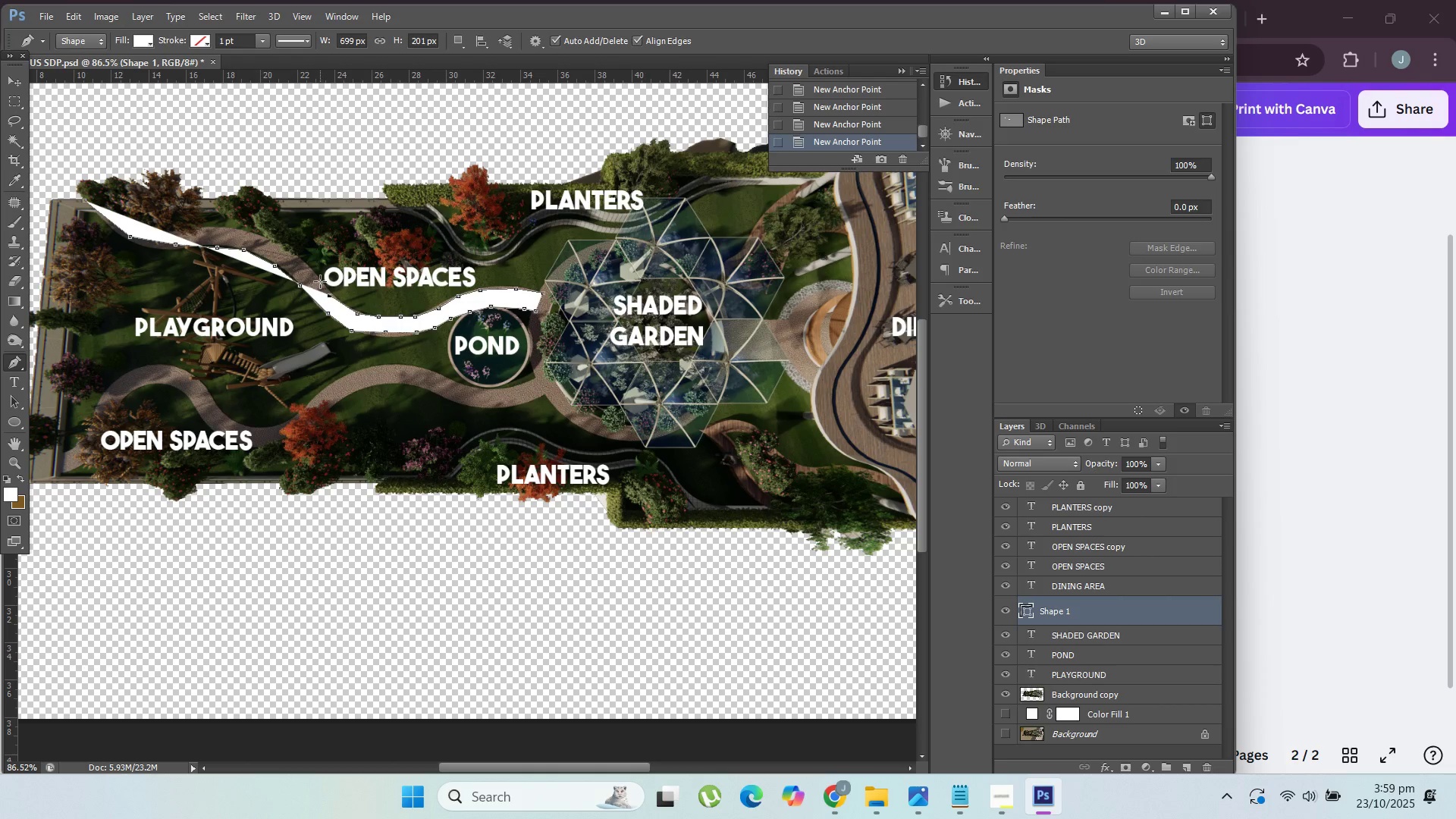 
left_click([320, 281])
 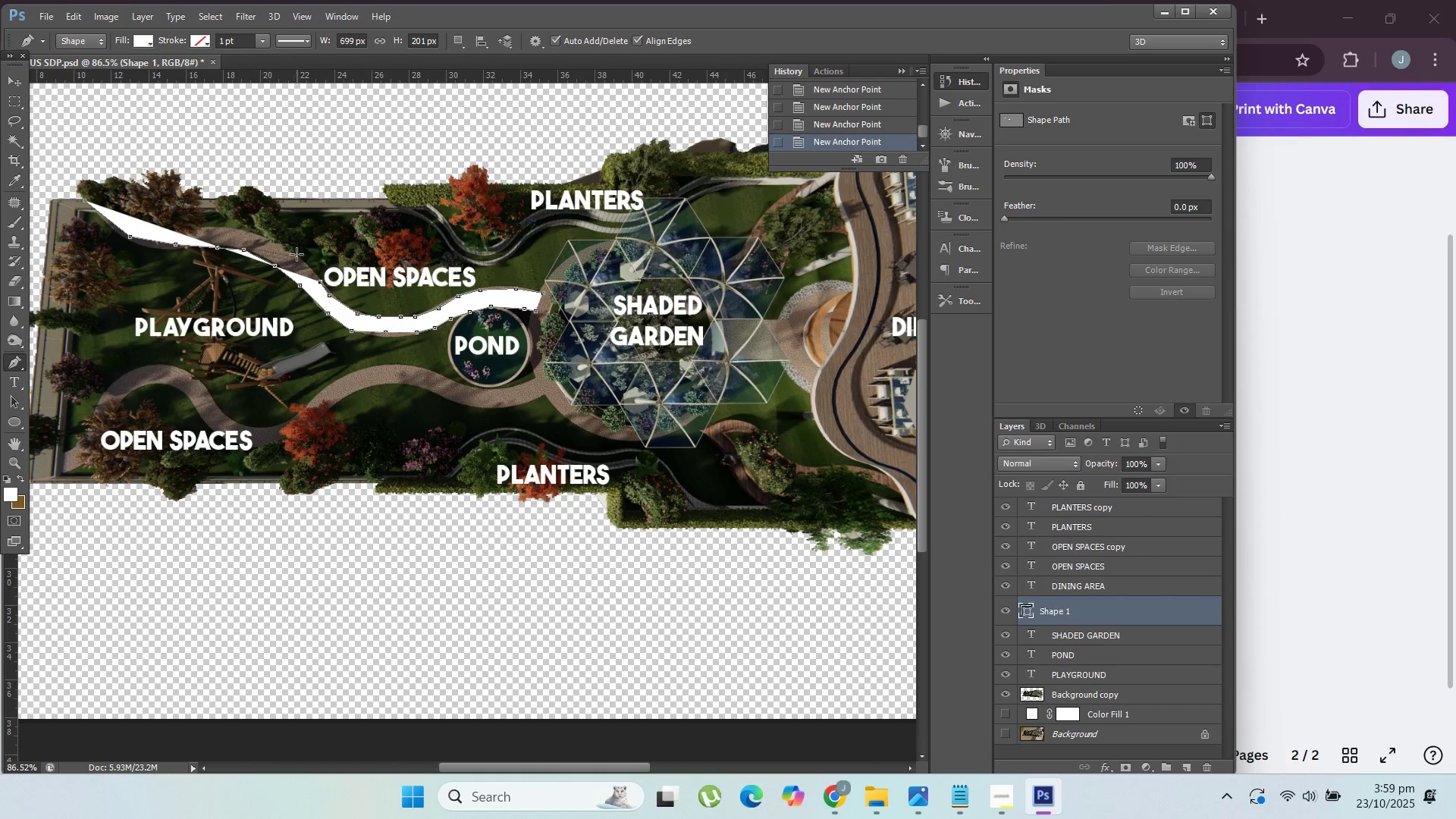 
left_click([297, 254])
 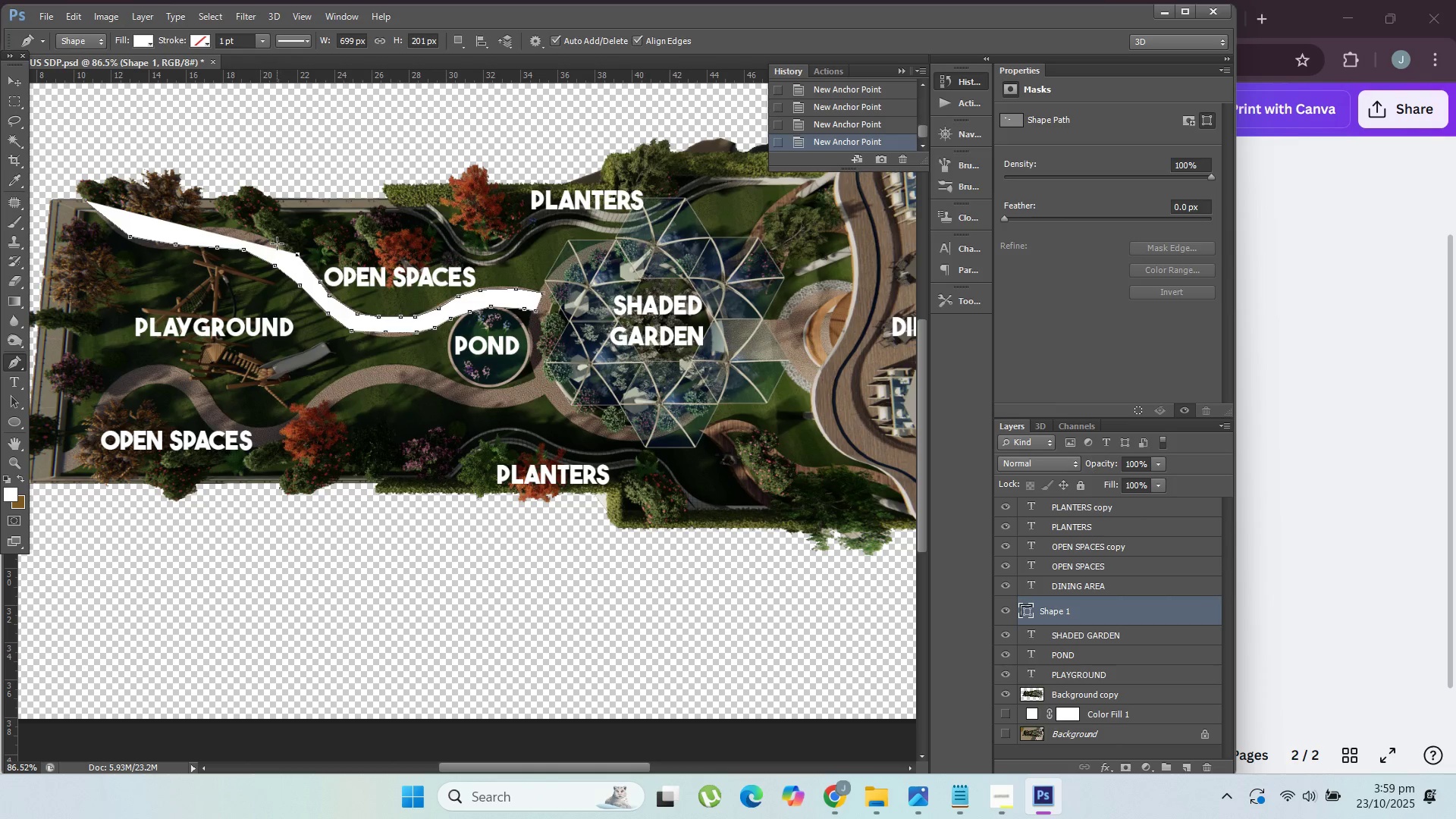 
left_click([275, 243])
 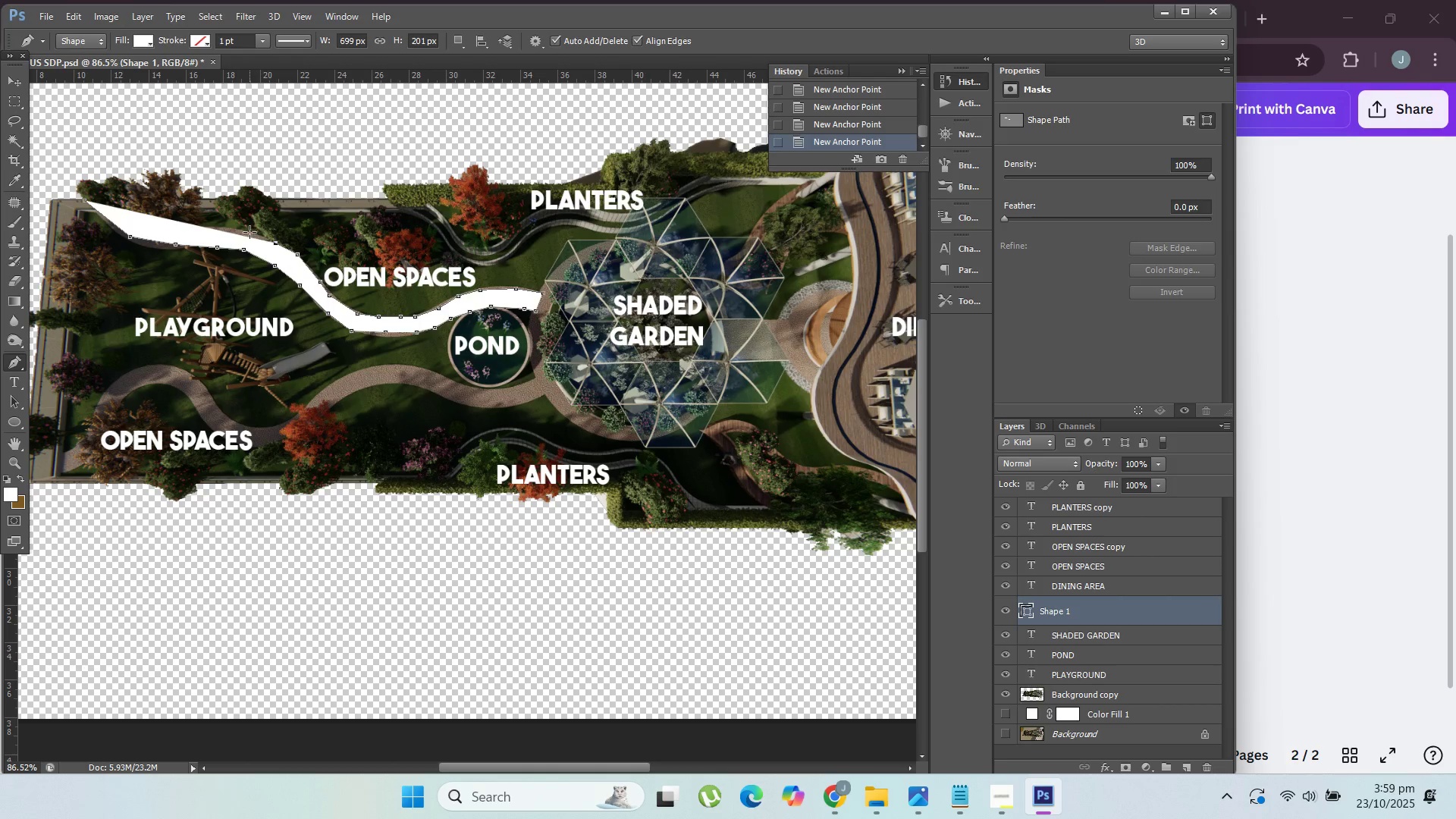 
left_click([247, 231])
 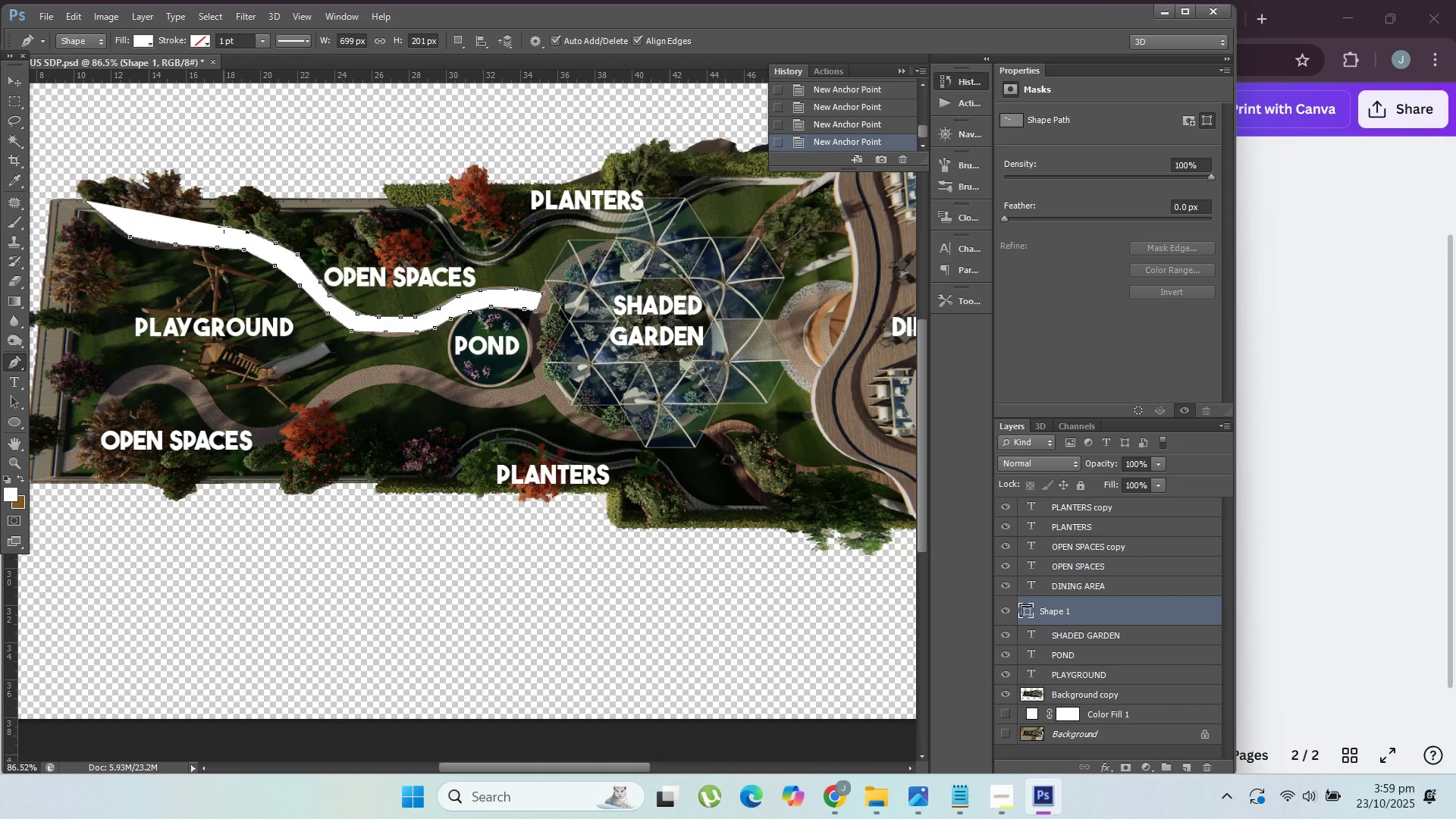 
left_click([224, 227])
 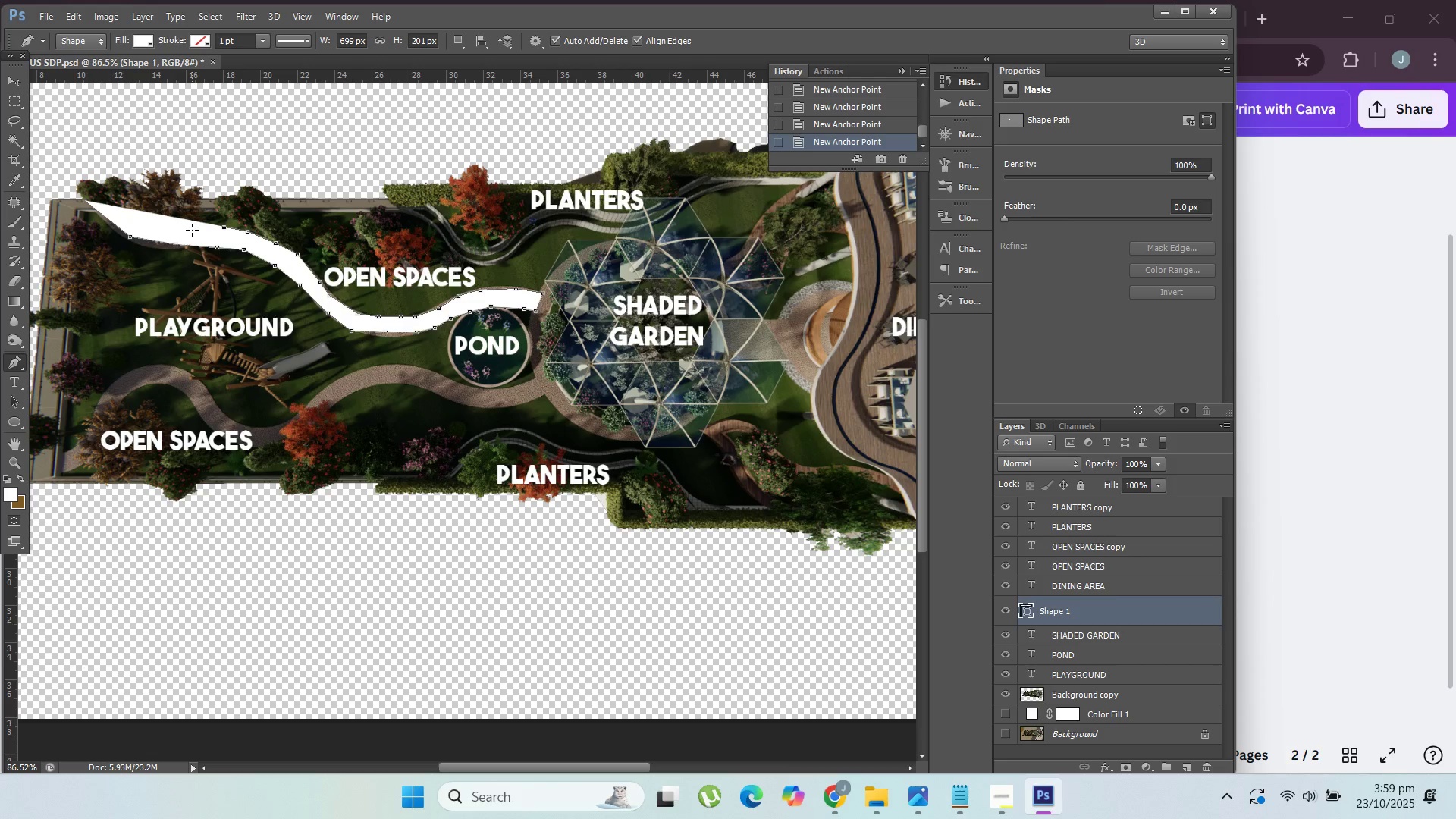 
left_click([192, 230])
 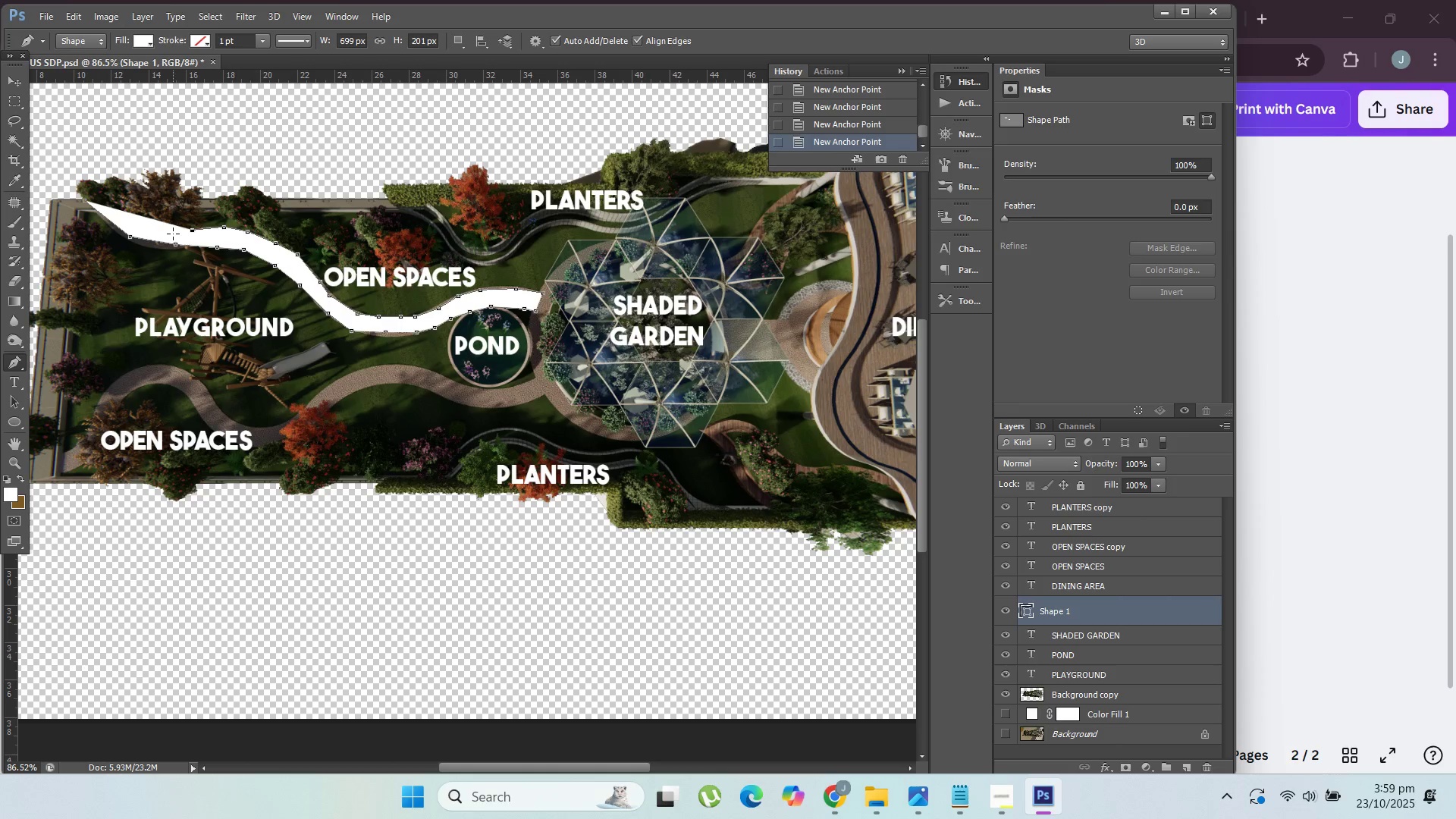 
left_click([172, 233])
 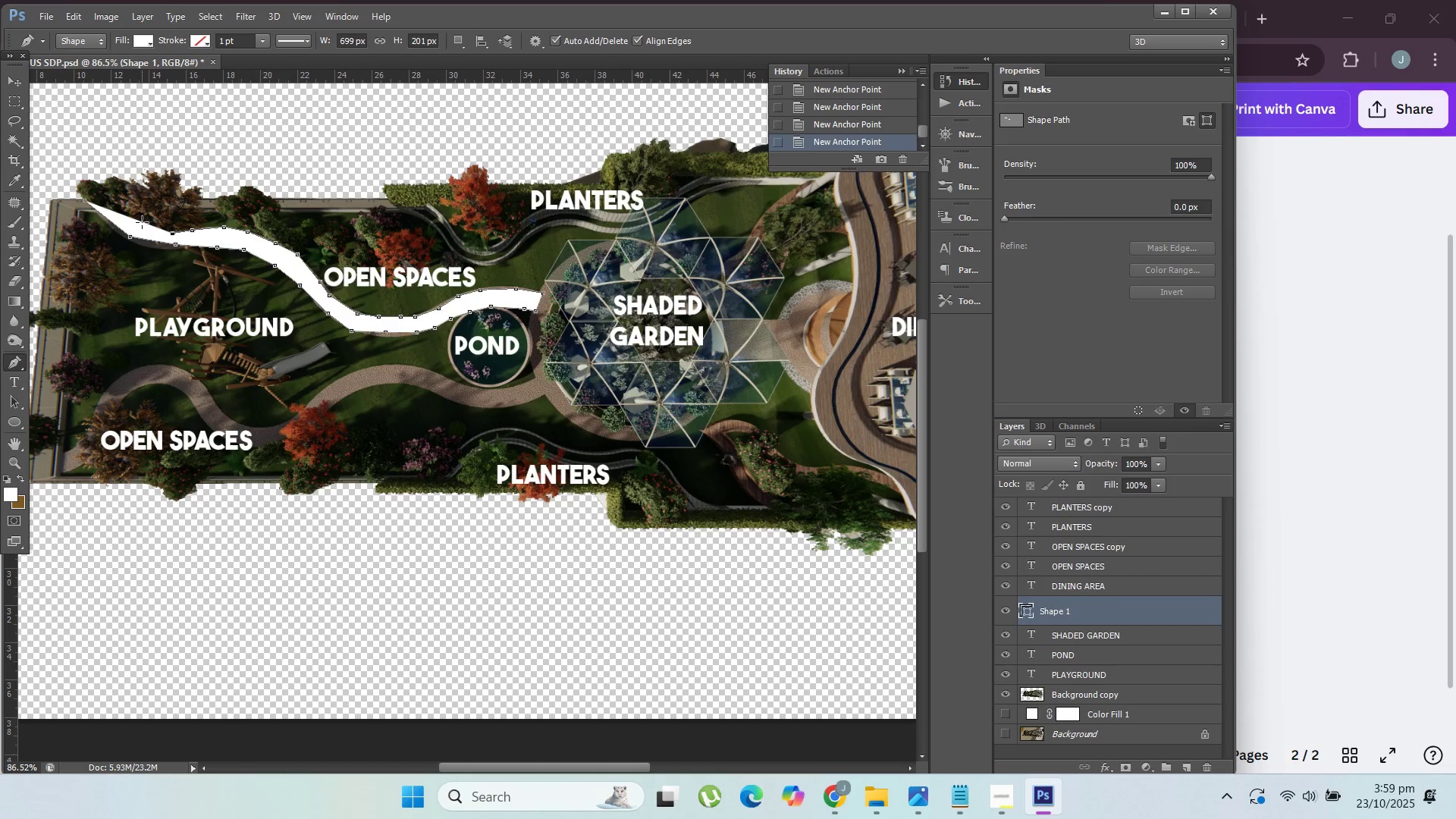 
left_click([142, 222])
 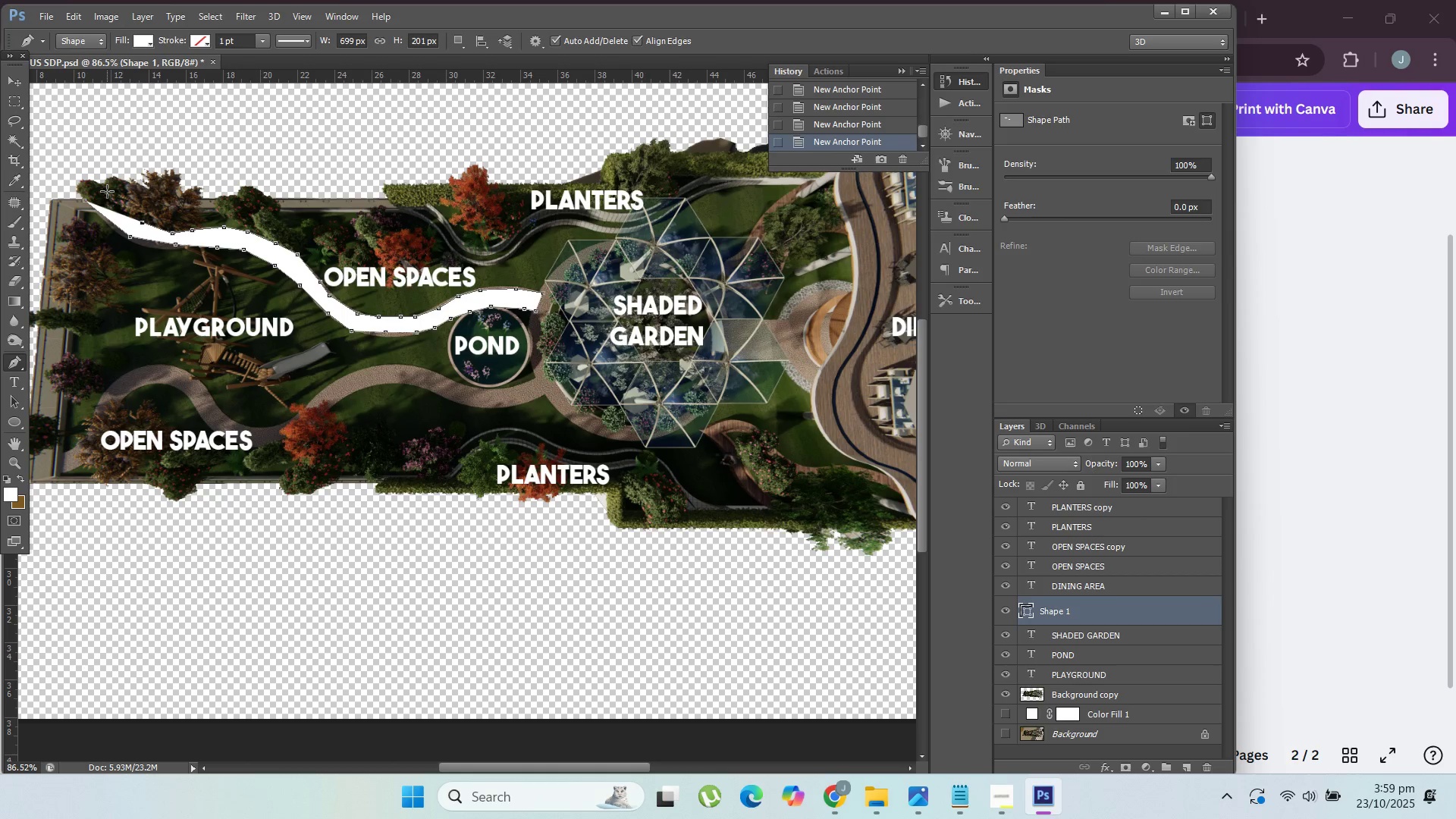 
left_click([104, 190])
 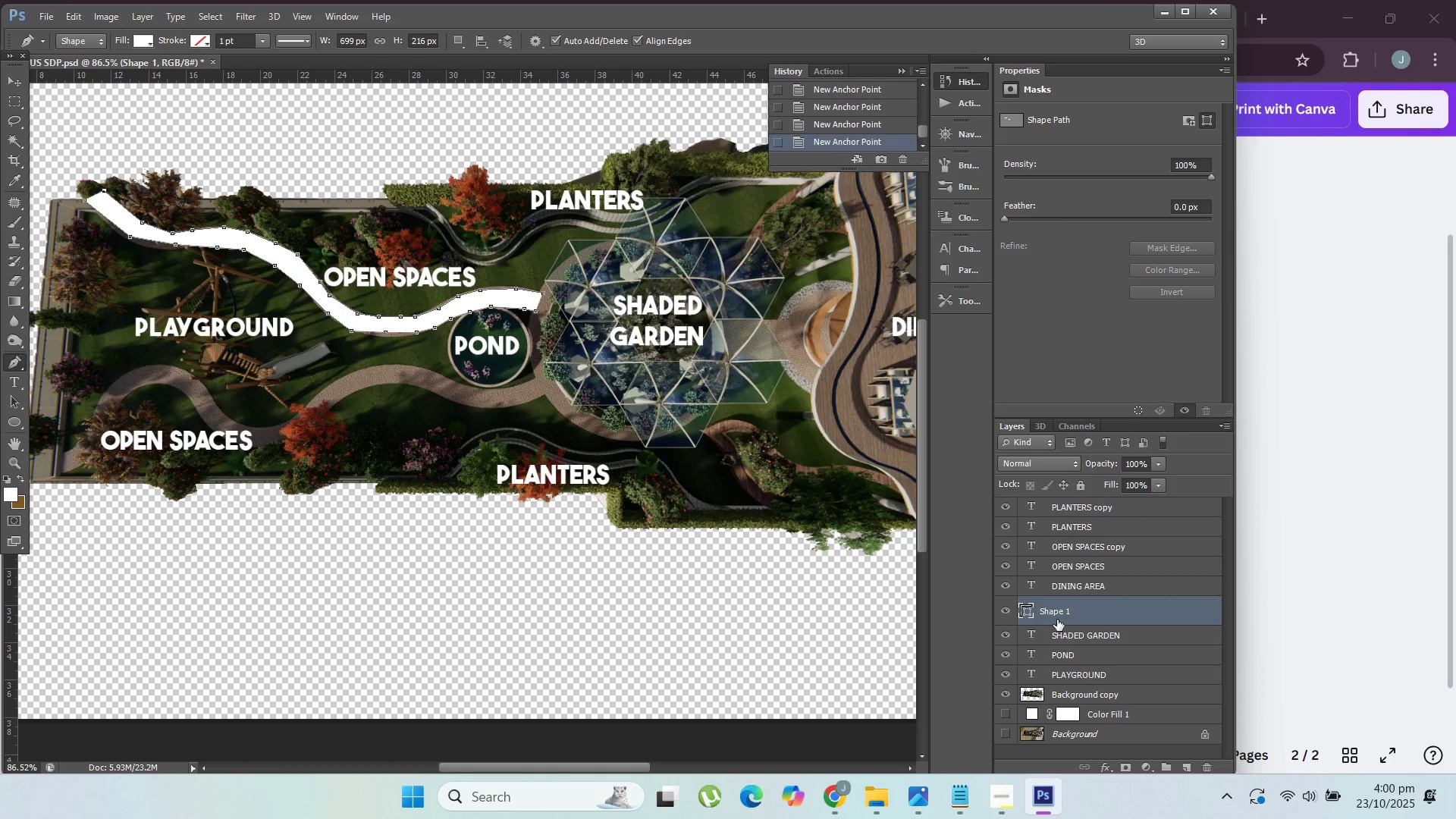 
left_click([1059, 617])
 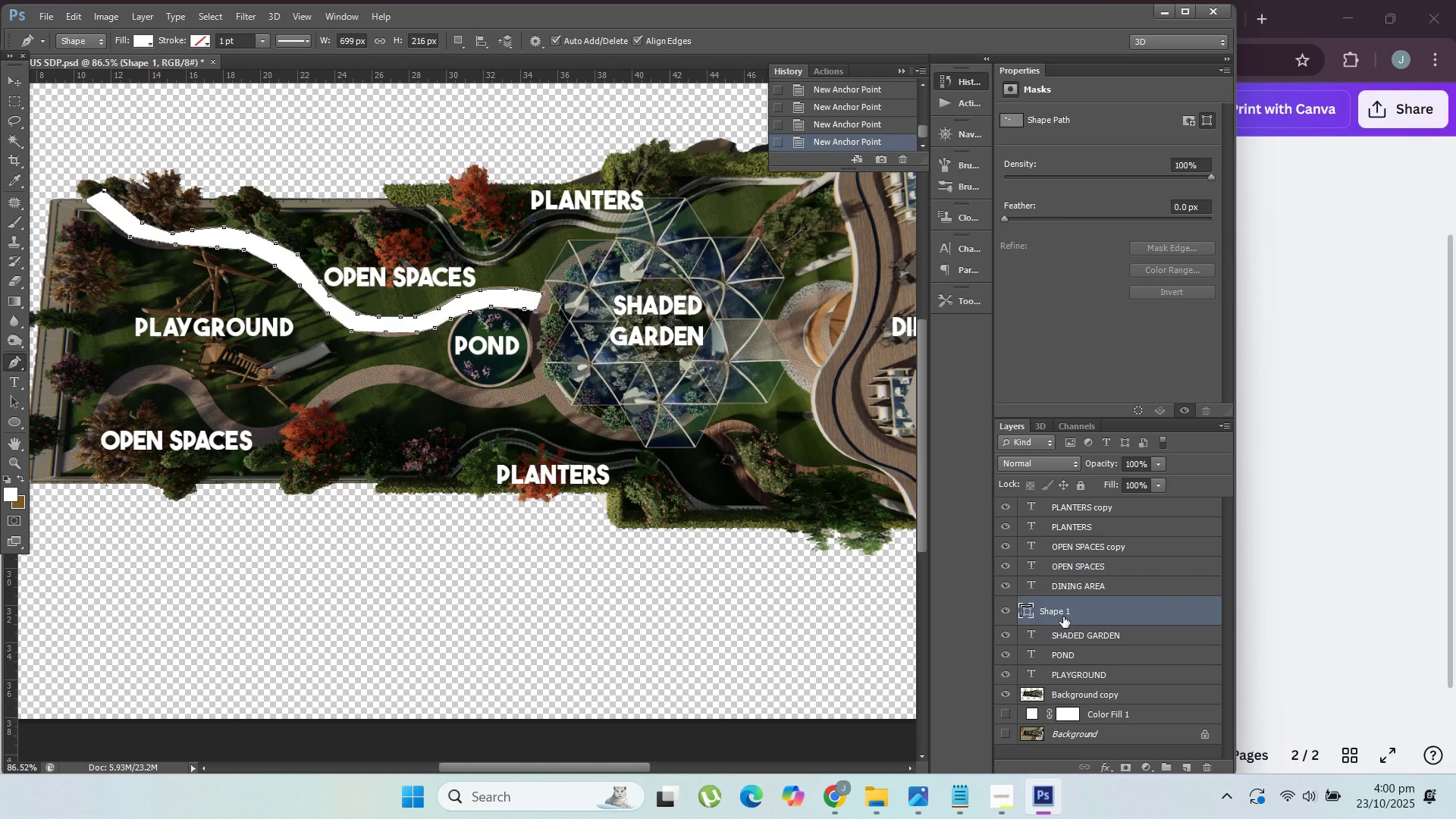 
key(Enter)
 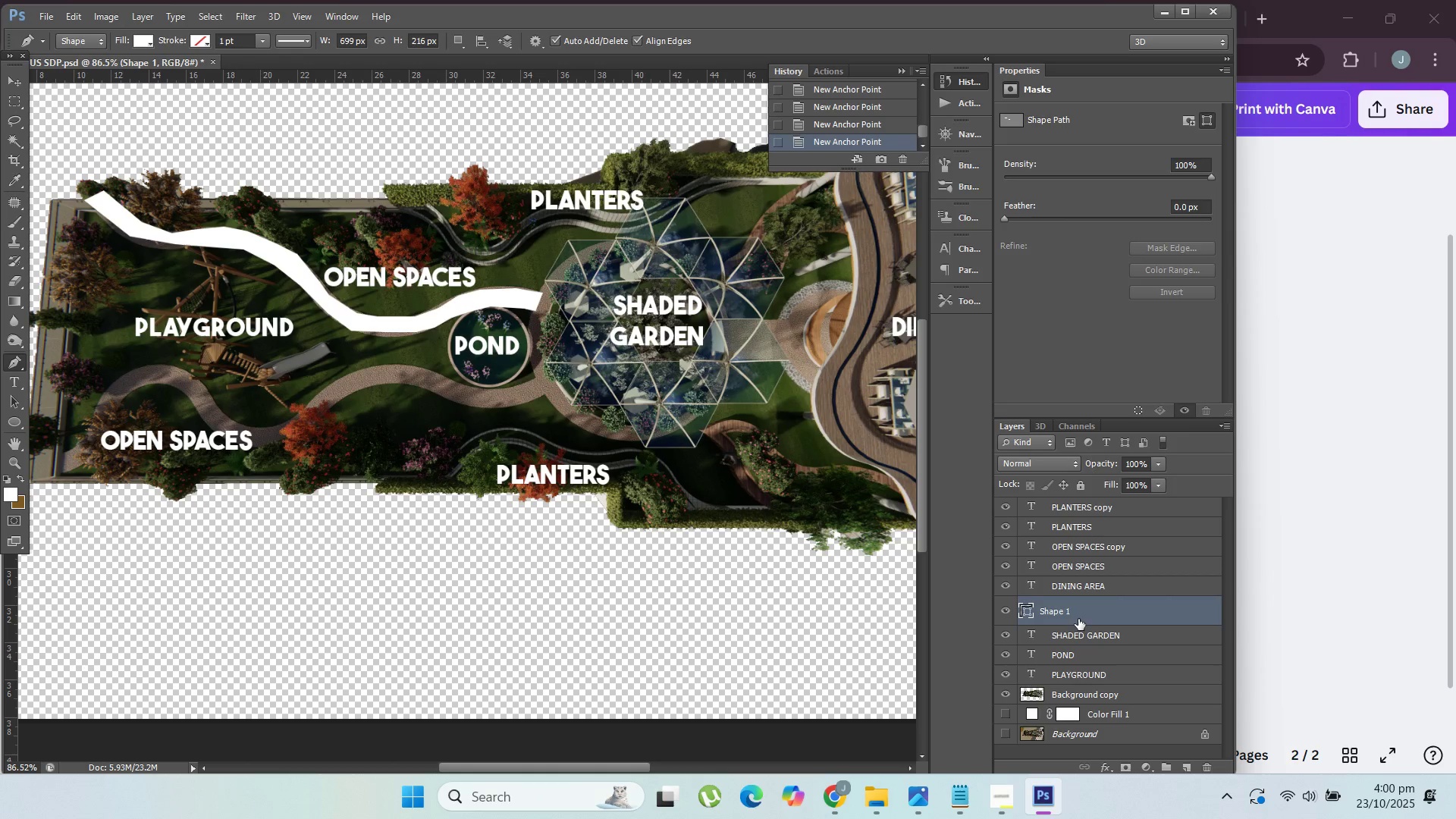 
hold_key(key=ControlLeft, duration=0.81)
 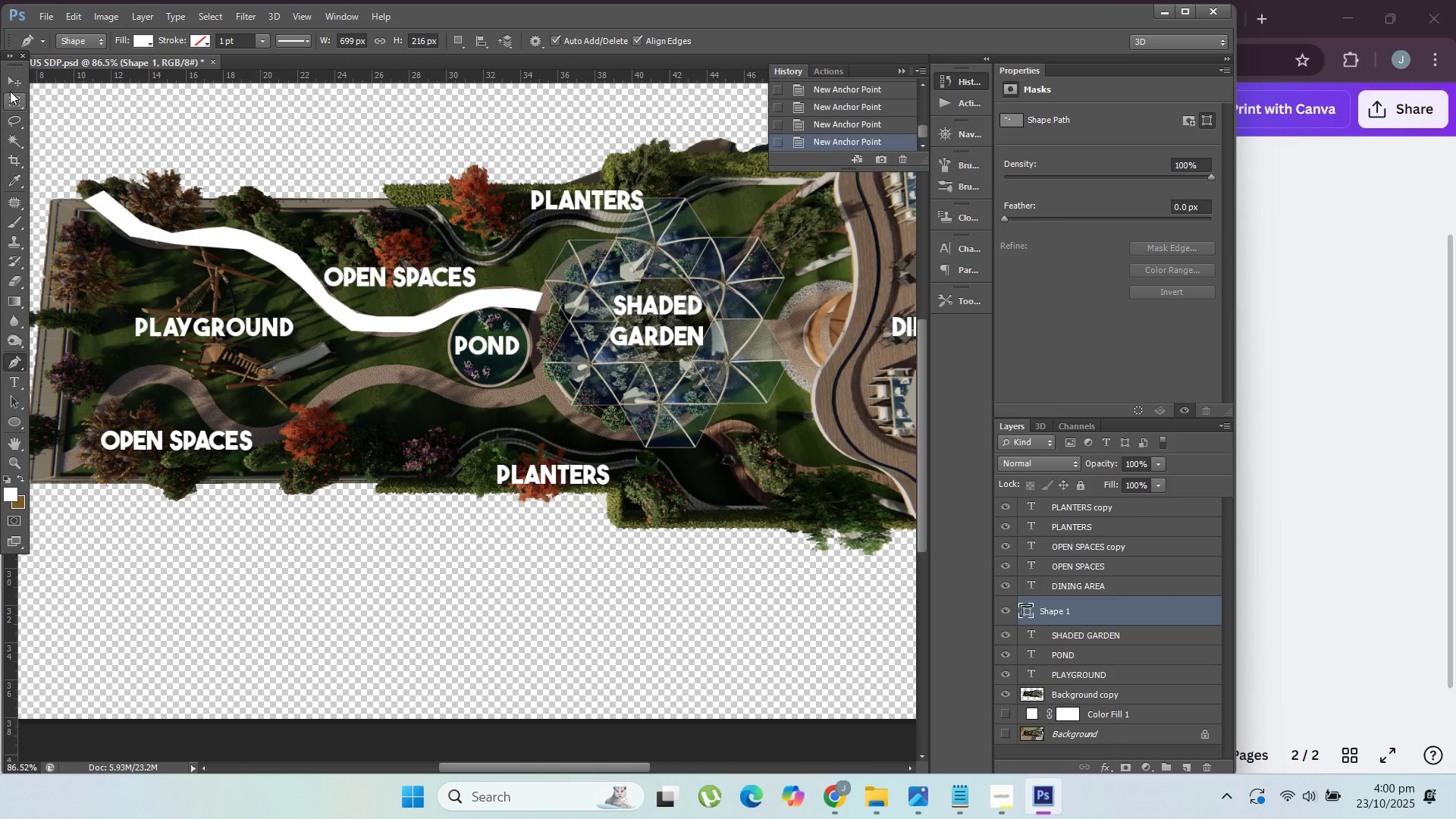 
hold_key(key=AltLeft, duration=1.52)
scroll: coordinate [424, 421], scroll_direction: up, amount: 1.0
 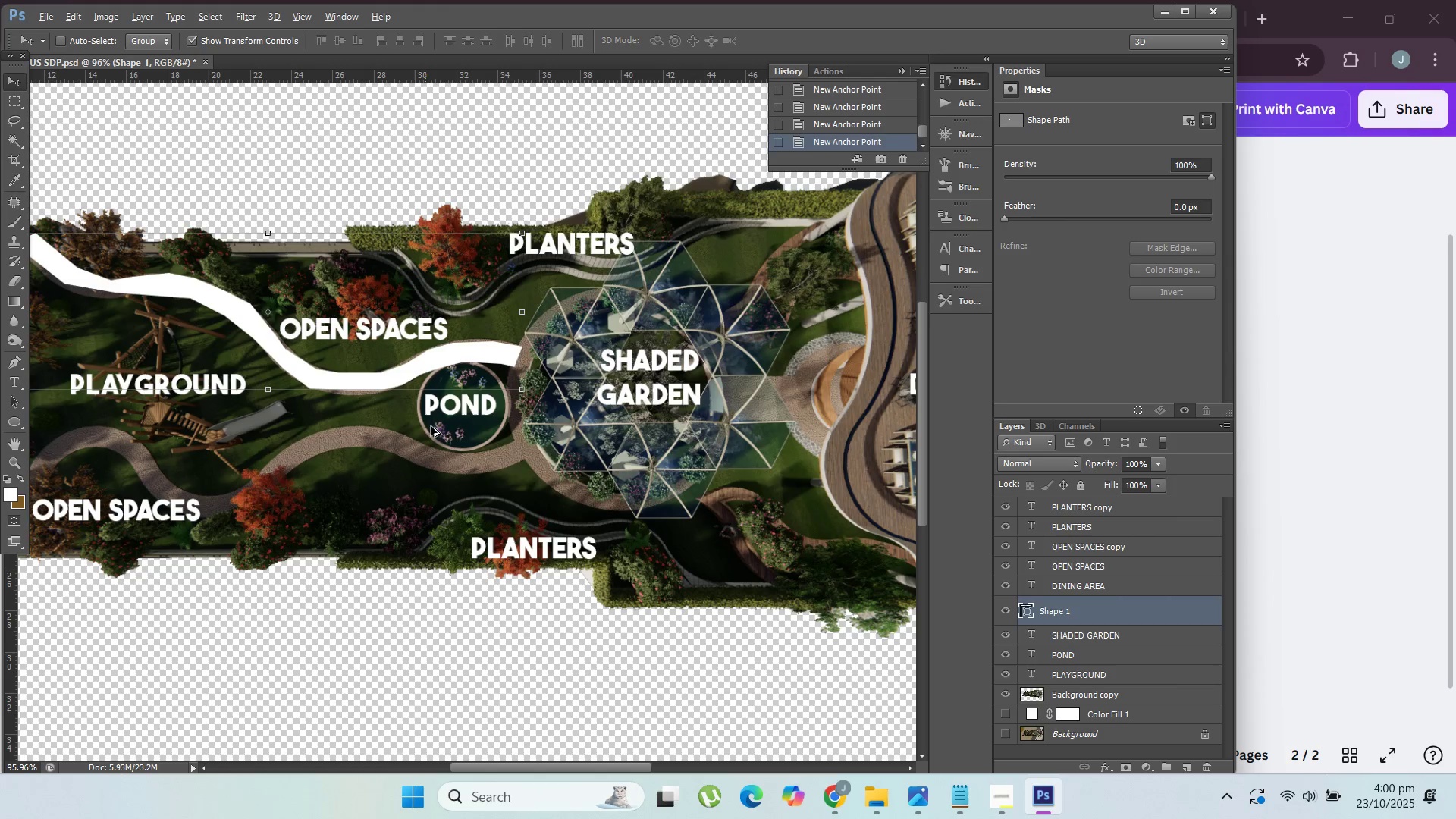 
key(Alt+AltLeft)
 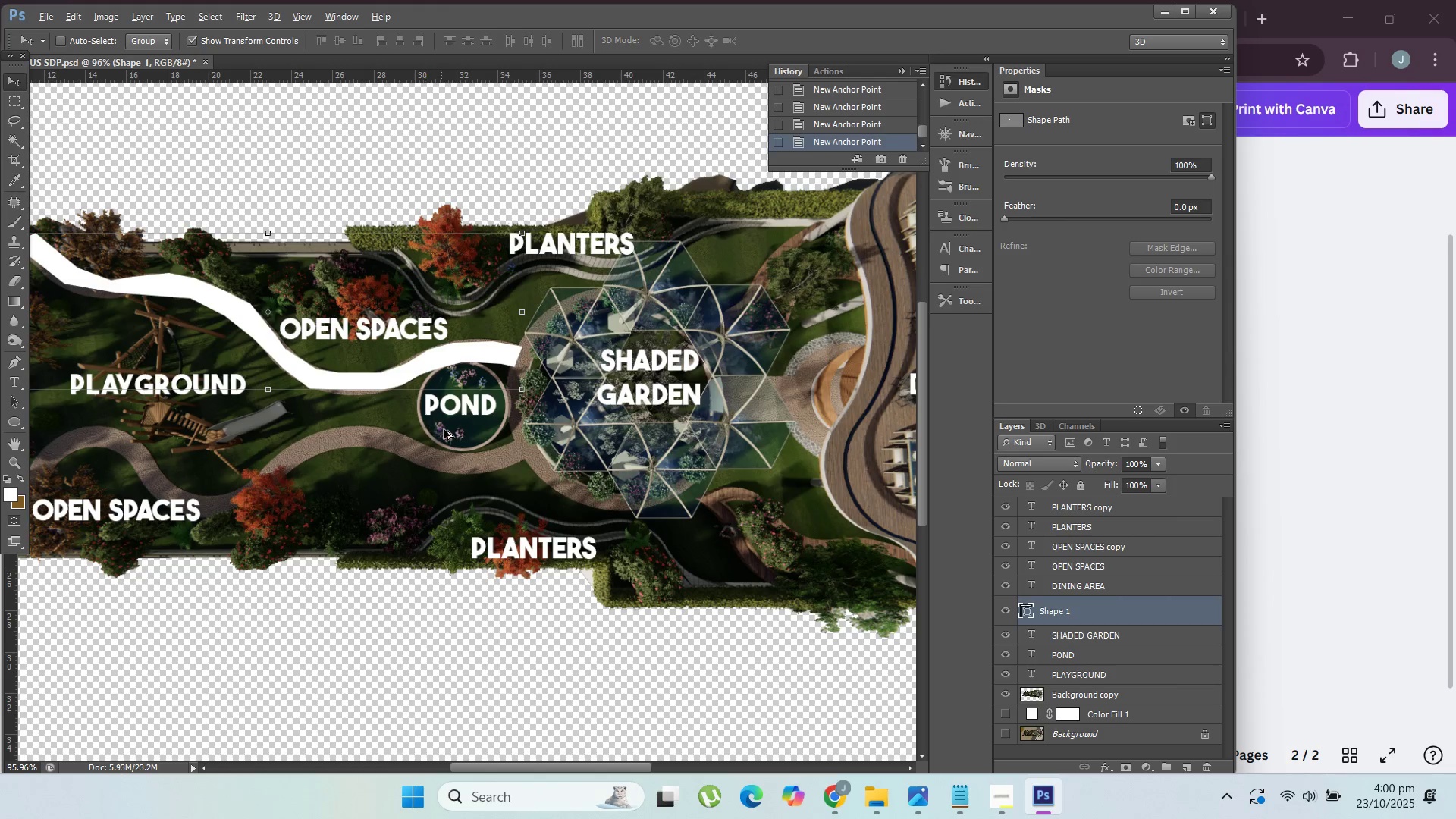 
key(Alt+AltLeft)
 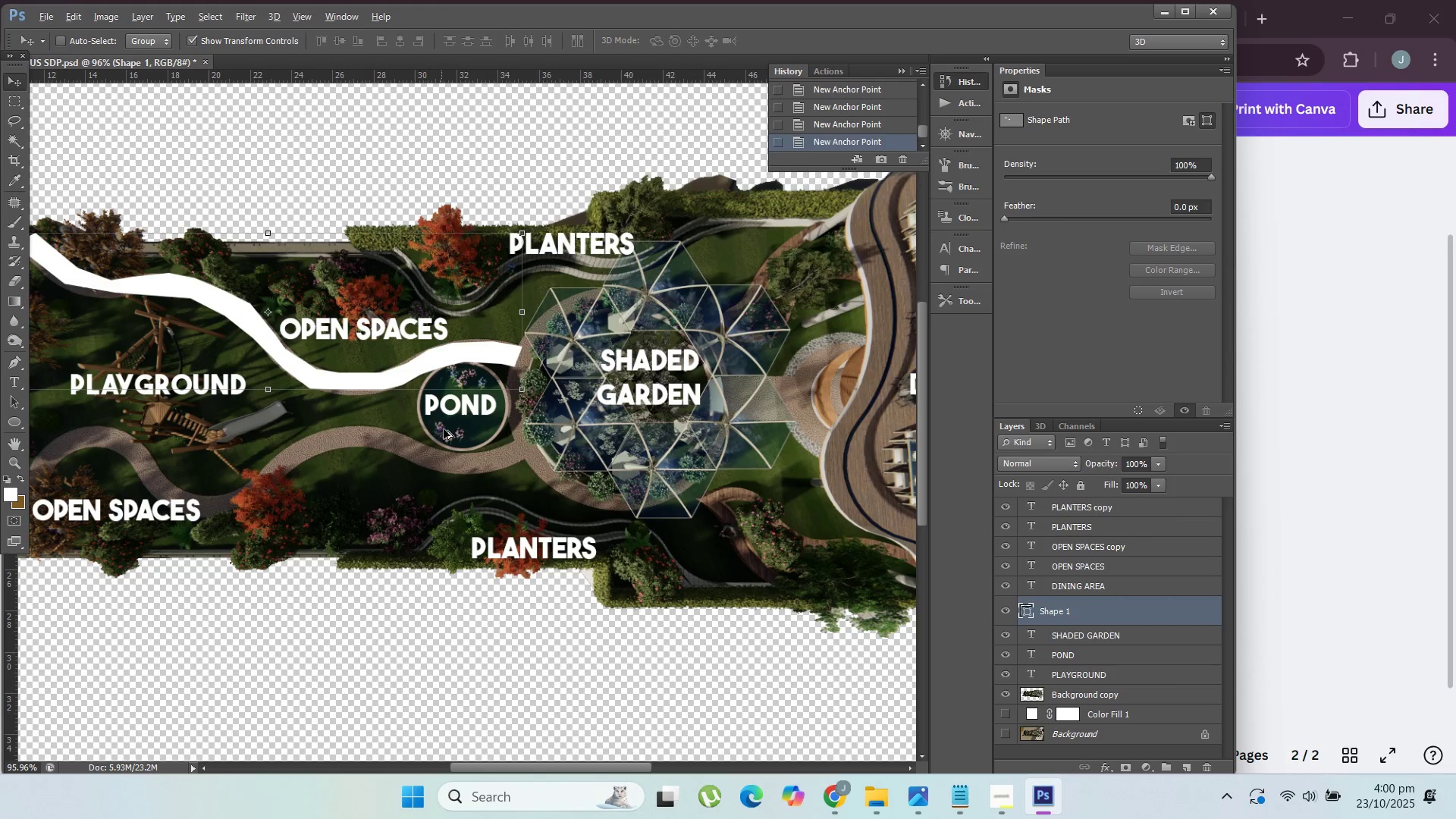 
key(Alt+AltLeft)
 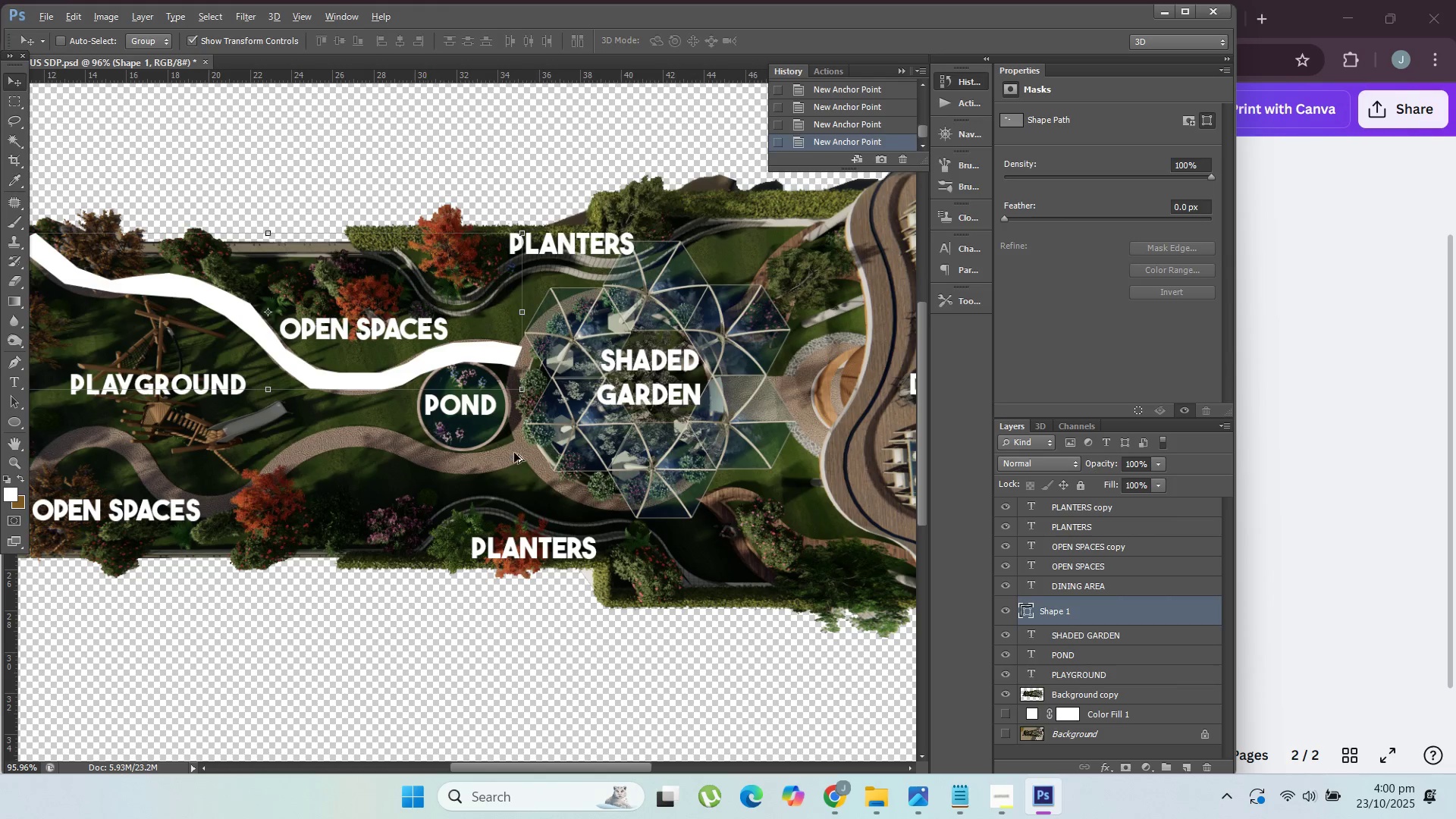 
key(Alt+AltLeft)
 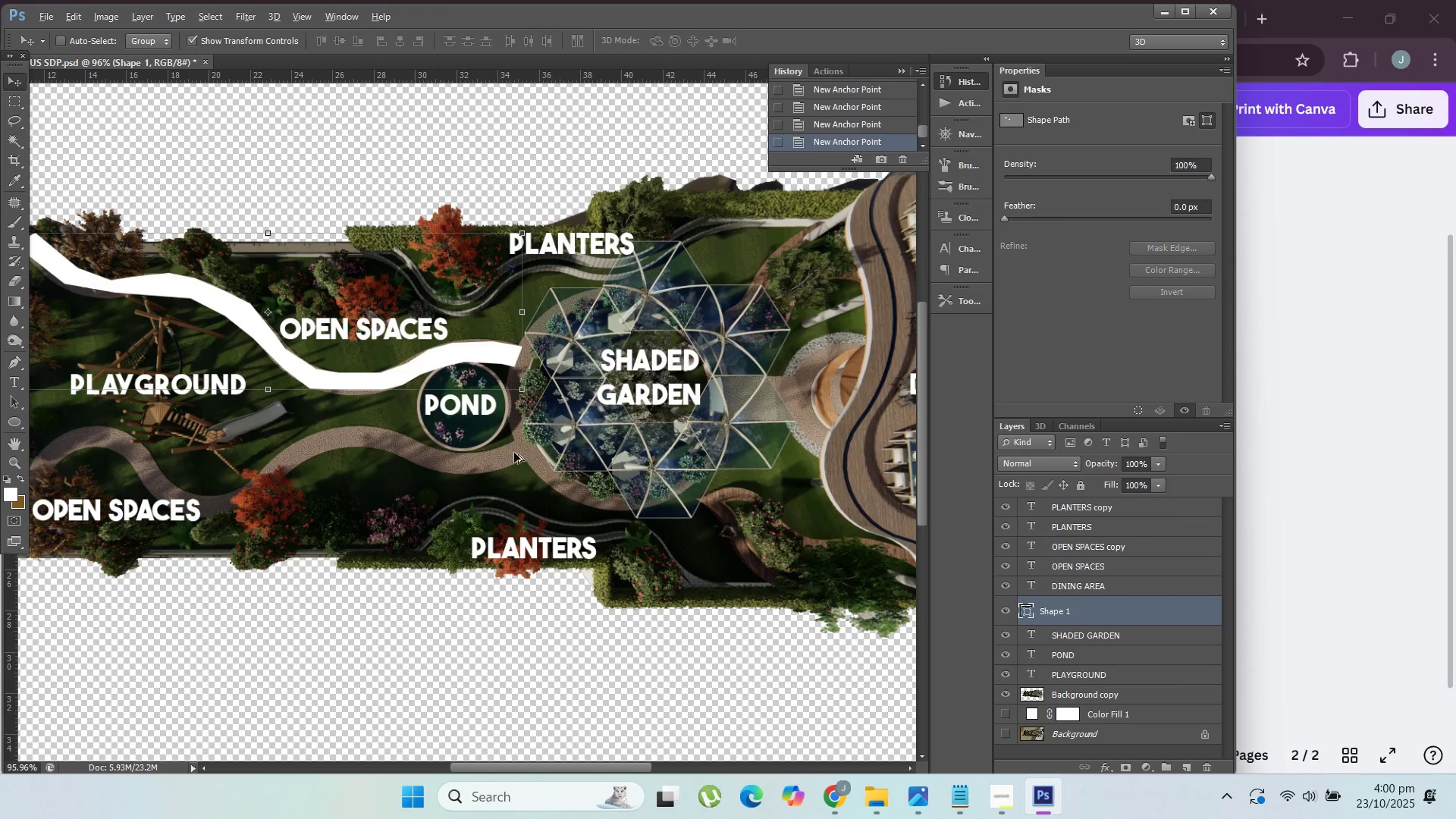 
key(Alt+AltLeft)
 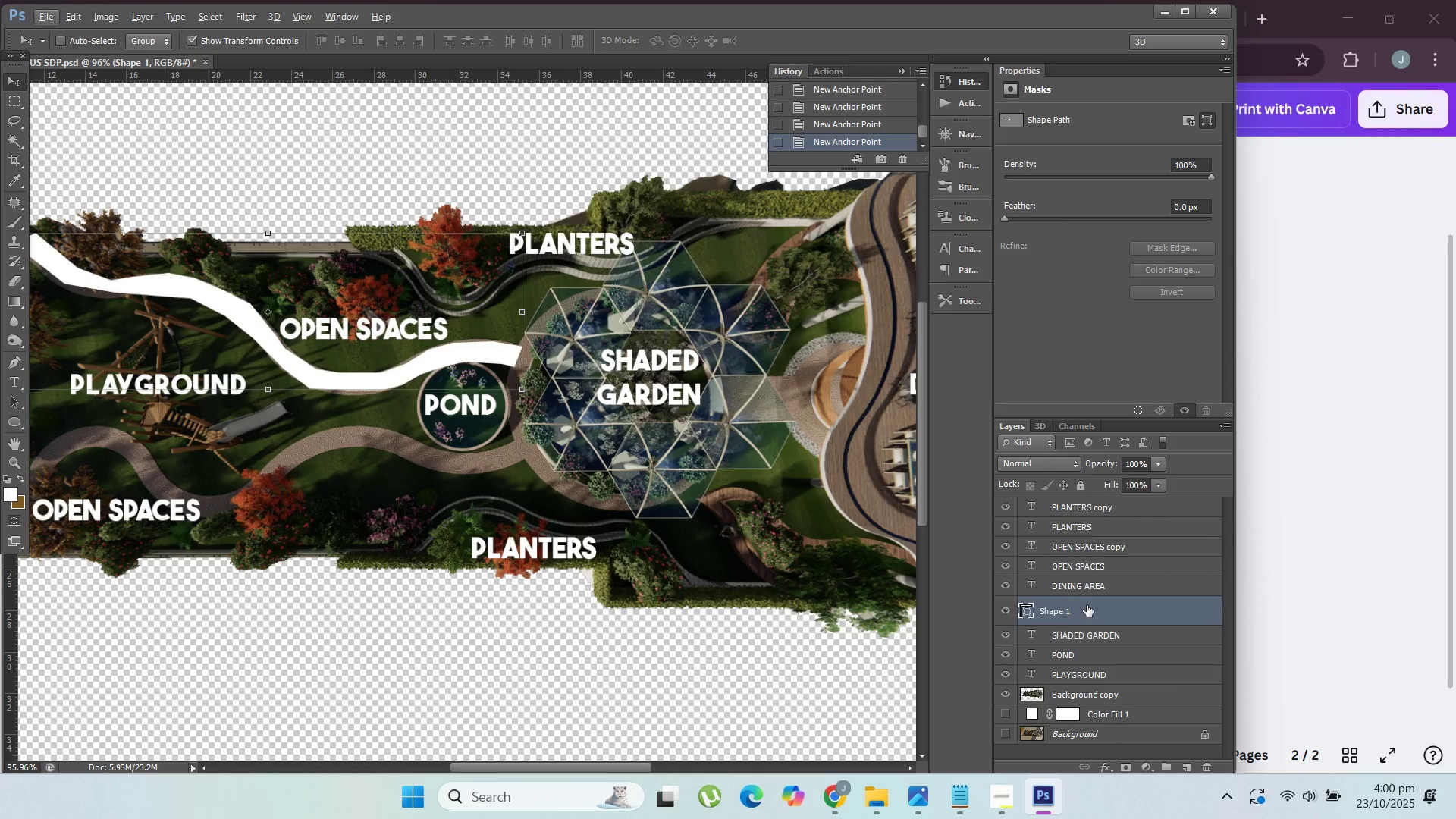 
left_click([1089, 610])
 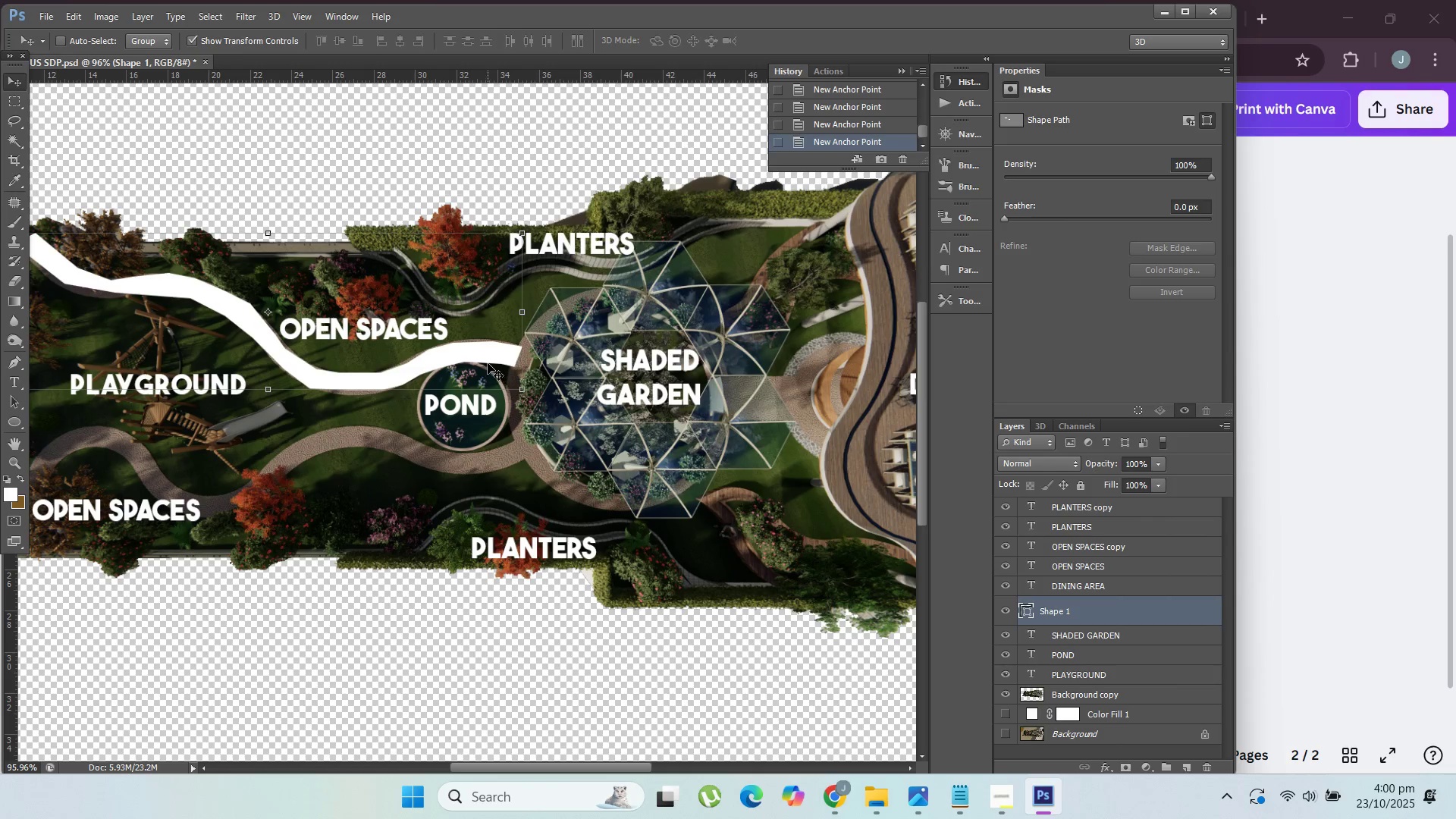 
hold_key(key=AltLeft, duration=0.48)
 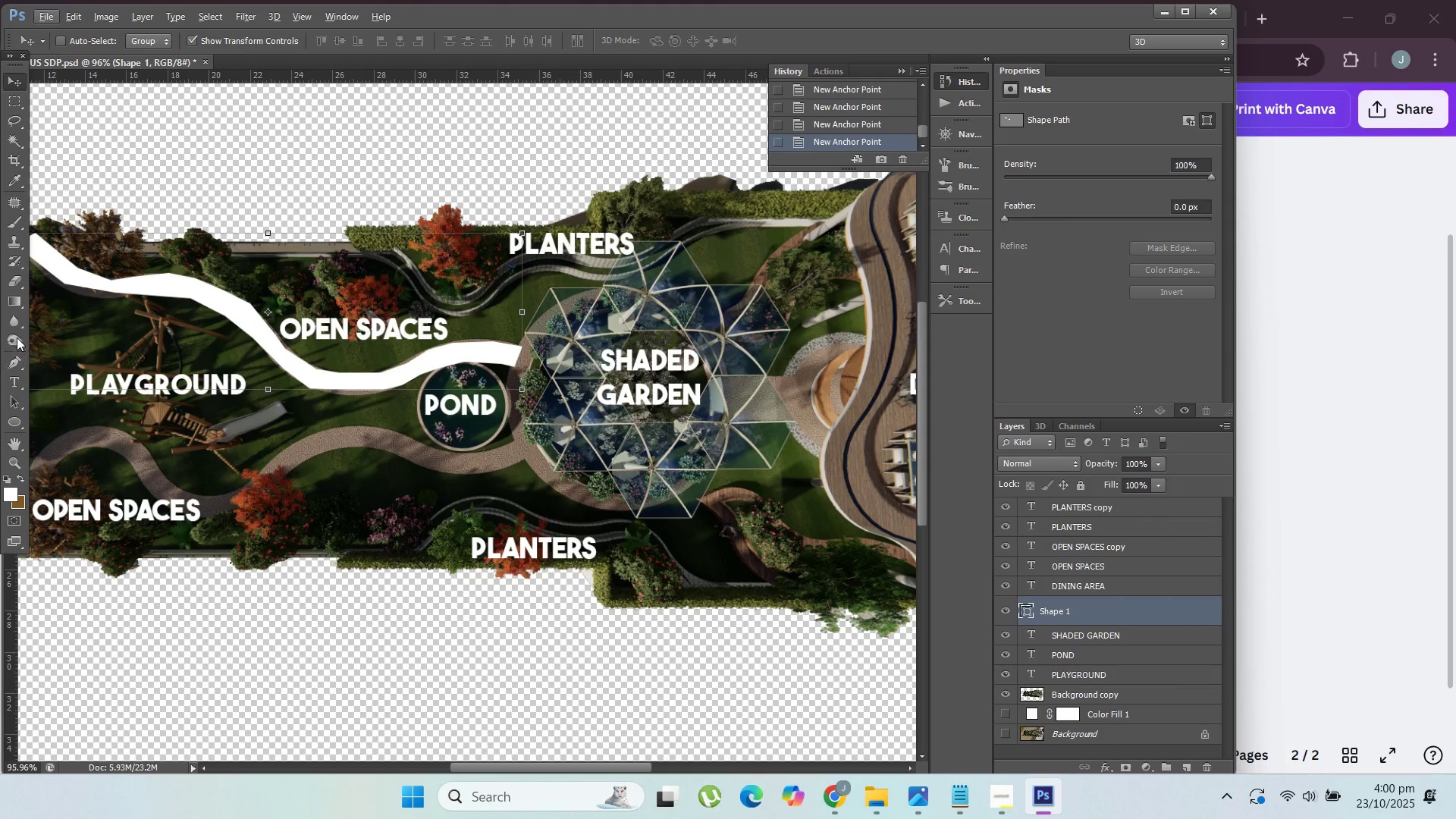 
left_click([15, 360])
 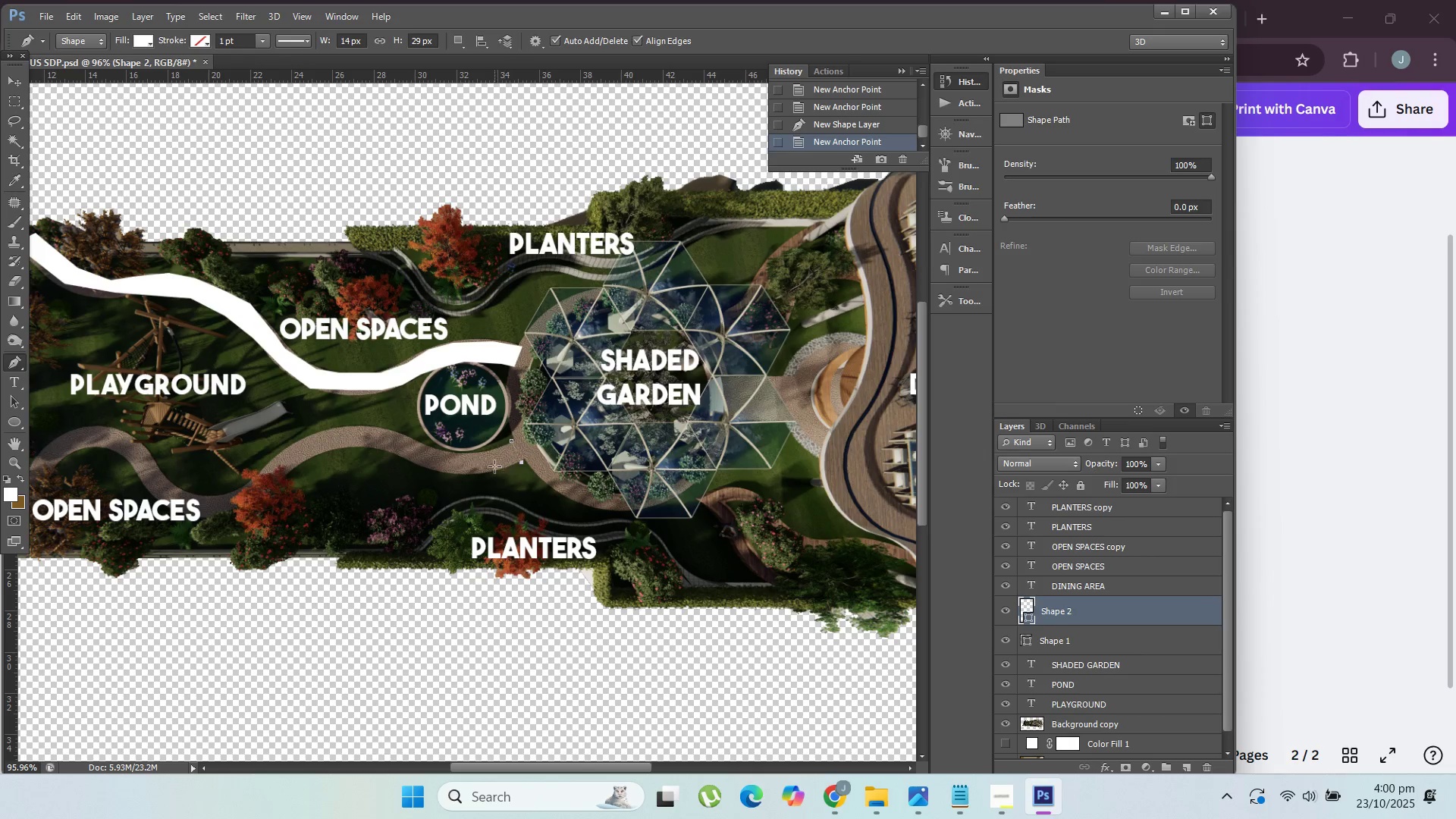 
left_click([492, 469])
 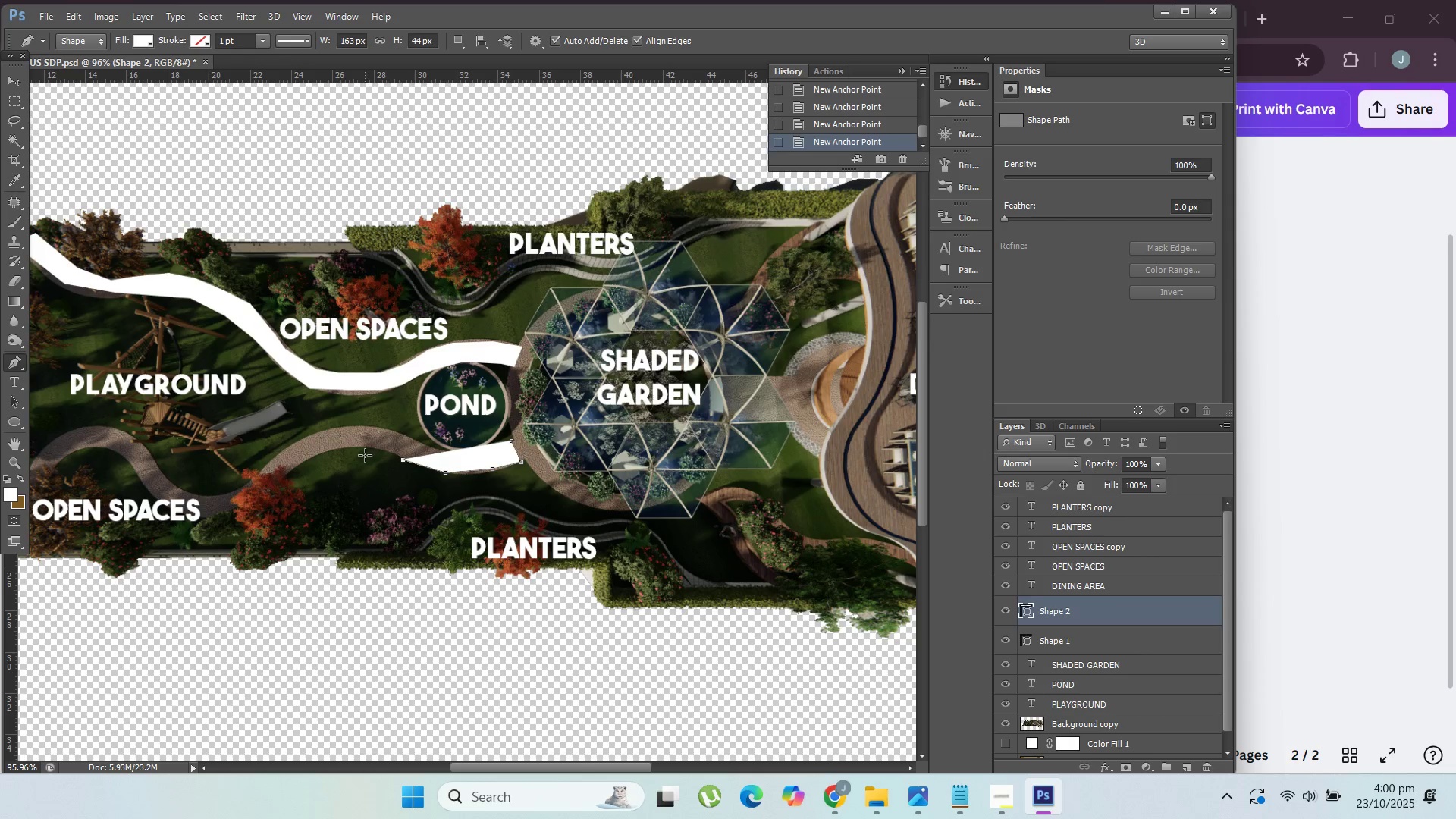 
left_click([362, 447])
 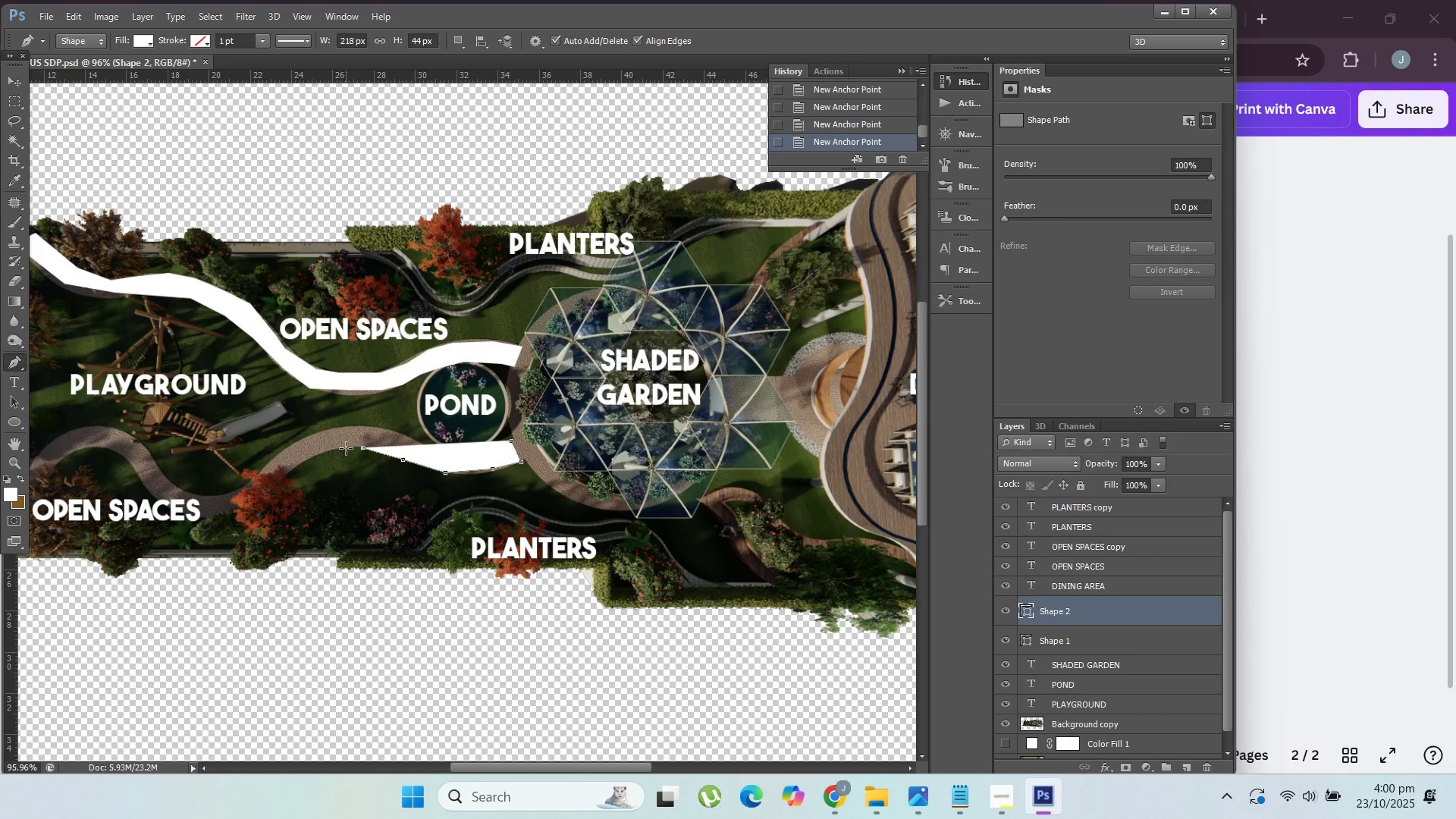 
left_click([346, 448])
 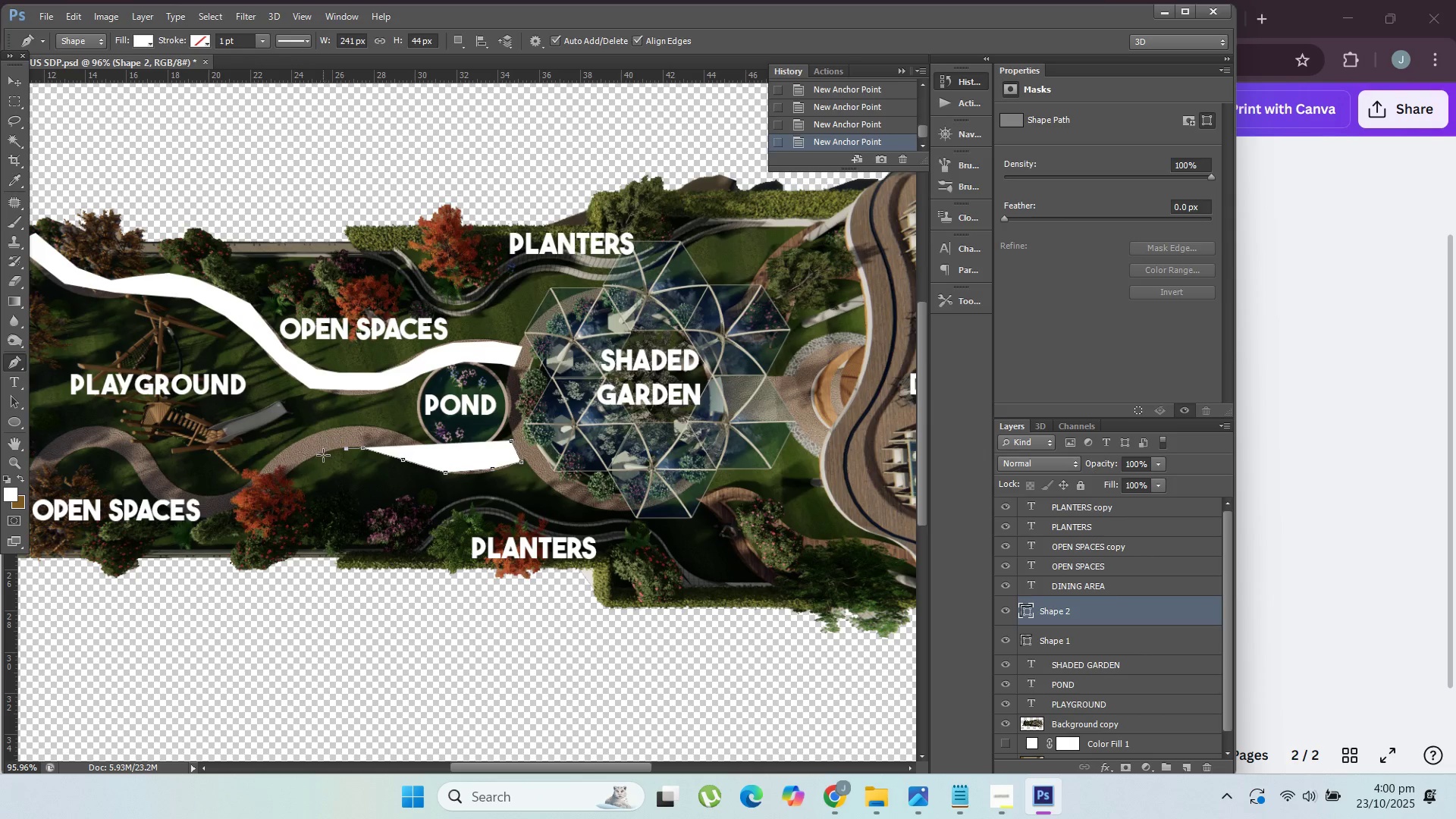 
left_click([323, 455])
 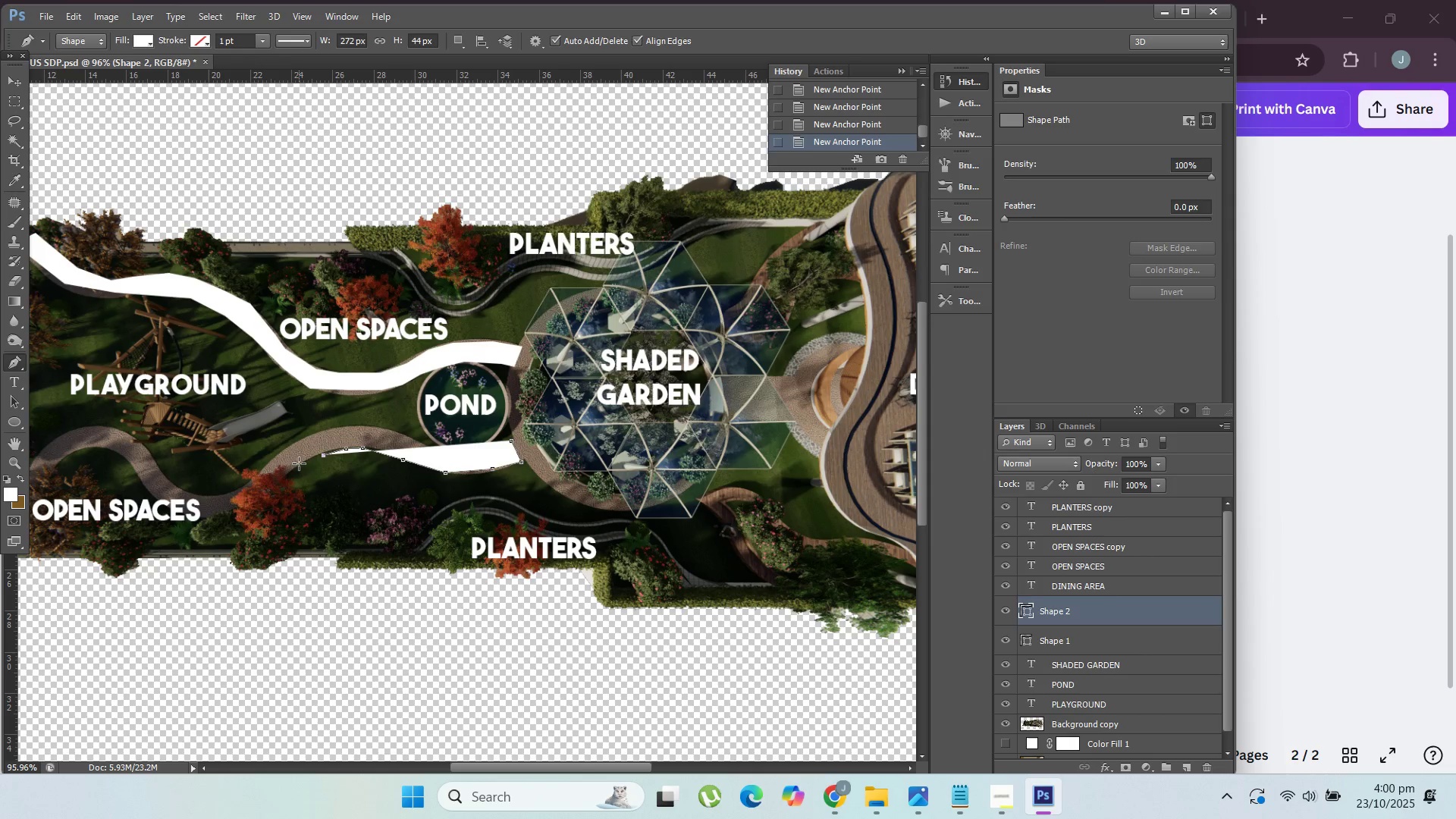 
left_click([299, 463])
 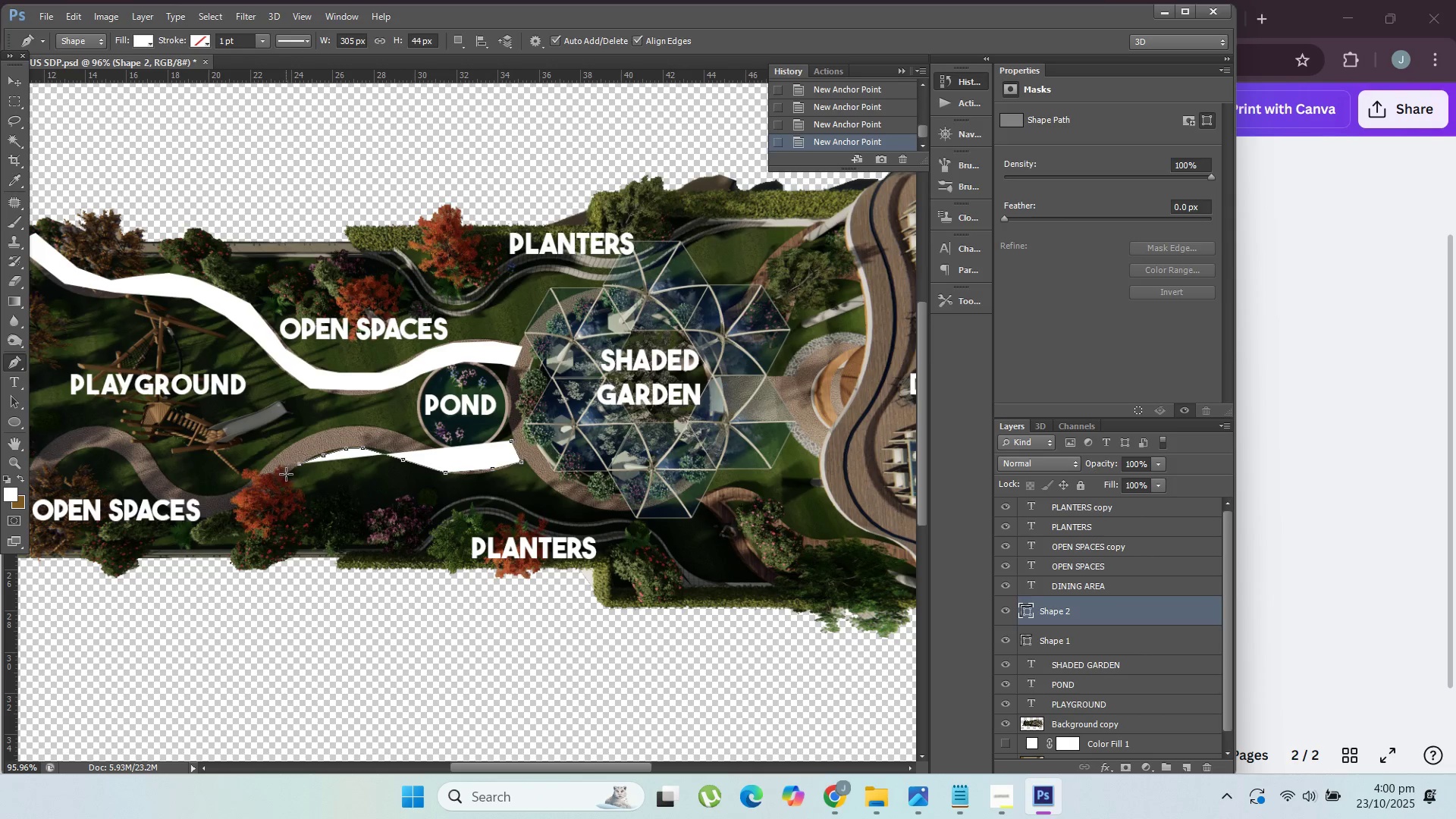 
left_click([286, 474])
 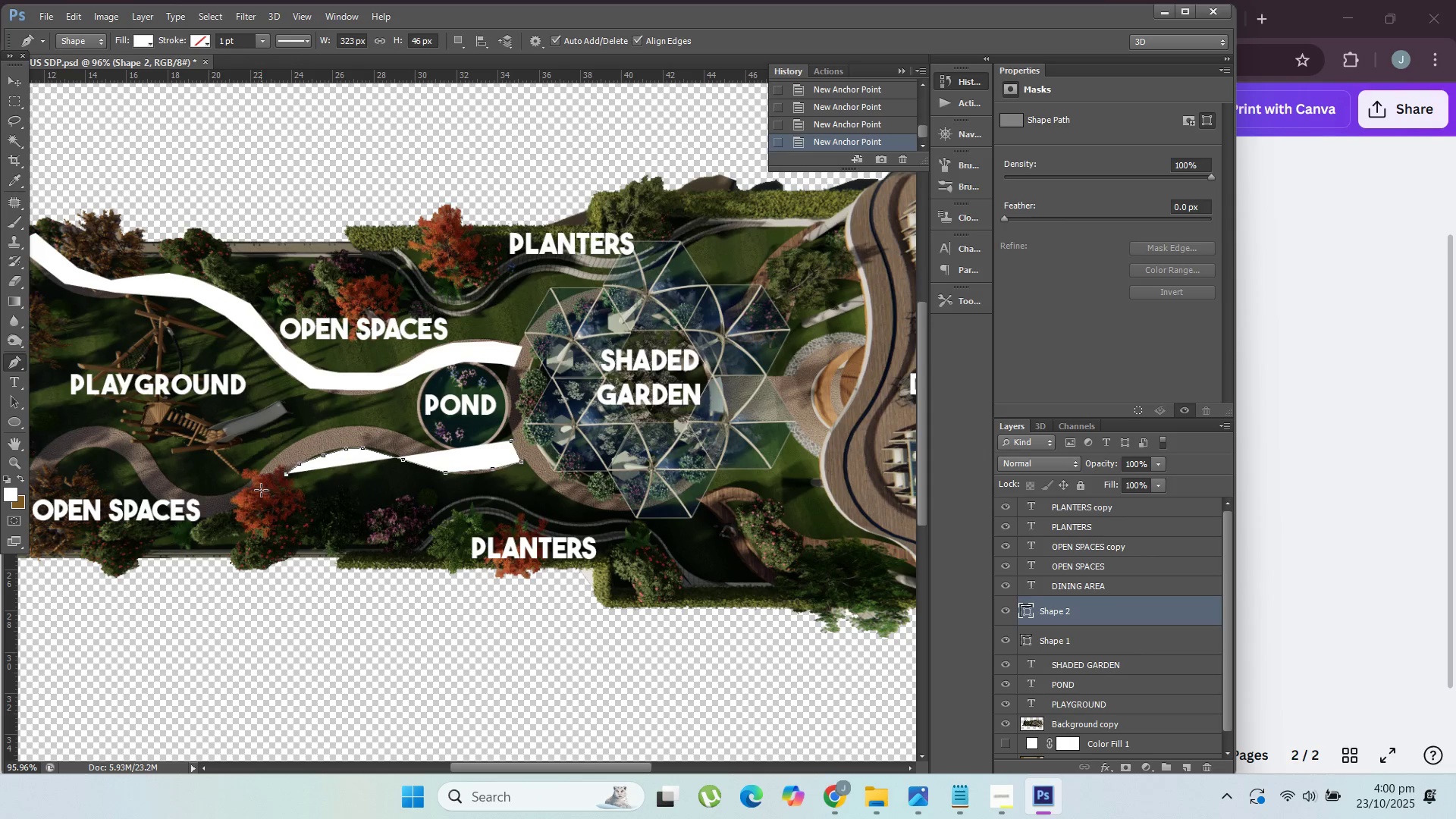 
left_click([261, 490])
 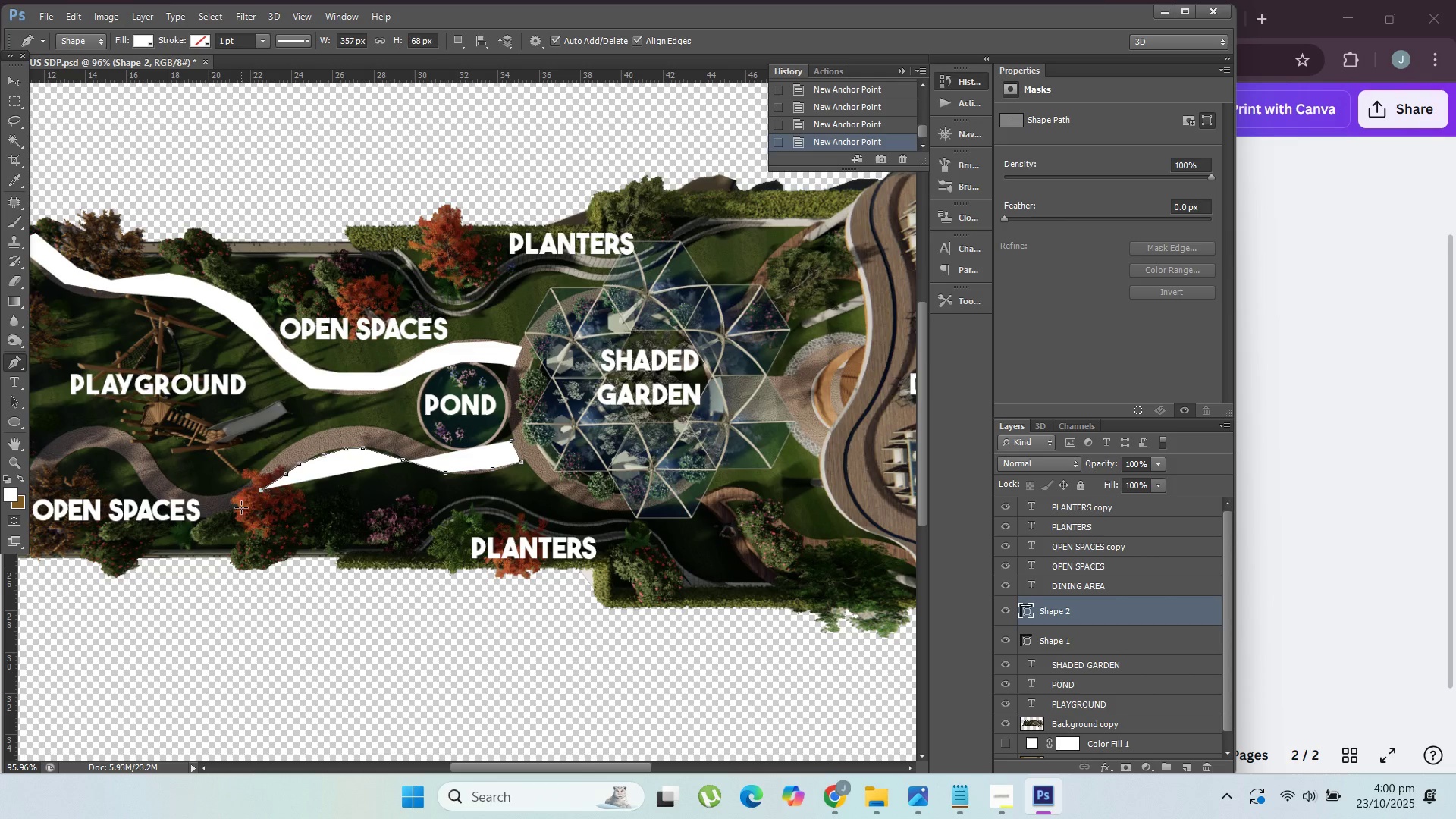 
left_click([241, 507])
 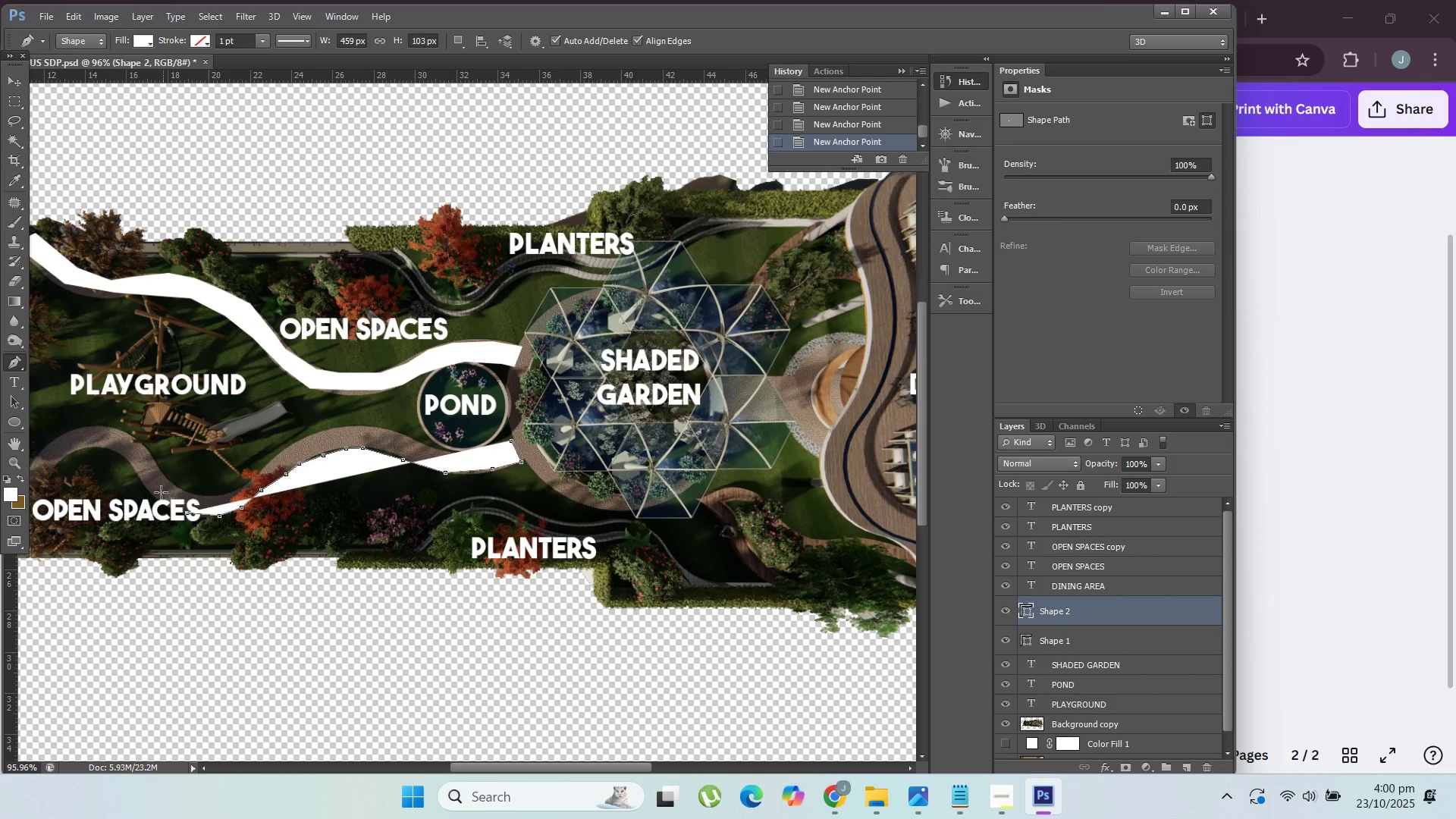 
left_click([152, 491])
 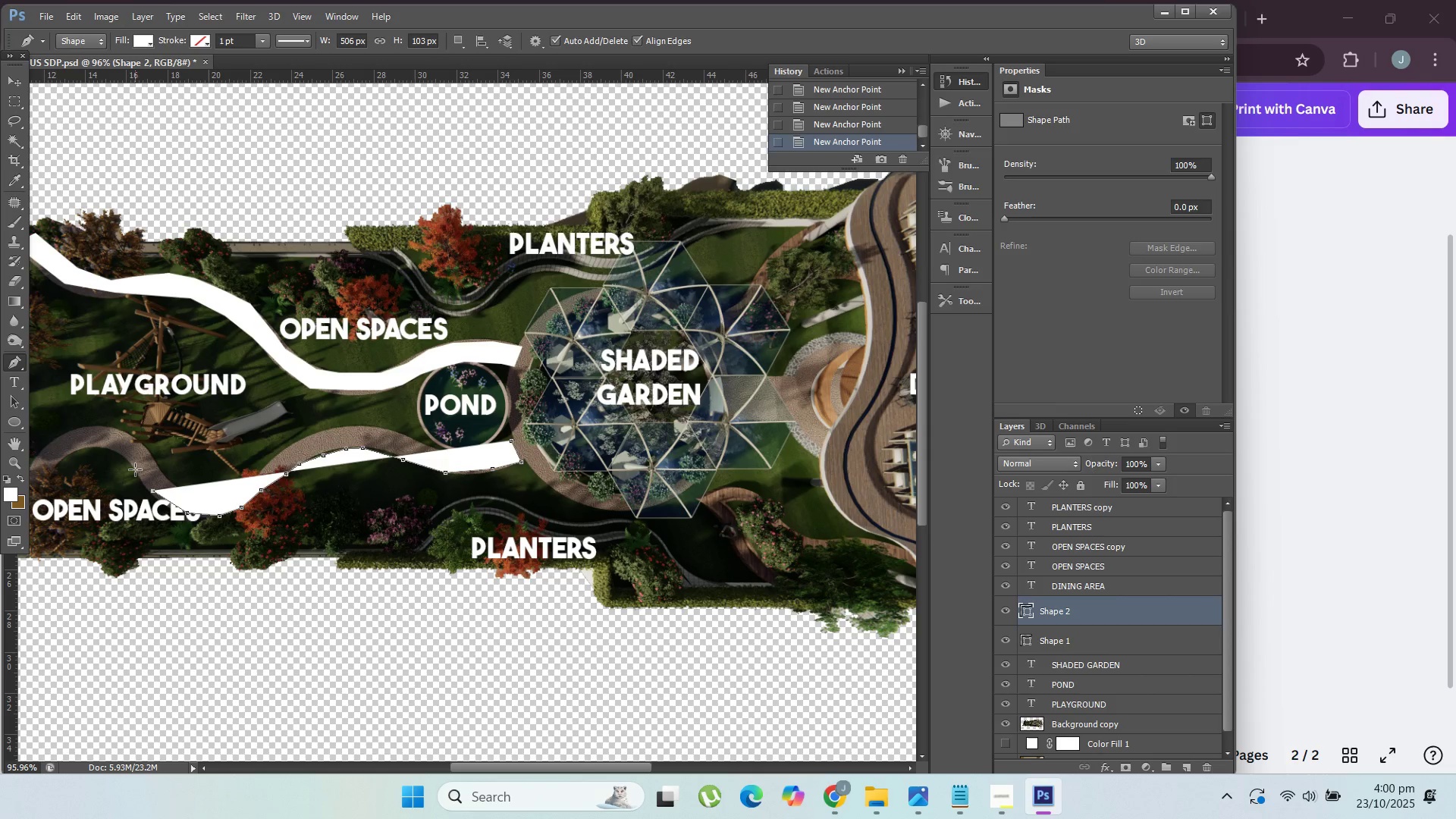 
left_click([135, 469])
 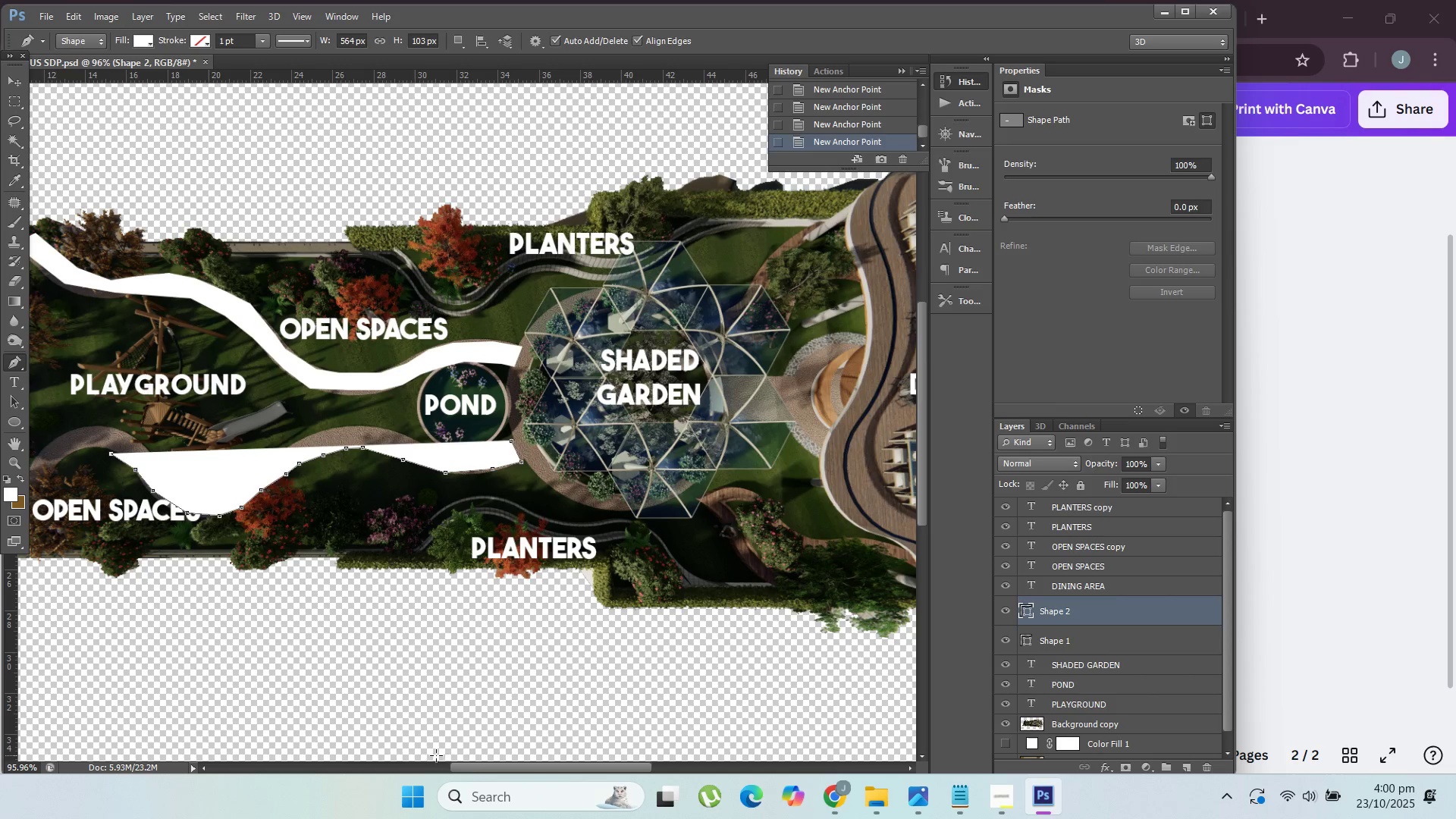 
left_click_drag(start_coordinate=[488, 764], to_coordinate=[425, 762])
 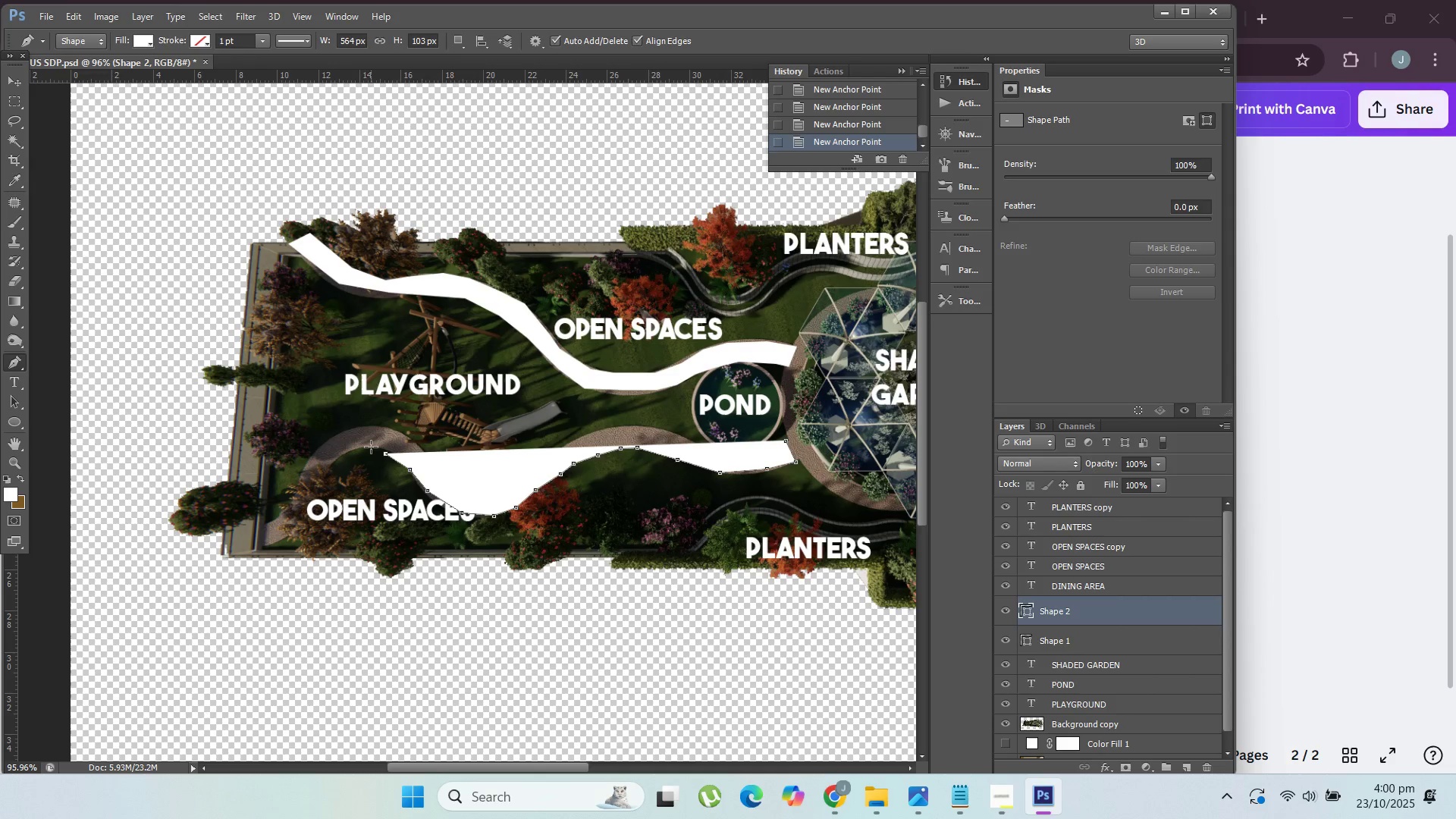 
left_click([365, 446])
 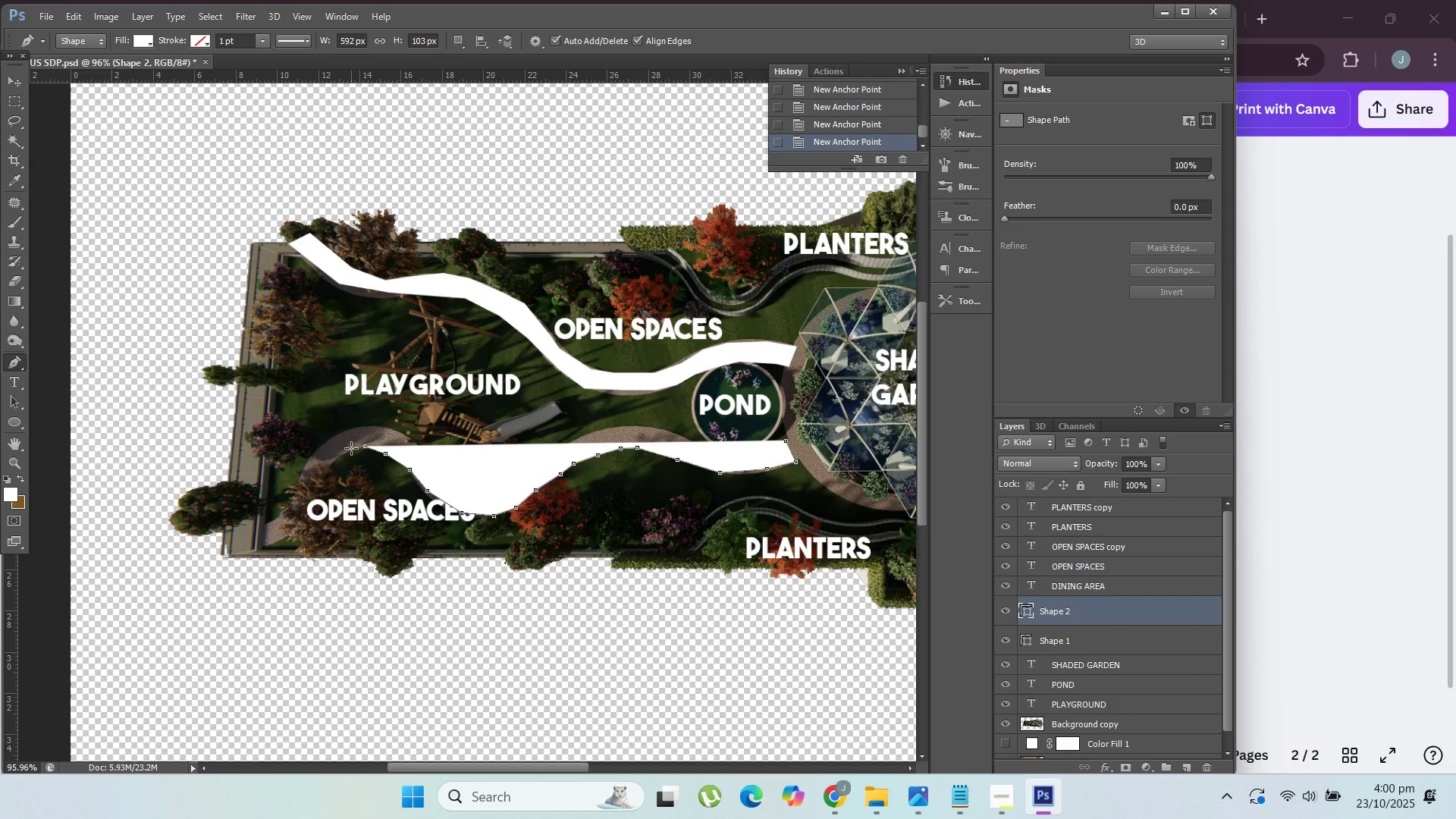 
left_click([351, 448])
 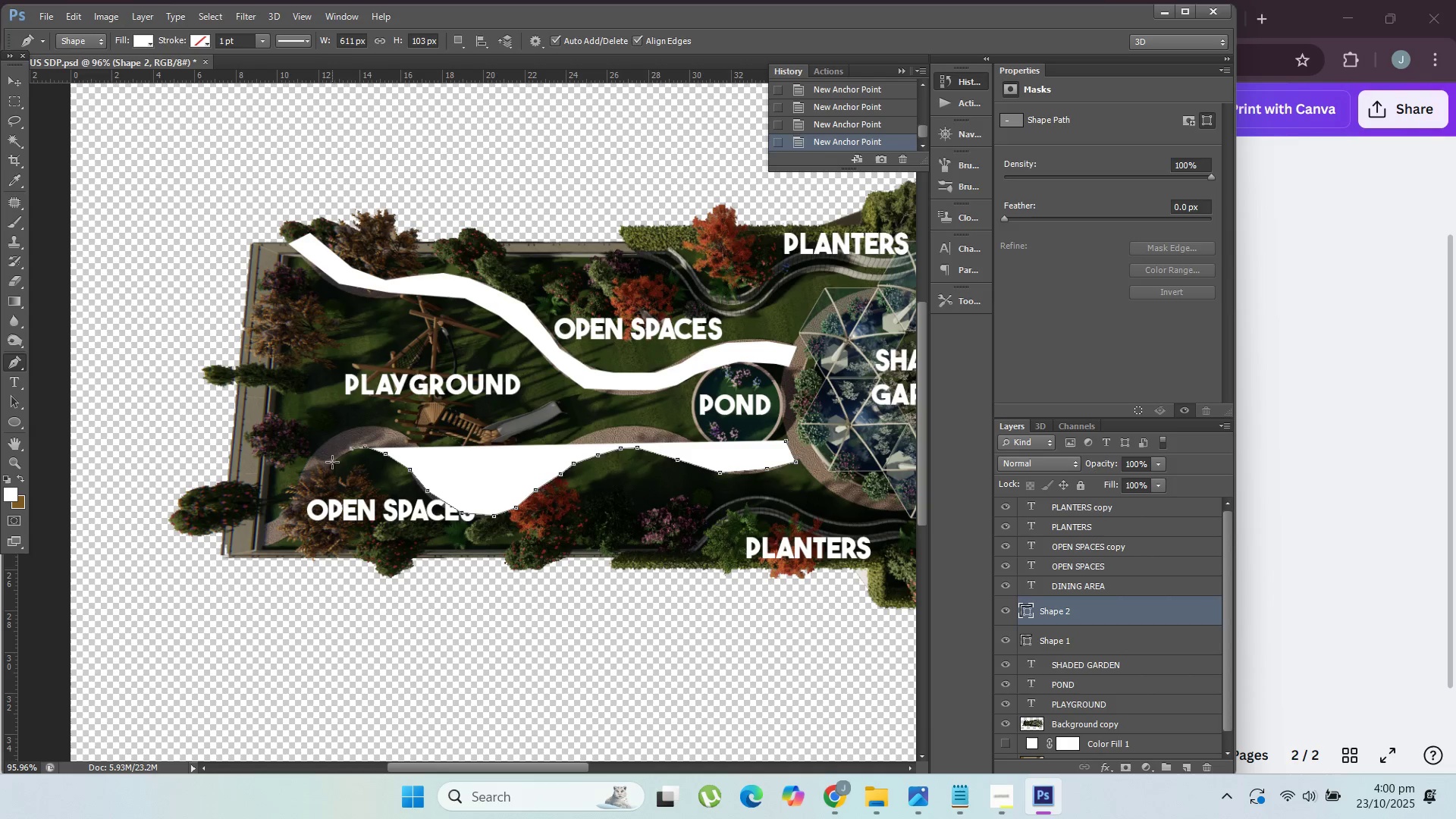 
left_click([332, 462])
 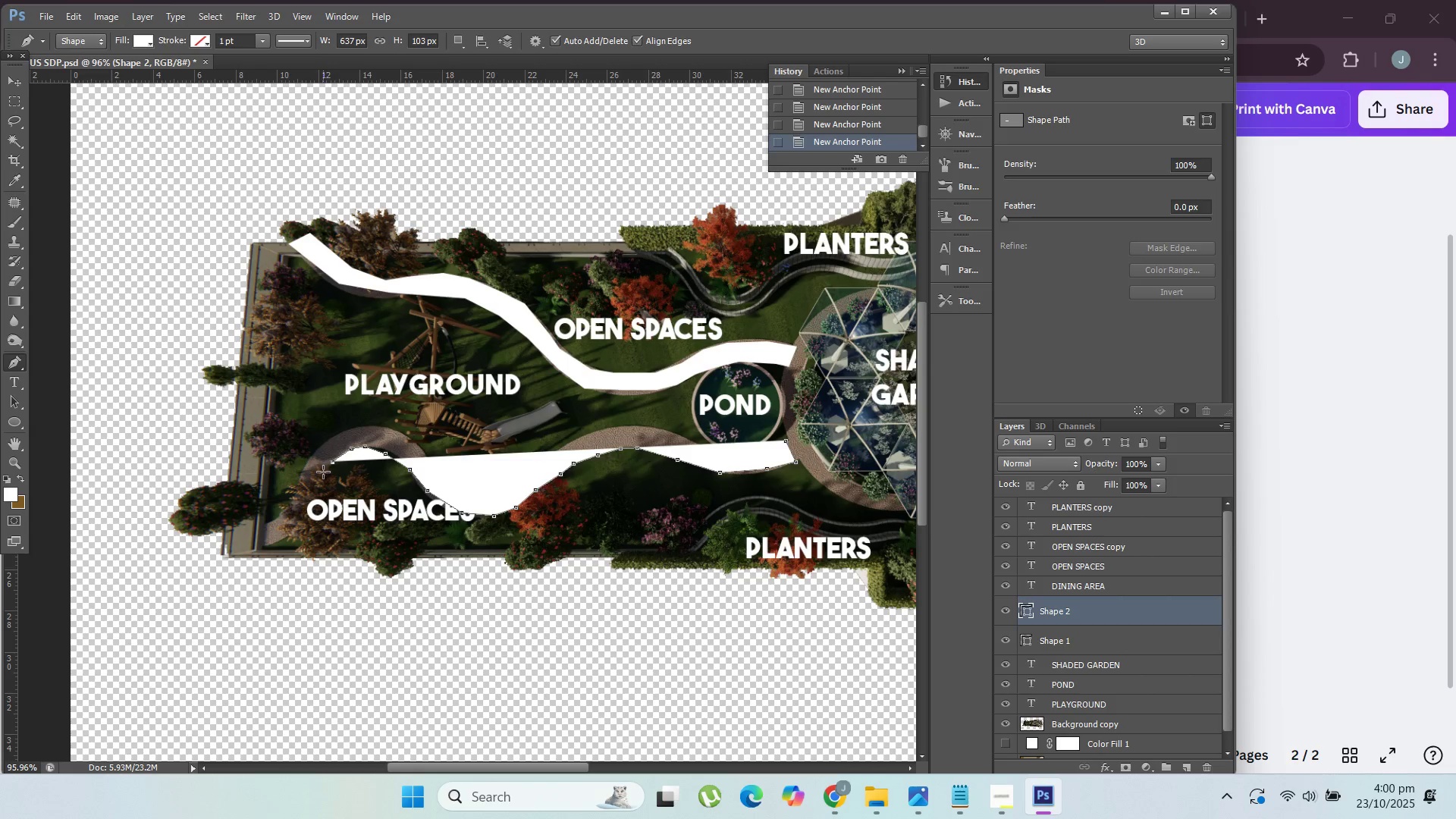 
left_click([322, 472])
 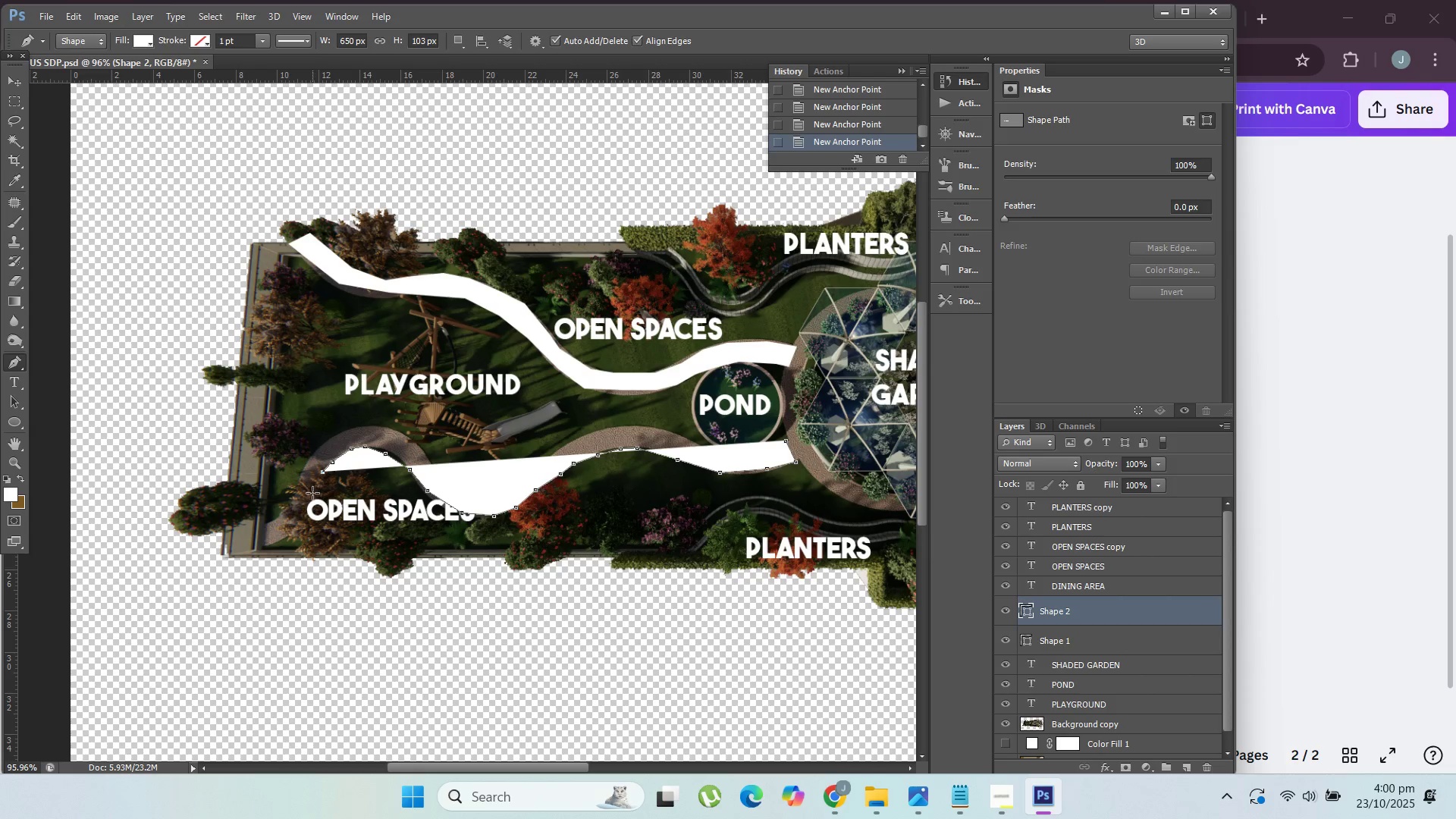 
left_click([312, 493])
 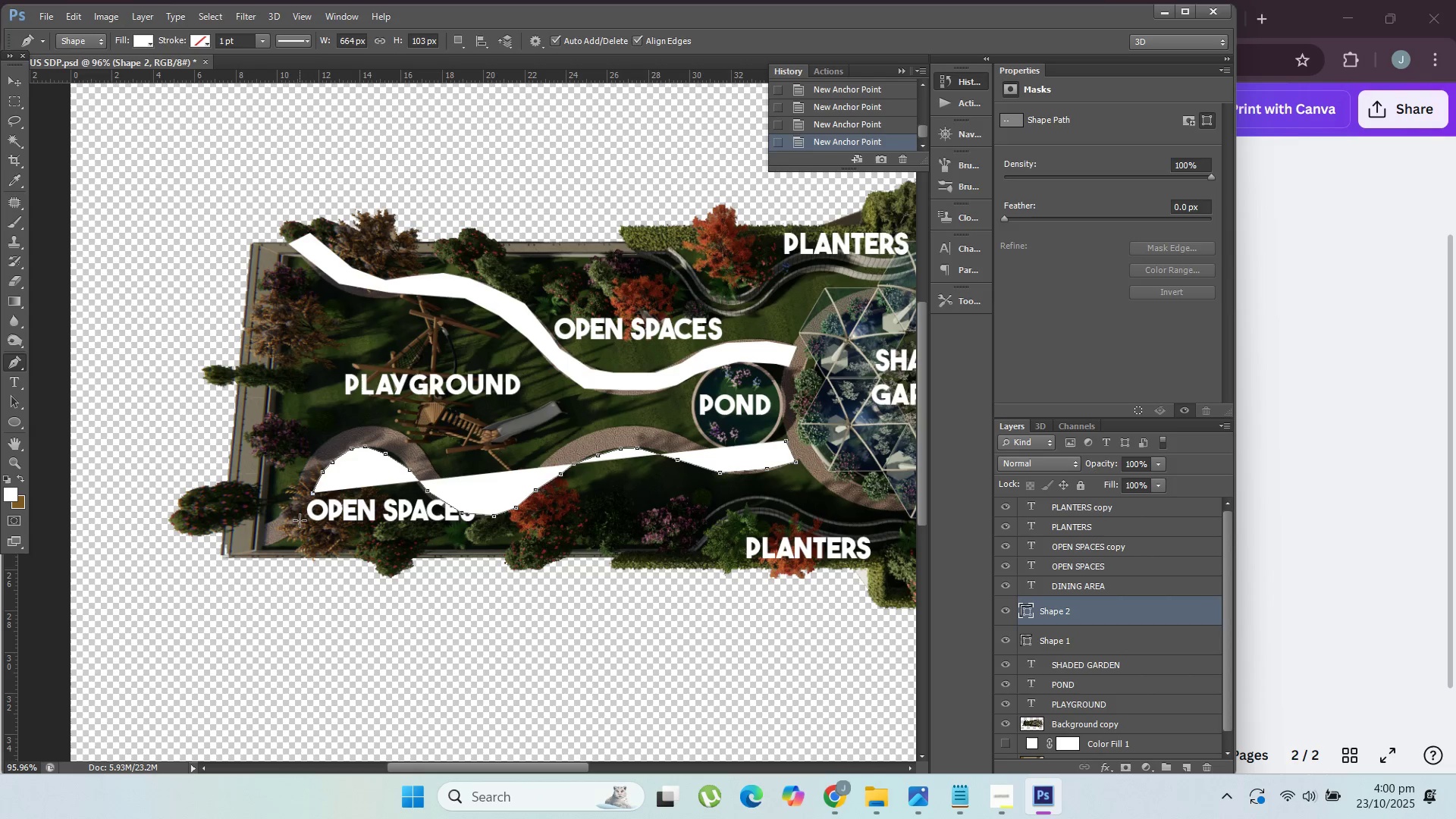 
left_click([300, 522])
 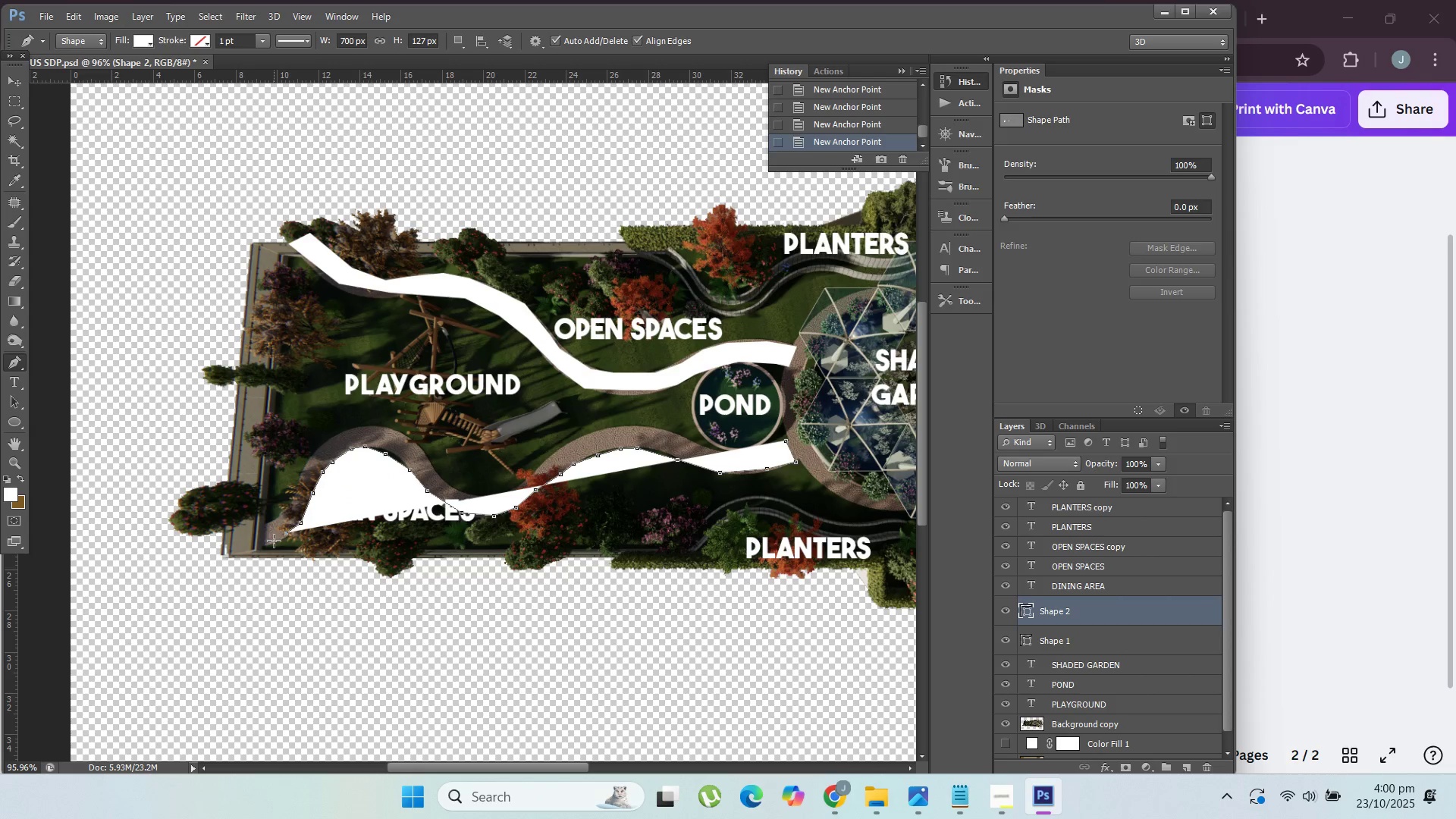 
left_click([269, 544])
 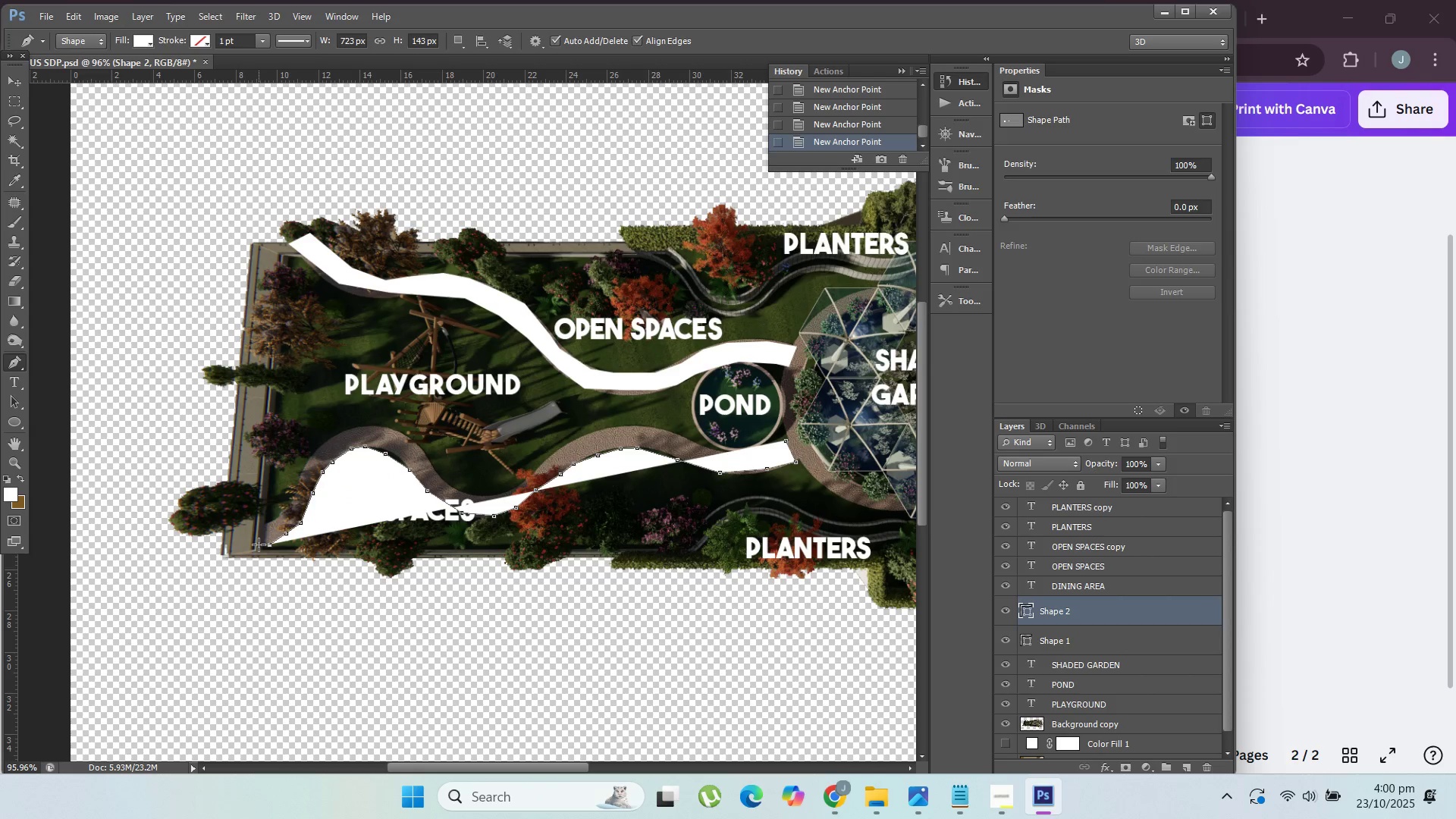 
left_click([259, 544])
 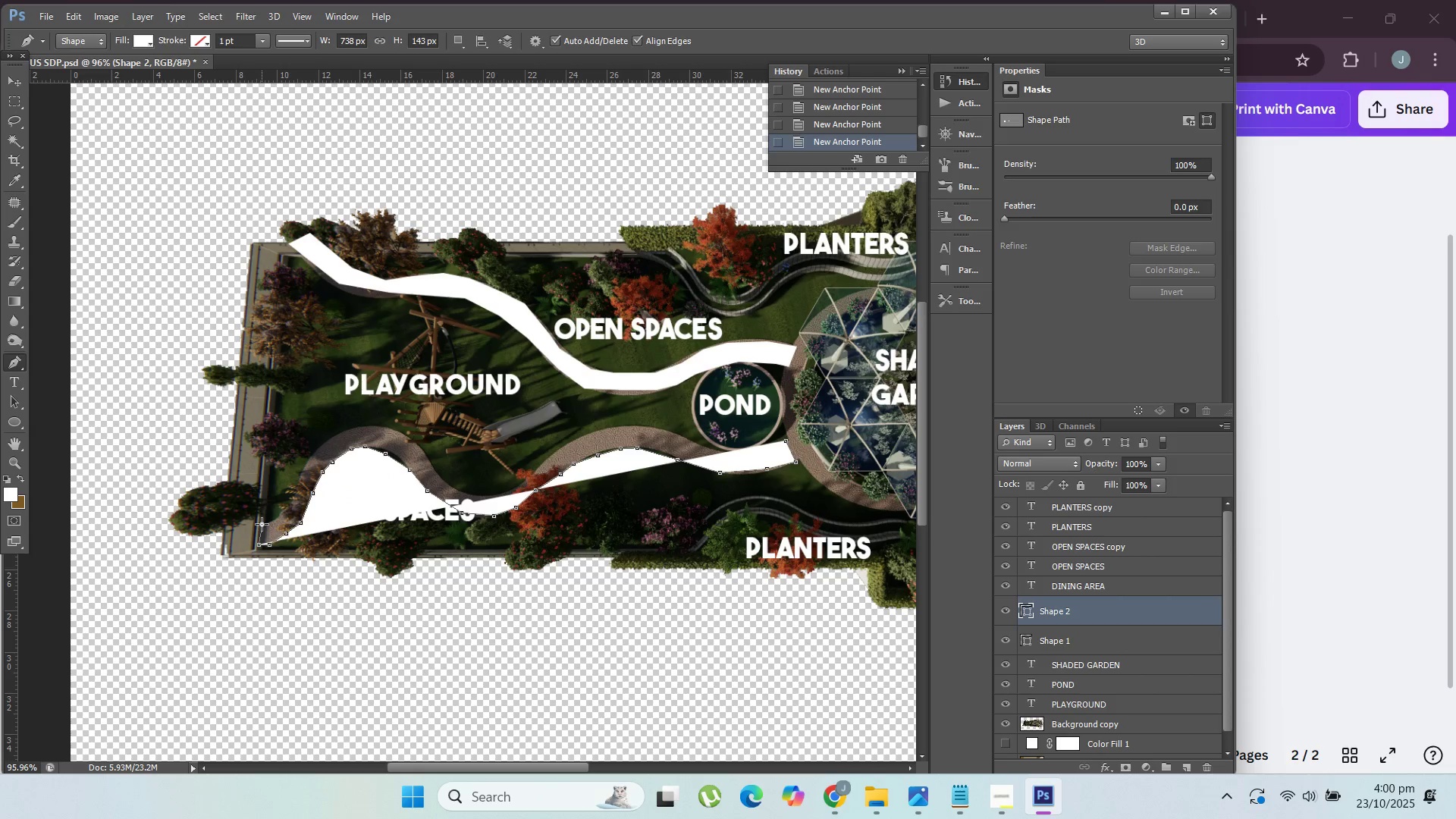 
left_click([262, 524])
 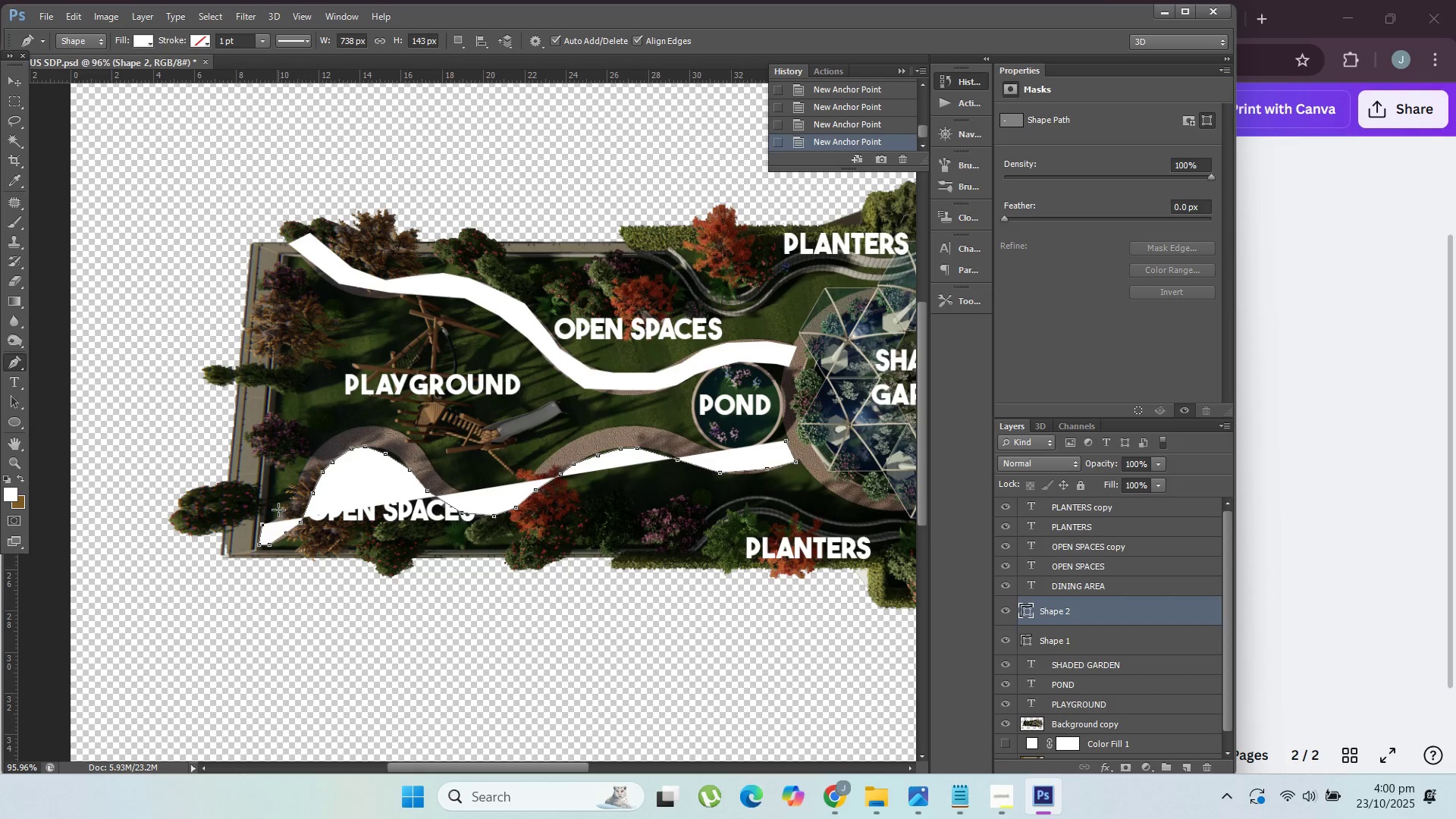 
left_click([278, 510])
 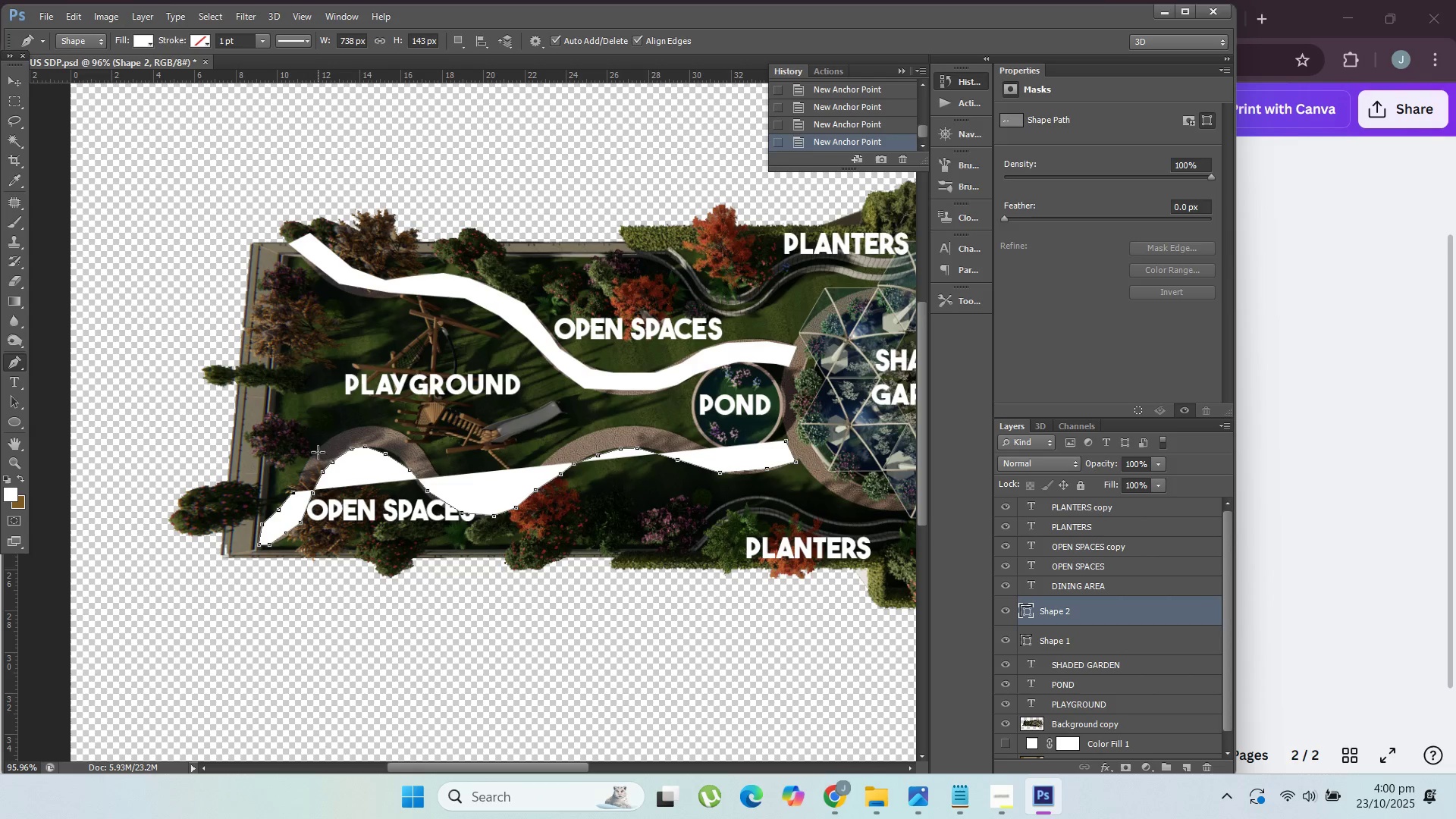 
left_click([318, 447])
 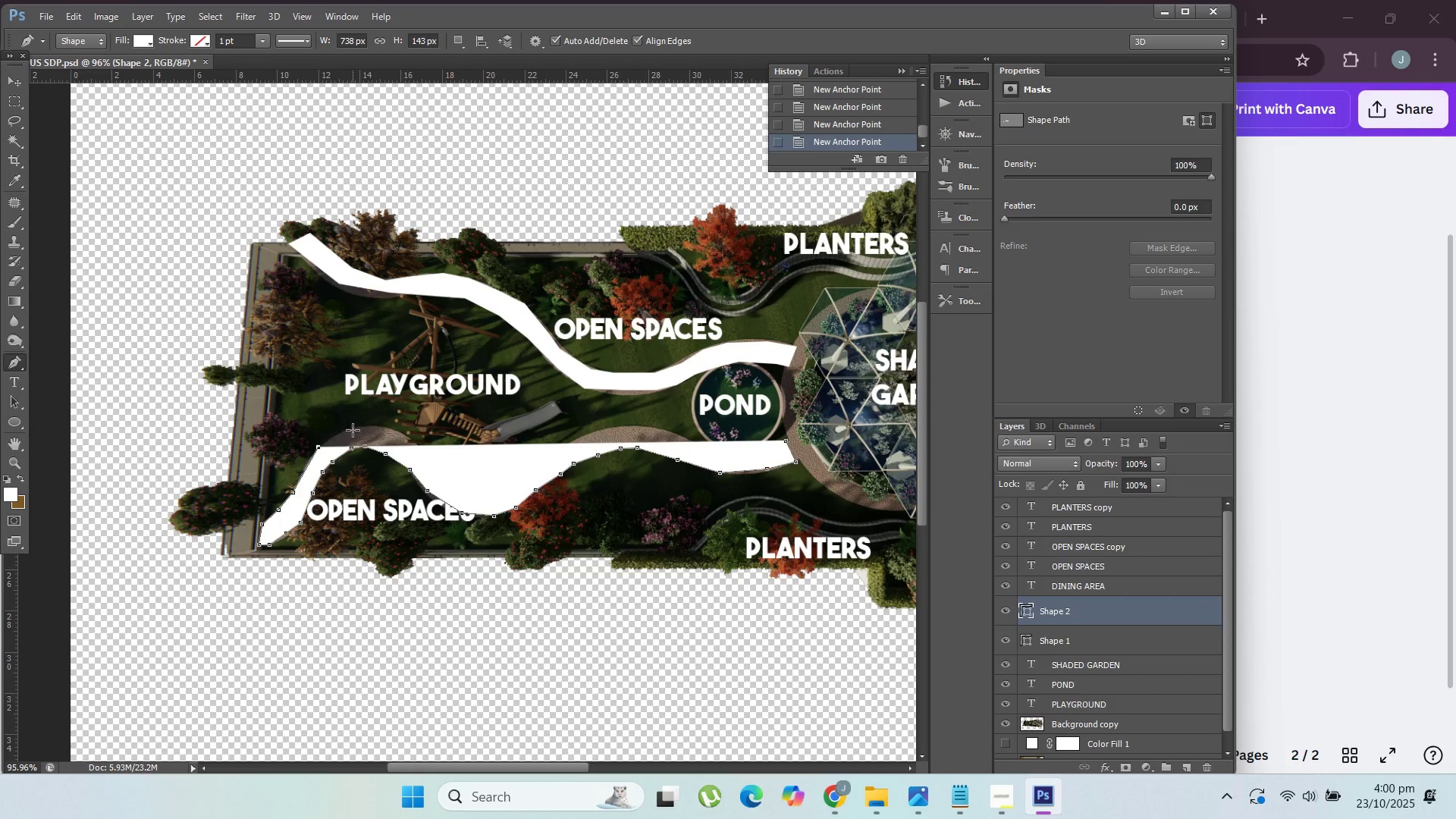 
left_click([353, 428])
 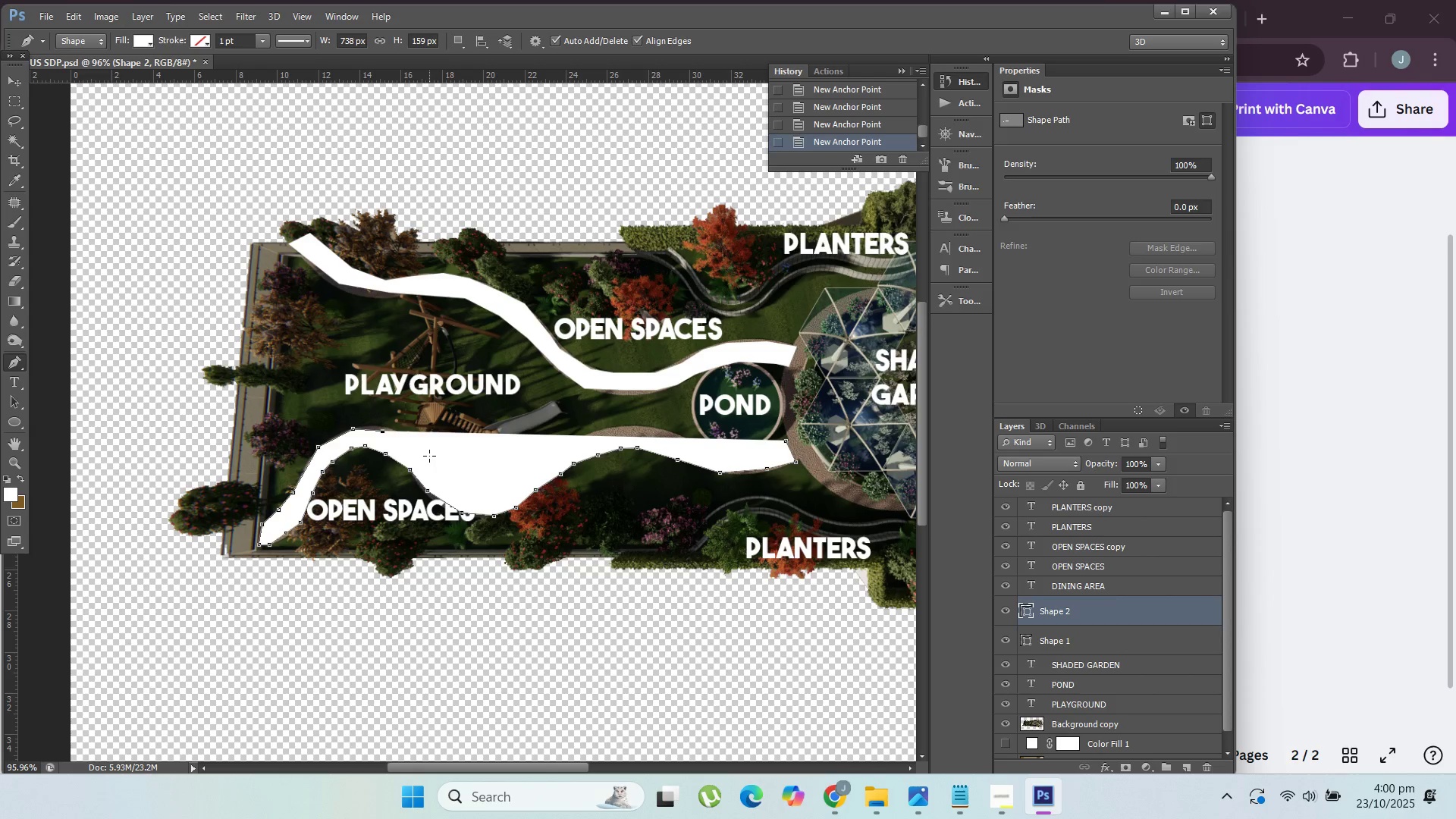 
left_click([422, 453])
 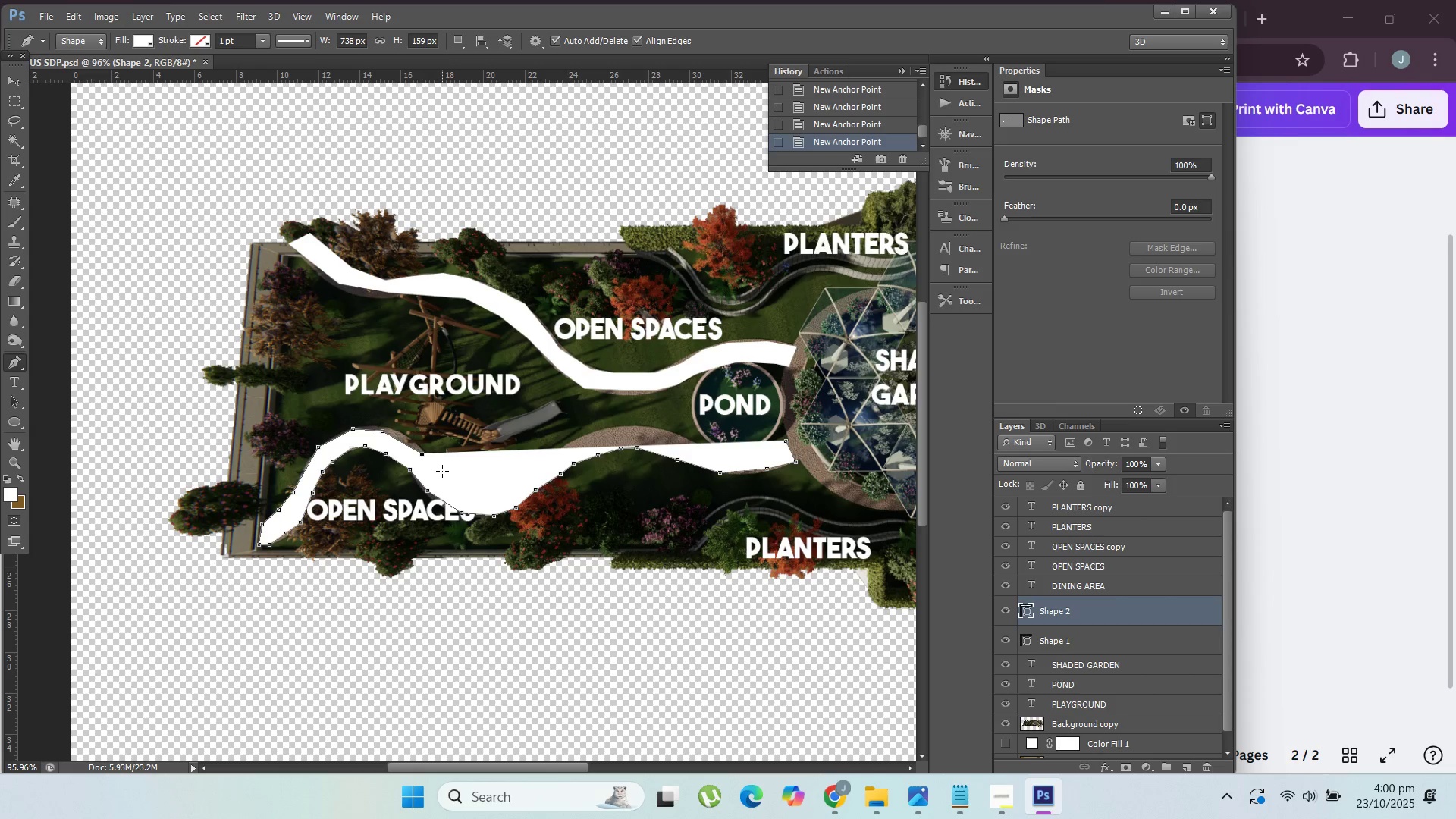 
left_click([442, 471])
 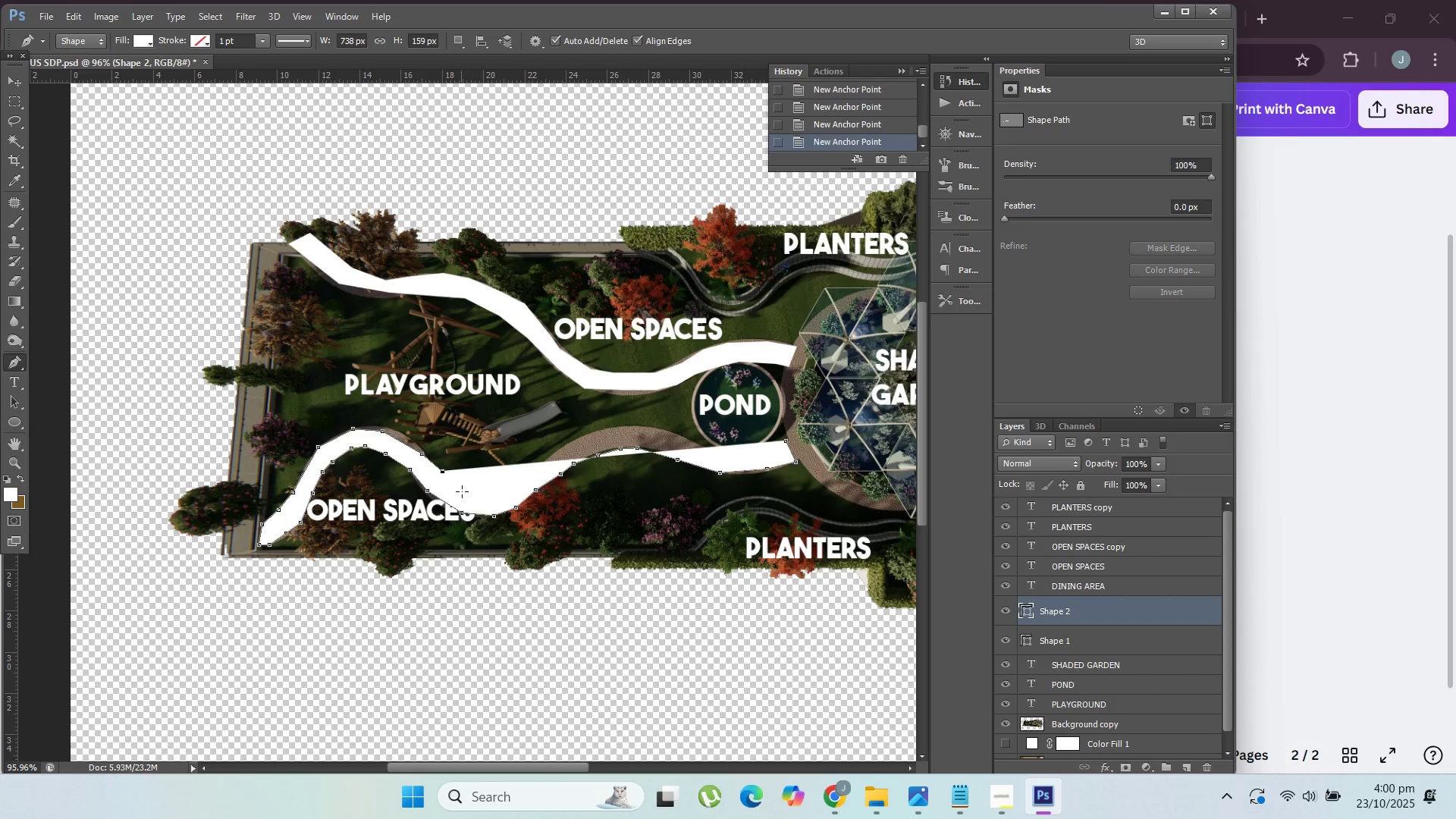 
left_click([462, 491])
 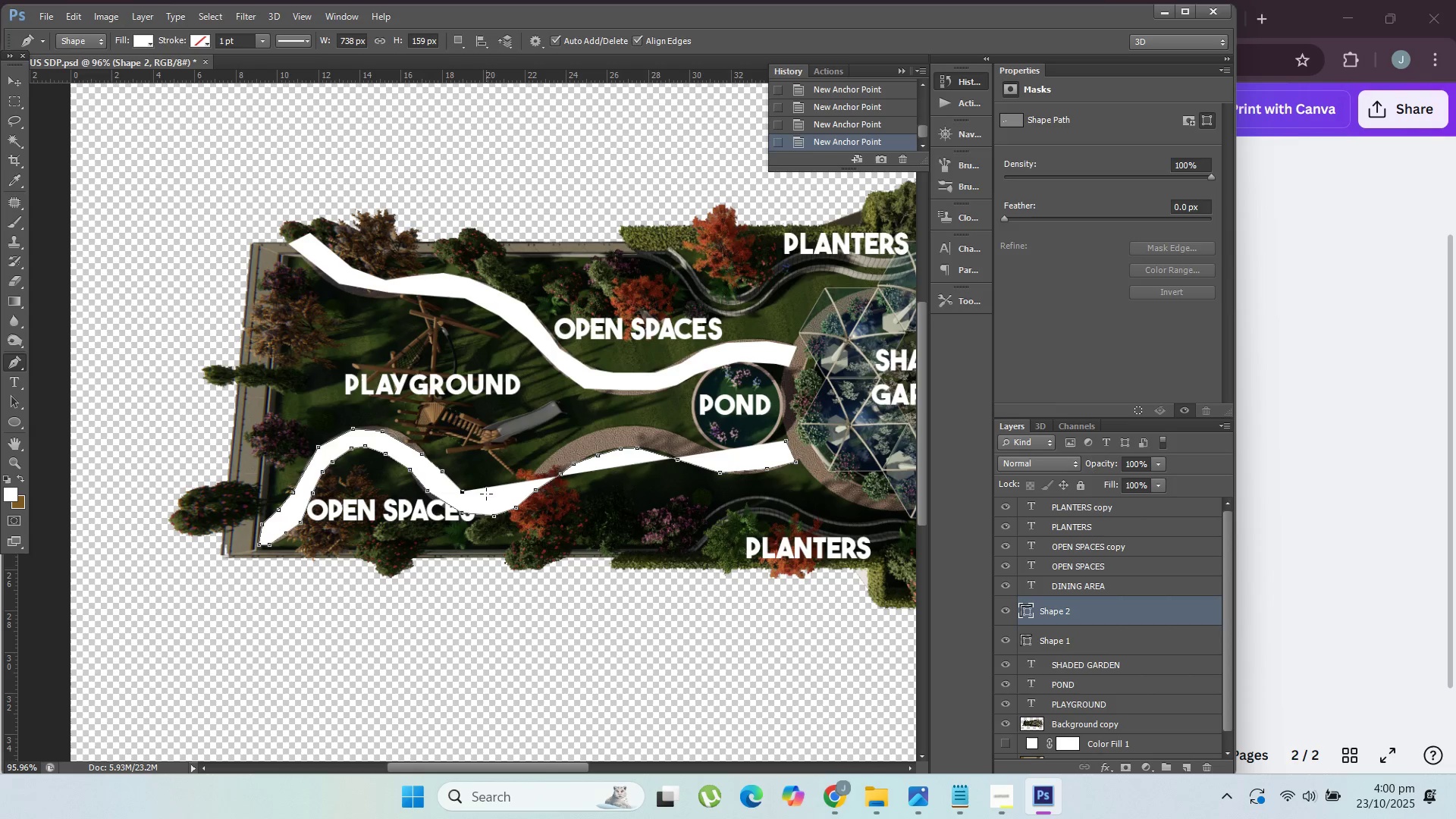 
left_click([485, 494])
 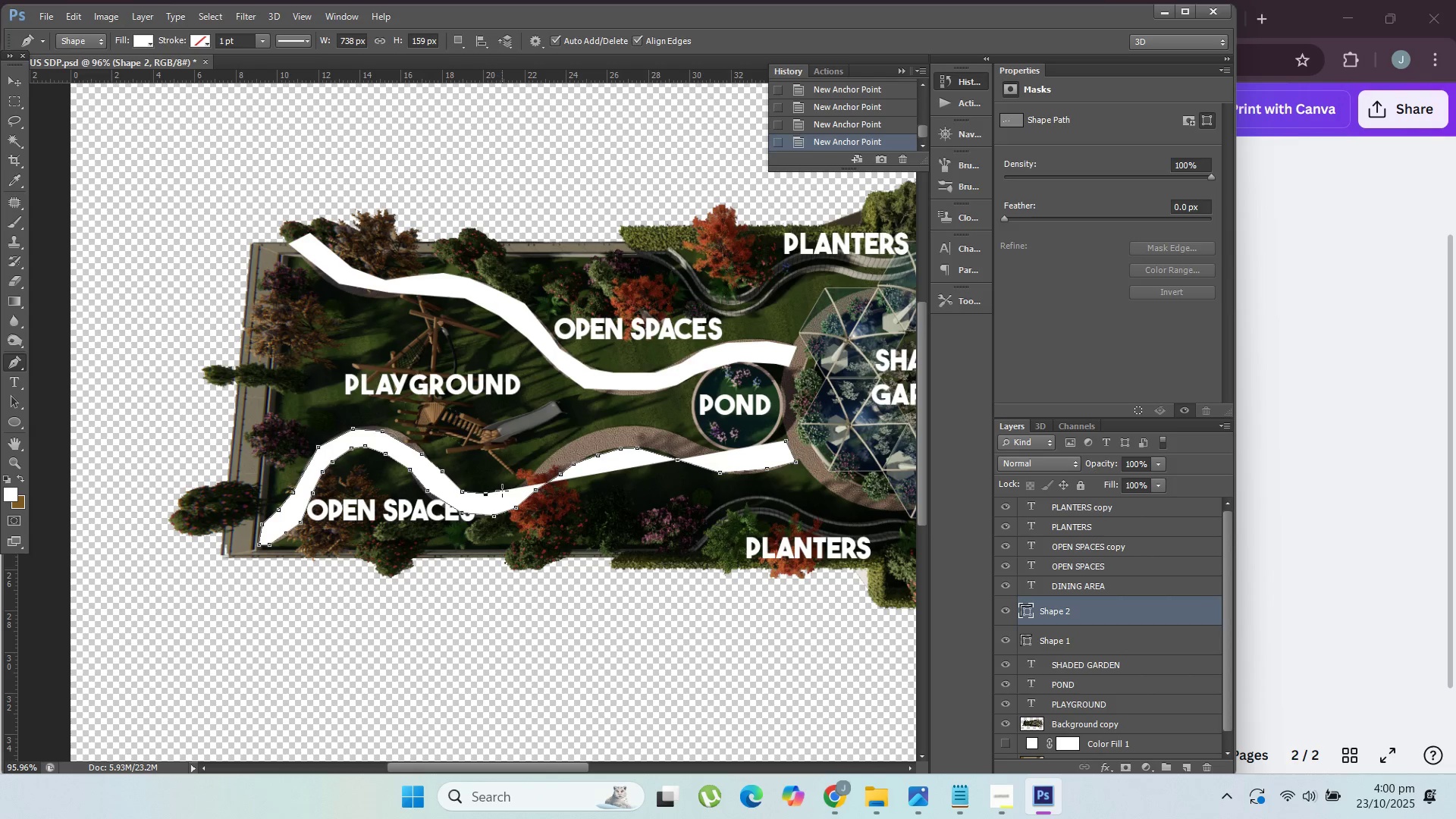 
left_click([502, 490])
 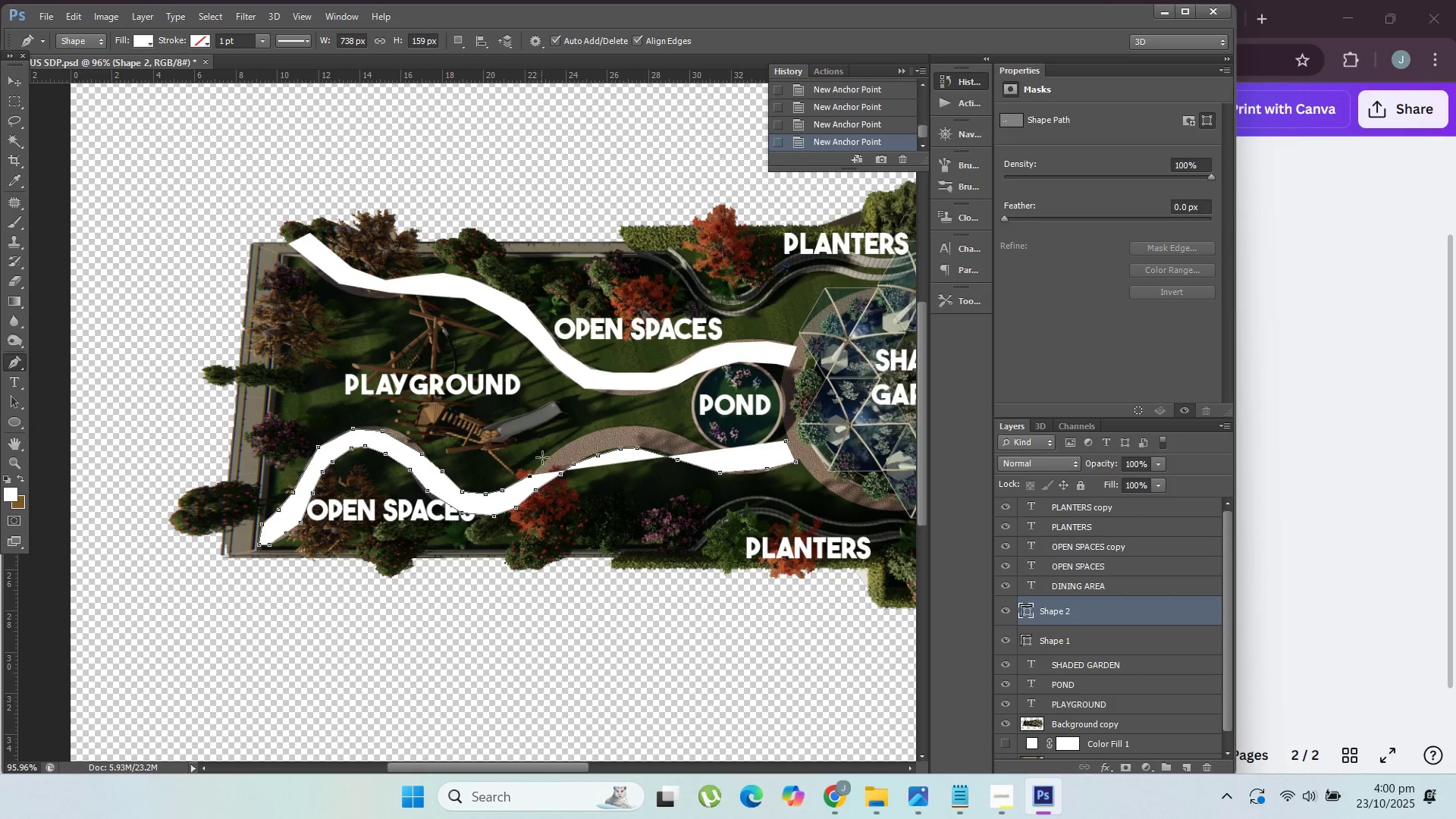 
left_click([549, 457])
 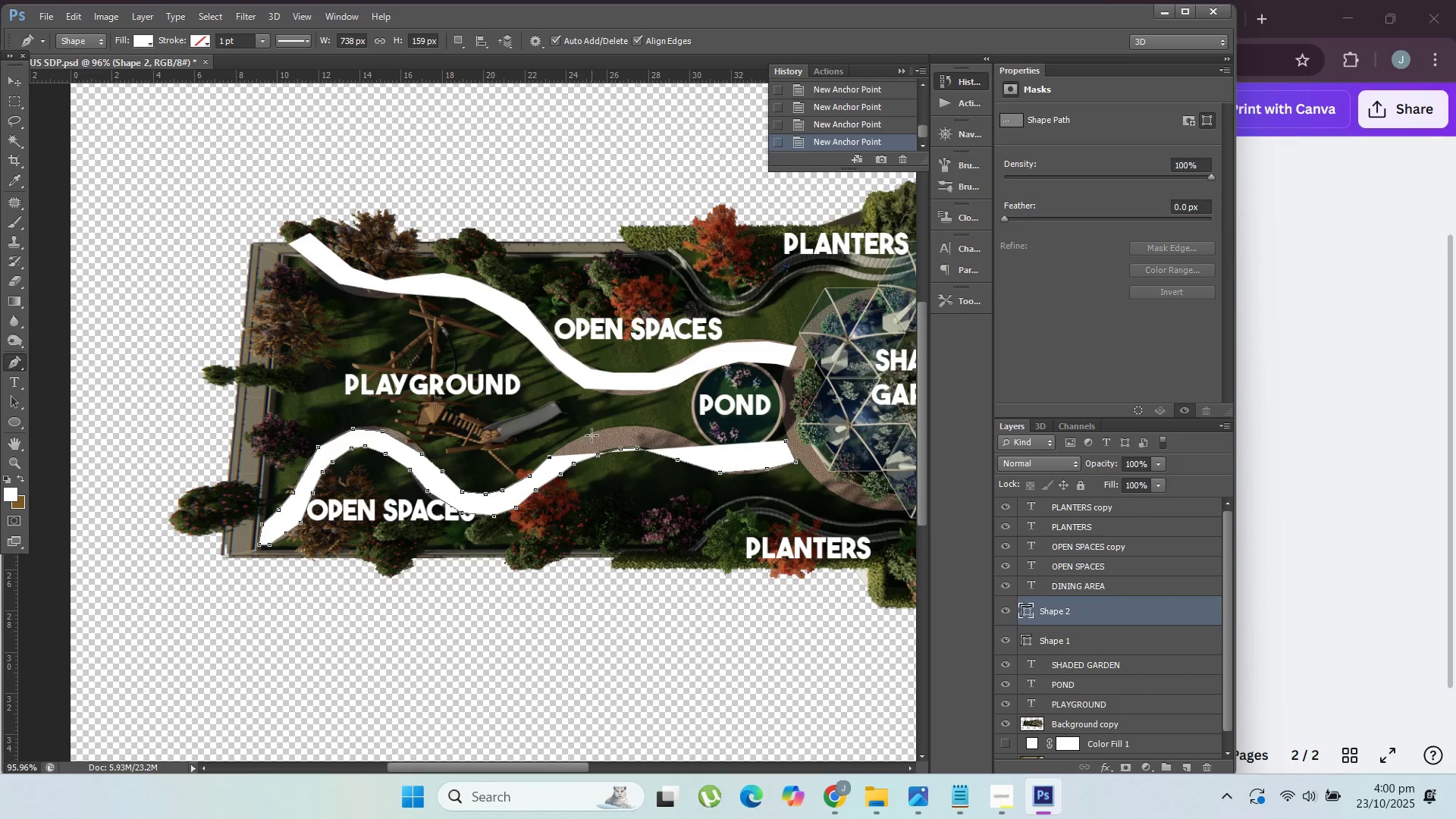 
left_click([592, 435])
 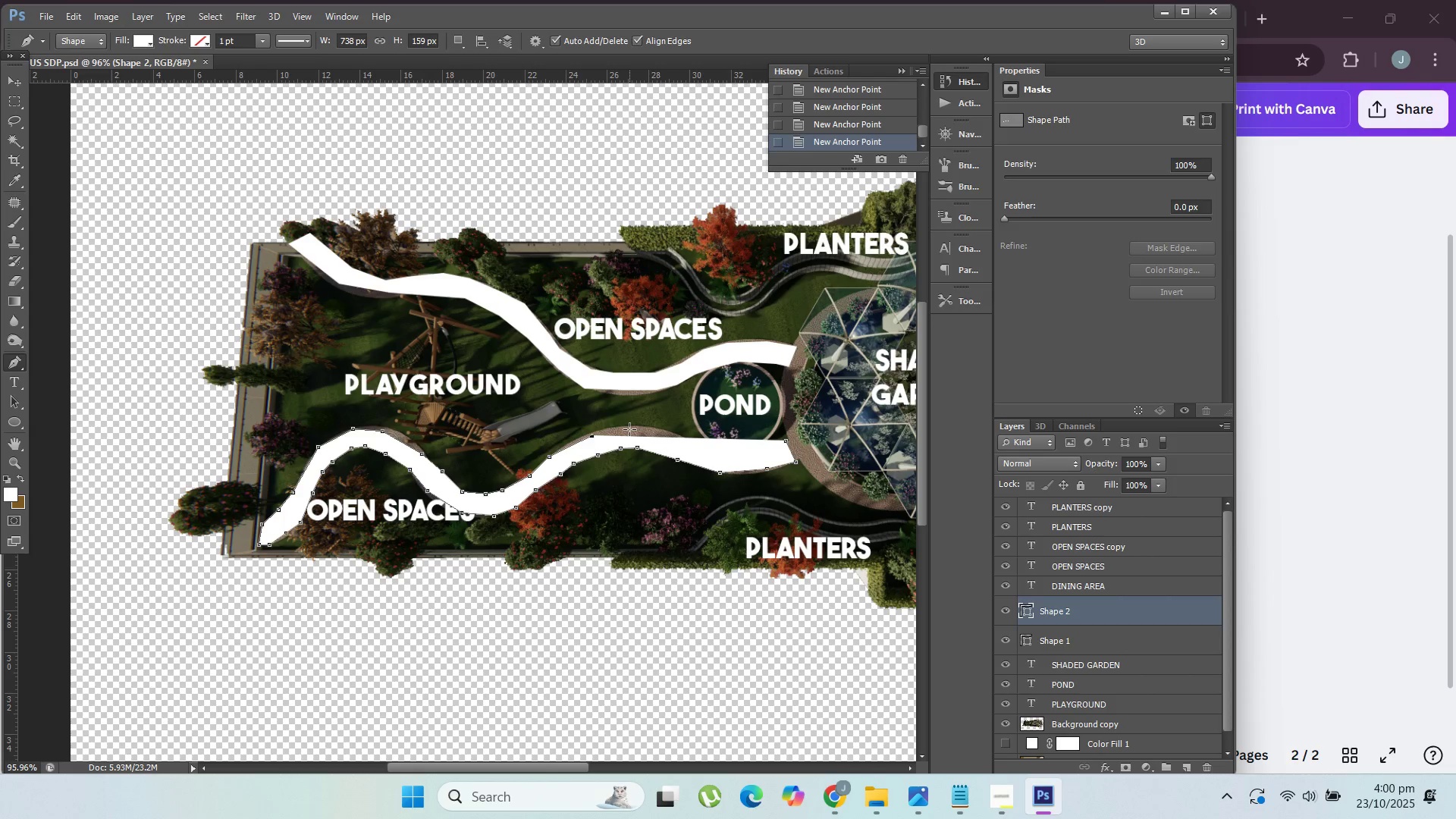 
left_click([631, 427])
 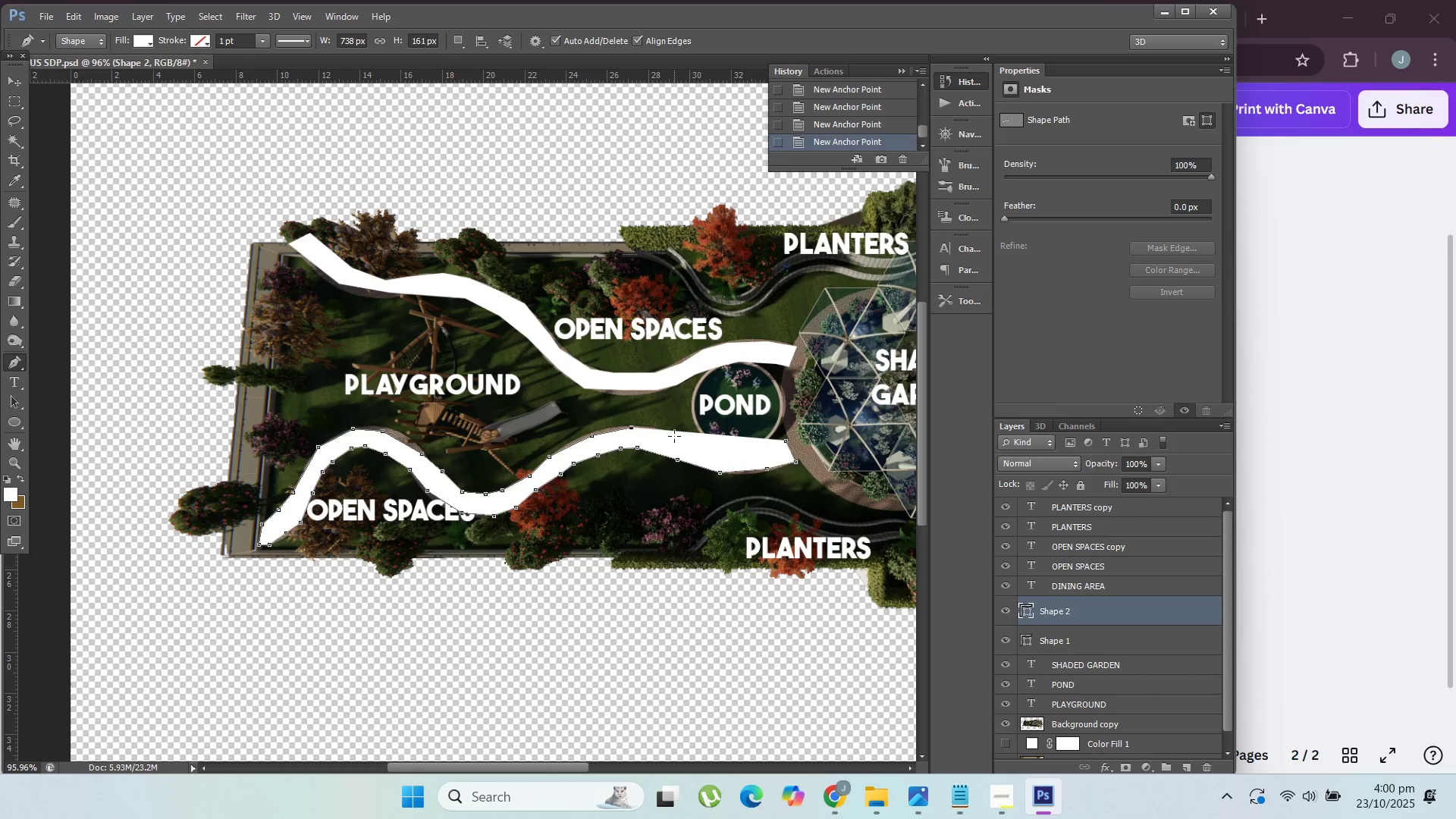 
left_click([676, 436])
 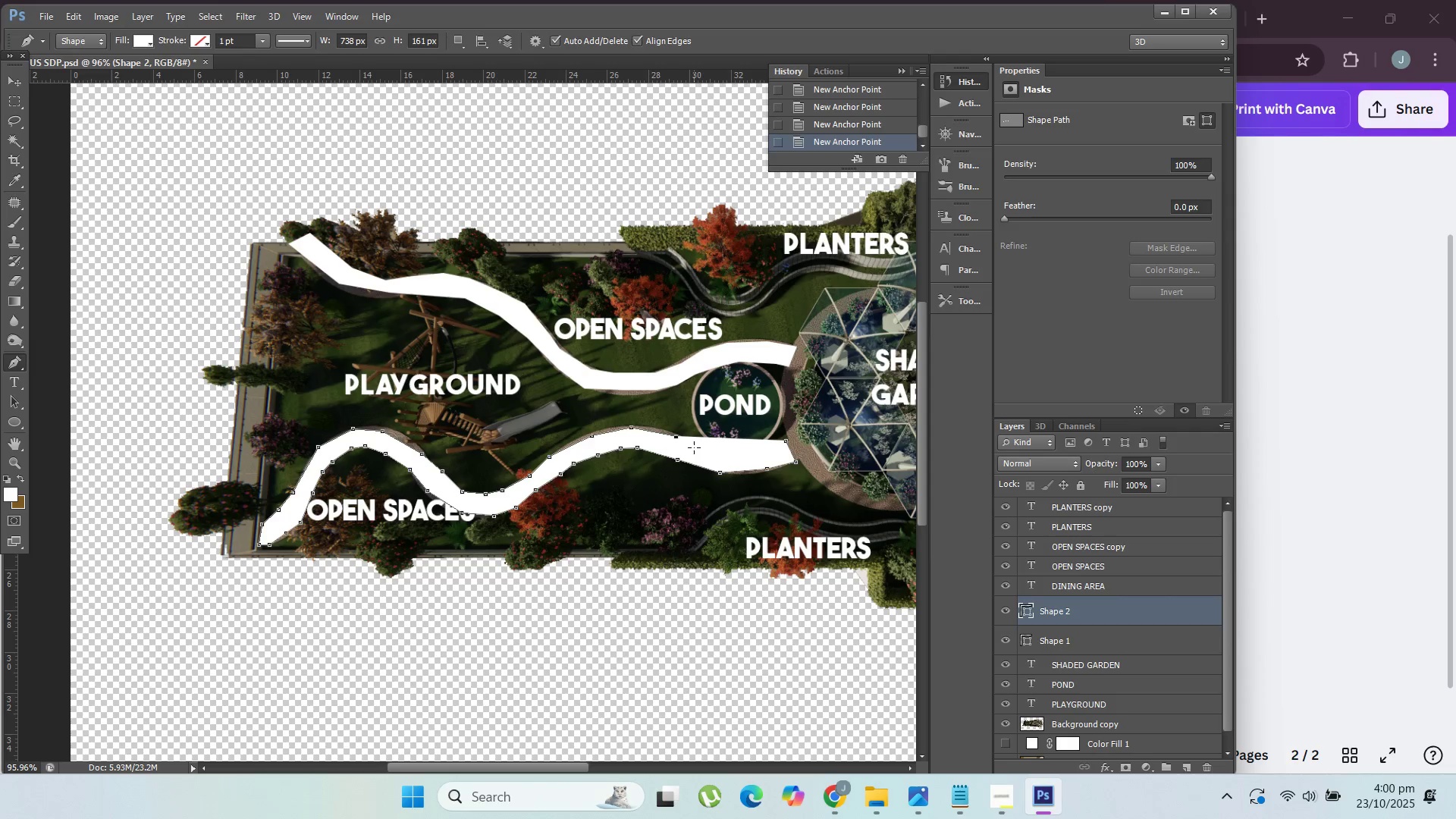 
left_click([694, 447])
 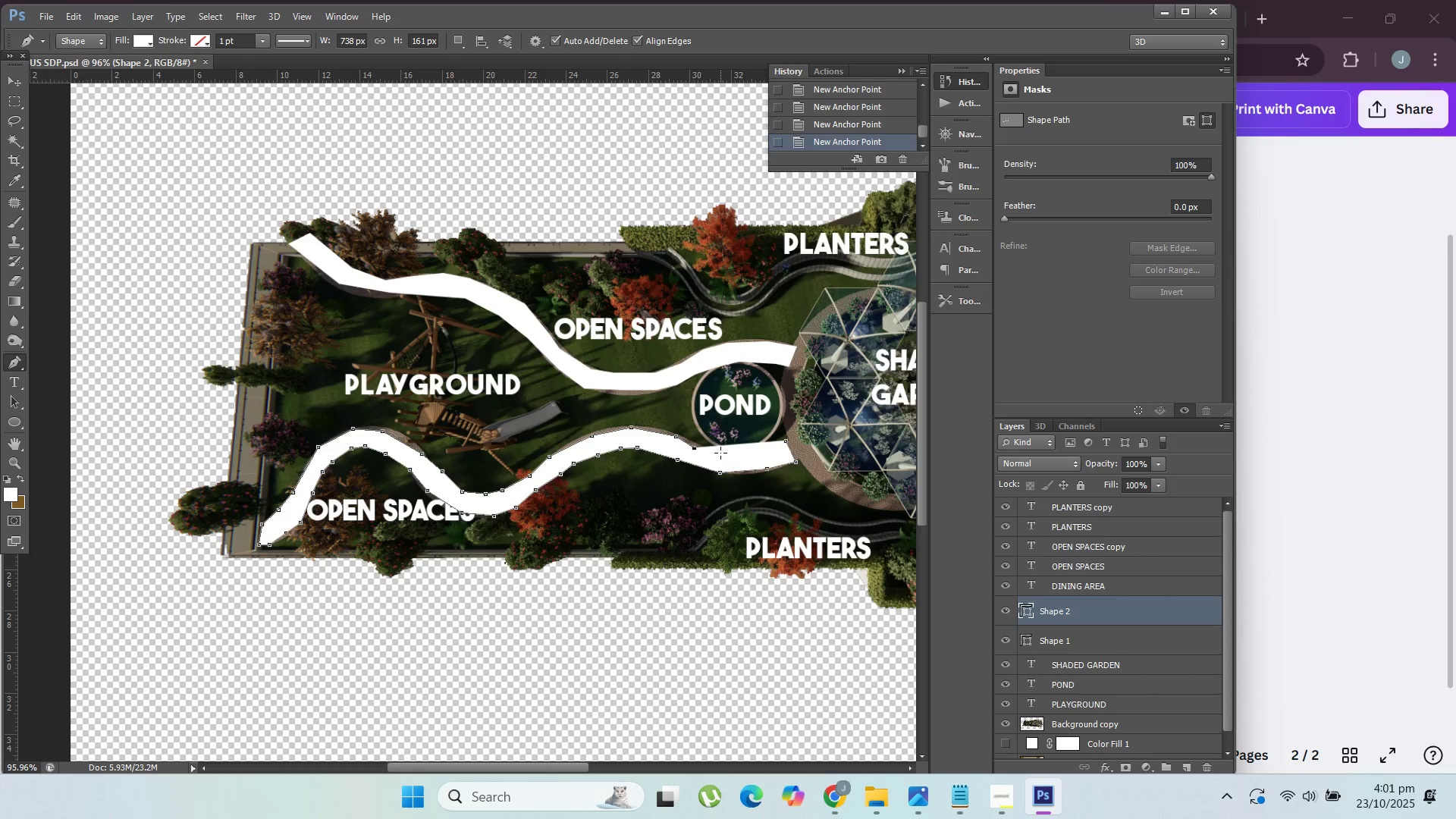 
left_click([720, 453])
 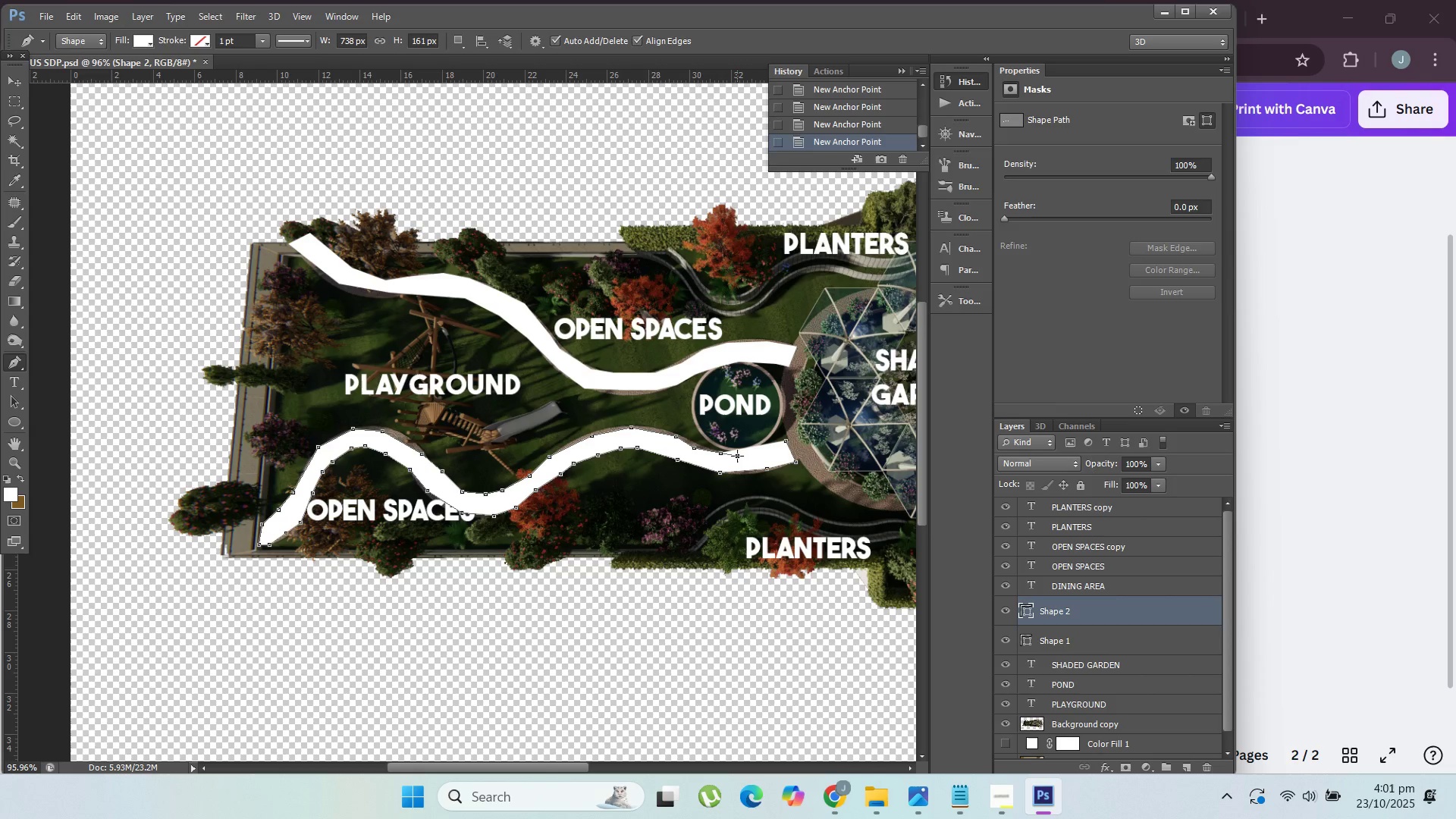 
left_click([737, 456])
 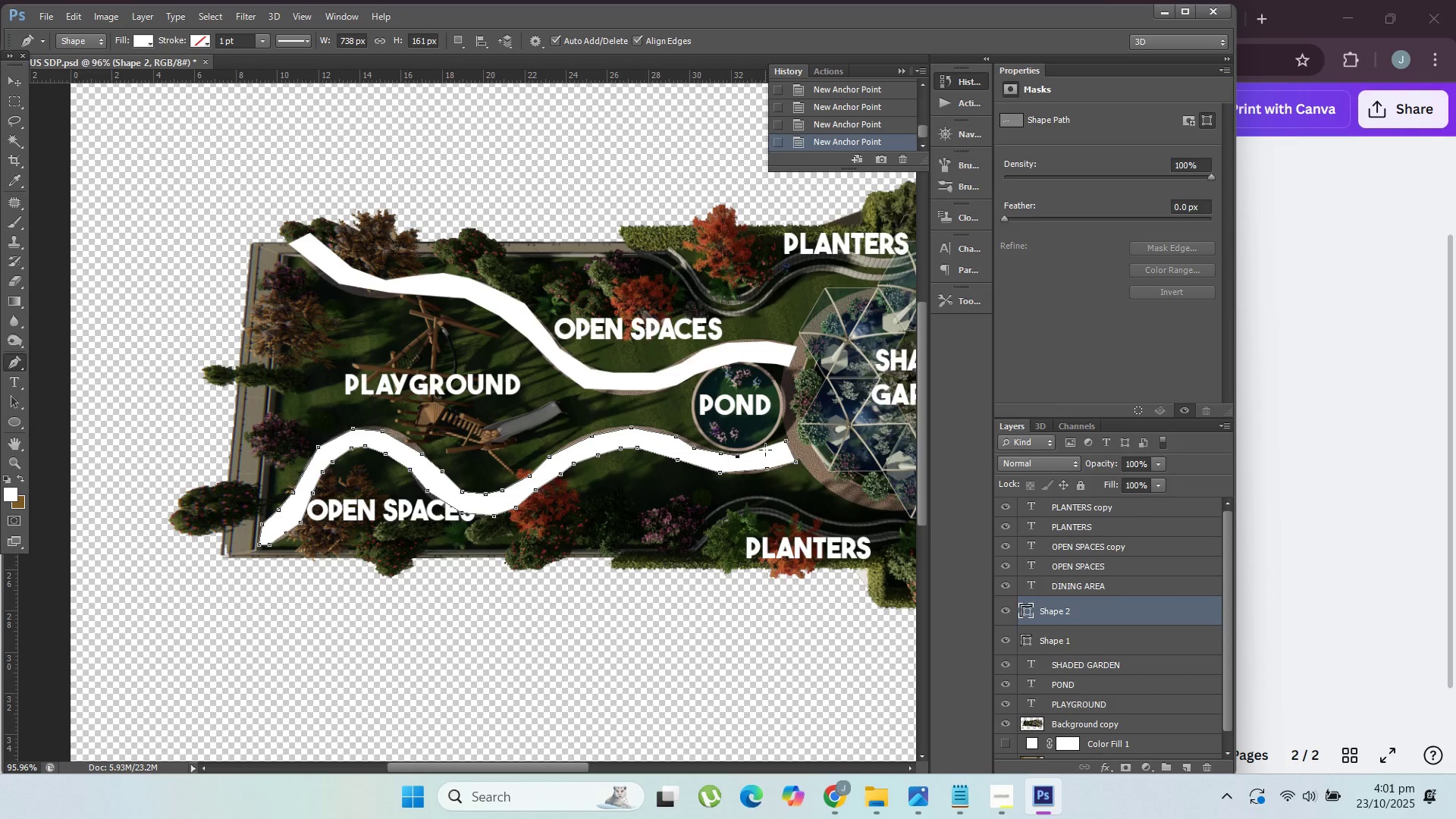 
left_click([766, 450])
 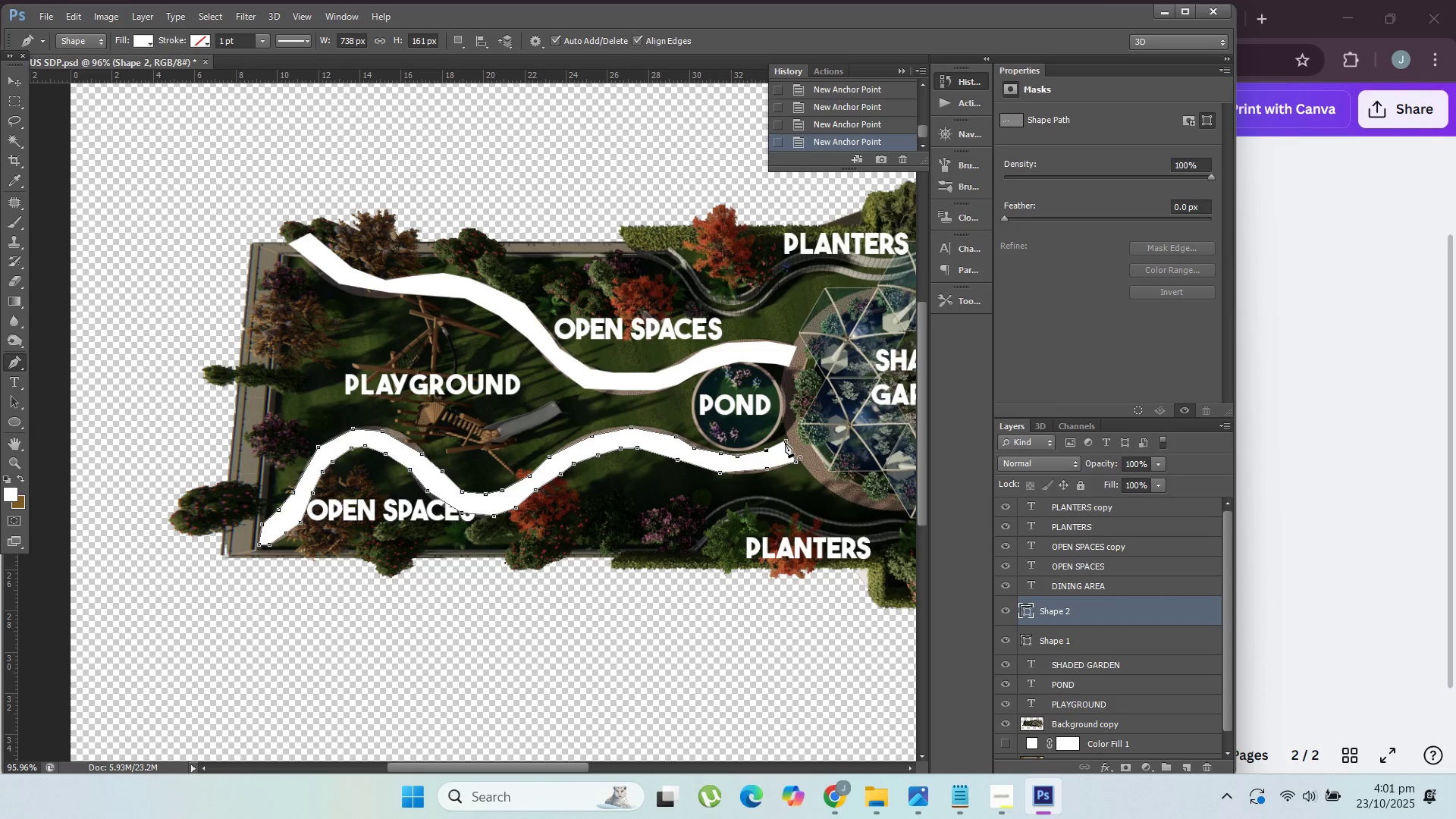 
left_click([785, 443])
 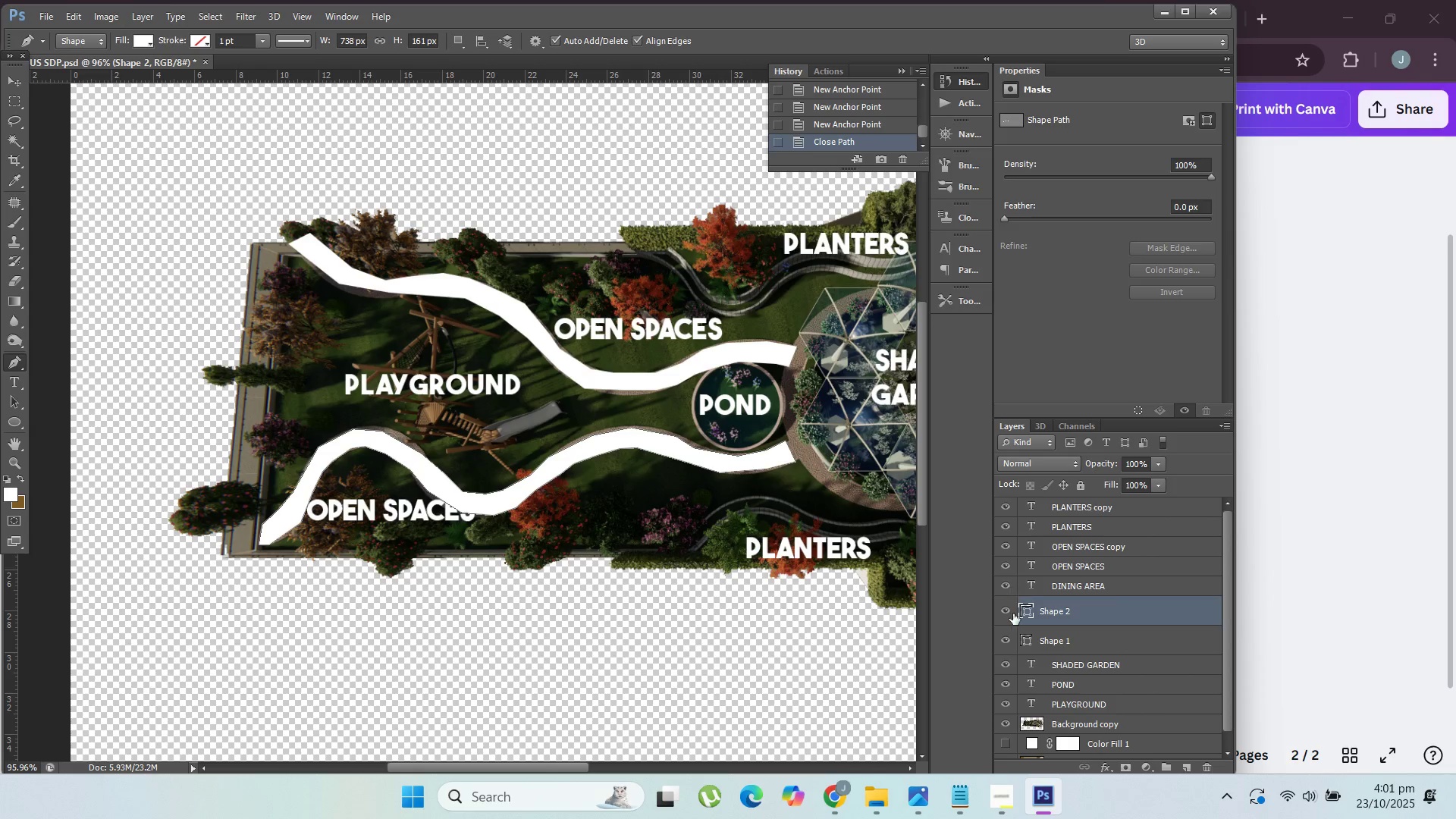 
scroll: coordinate [435, 294], scroll_direction: up, amount: 1.0
 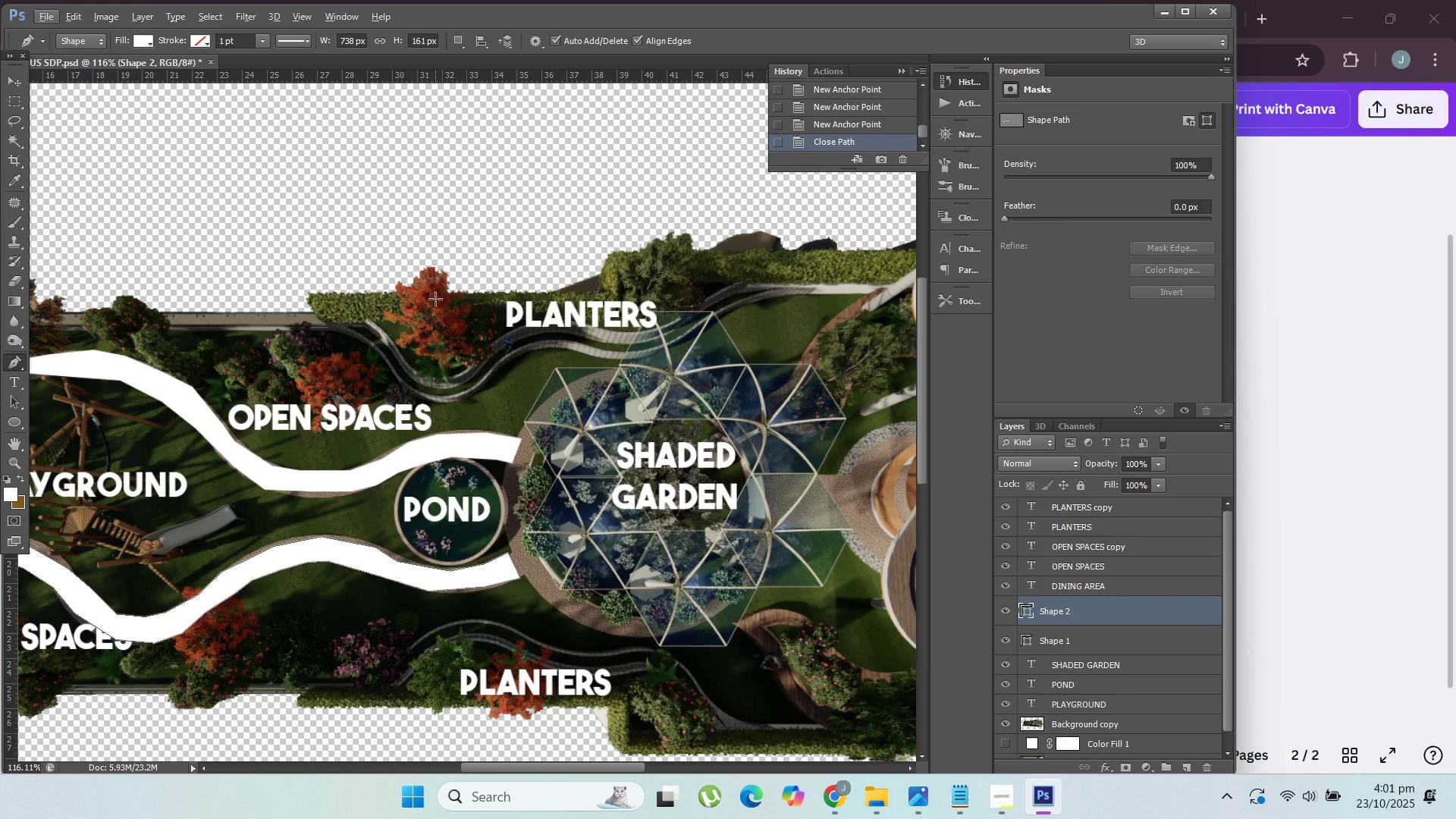 
hold_key(key=AltLeft, duration=1.52)
 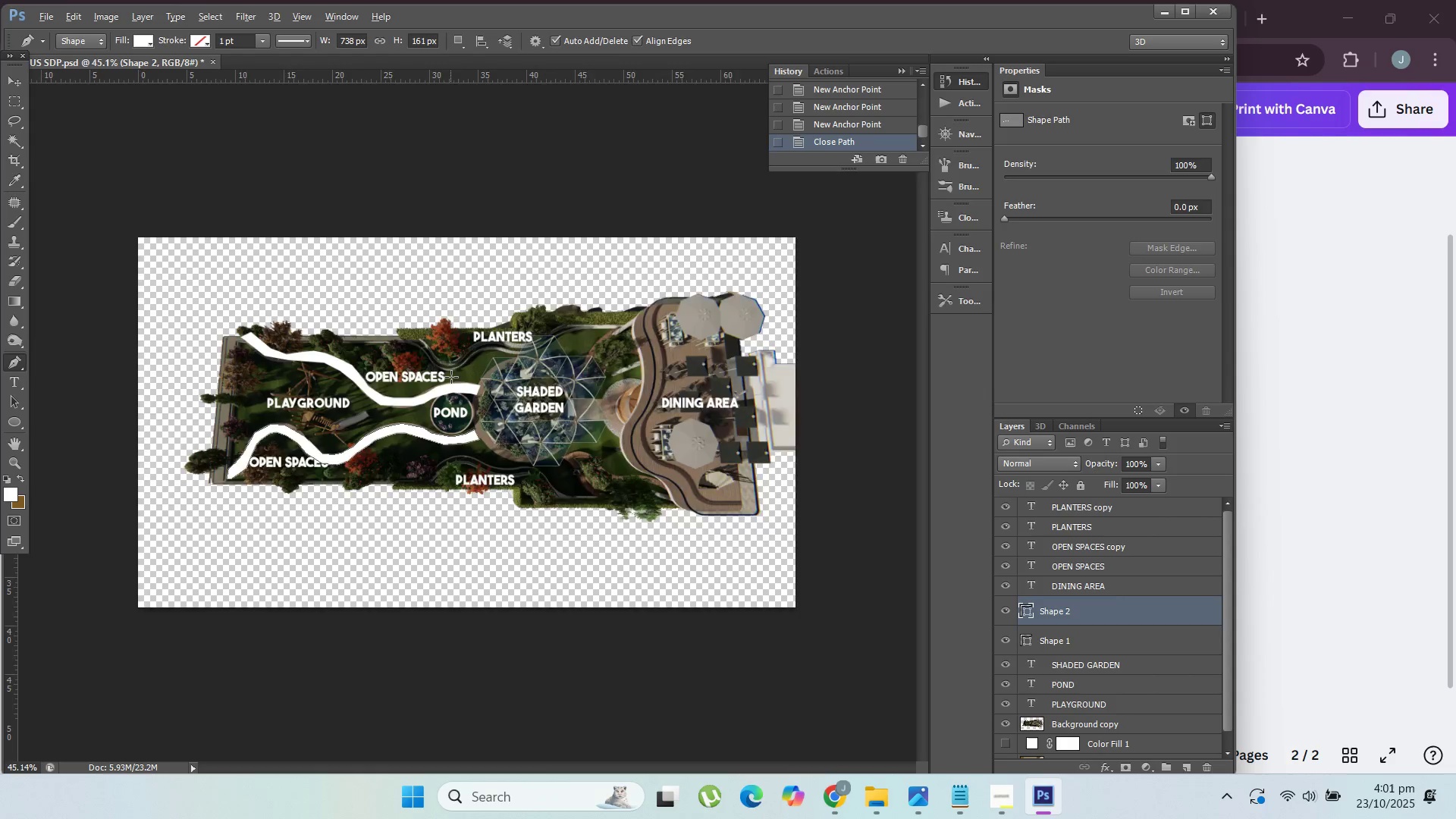 
hold_key(key=AltLeft, duration=1.51)
 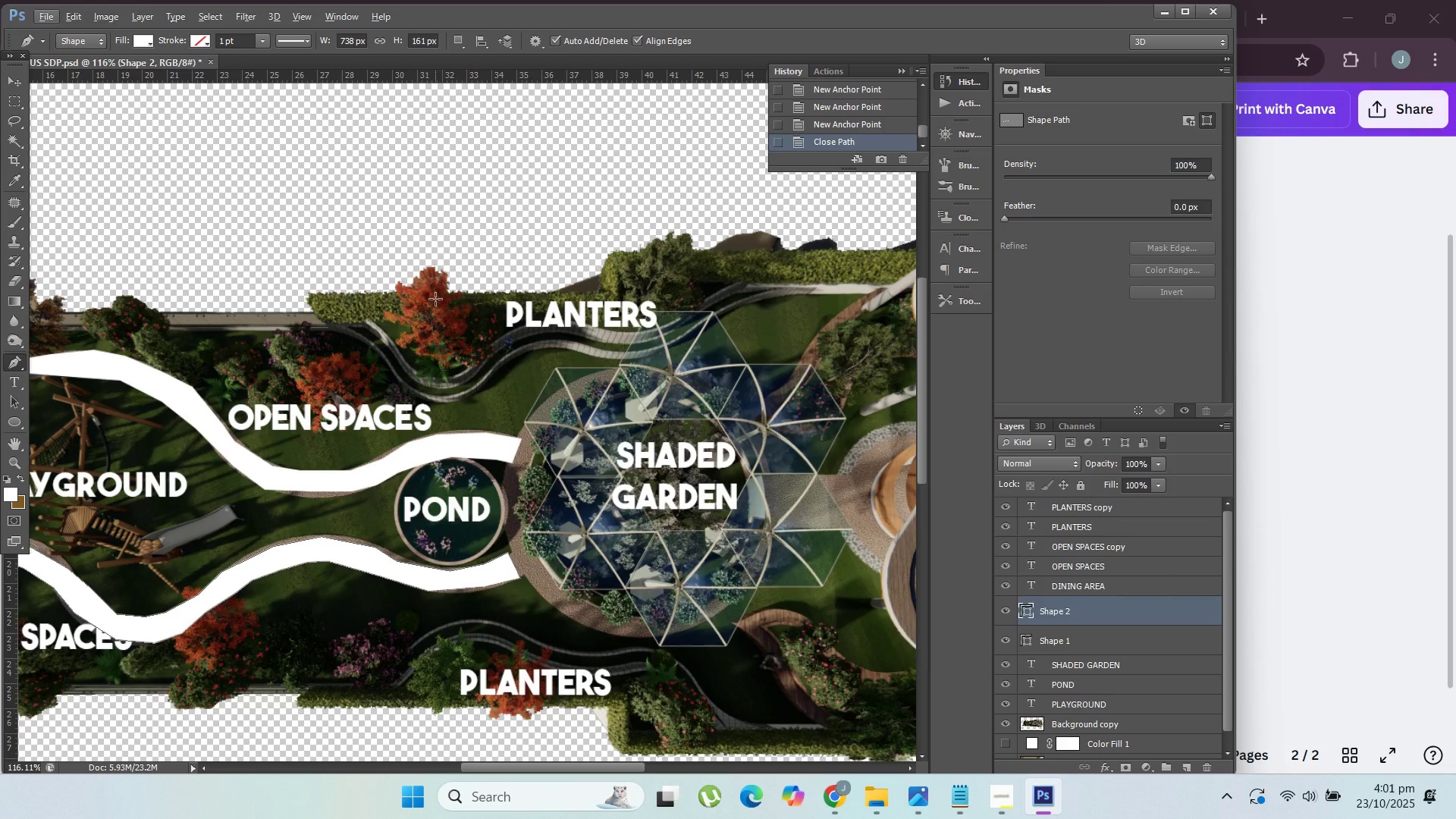 
key(Alt+AltLeft)
 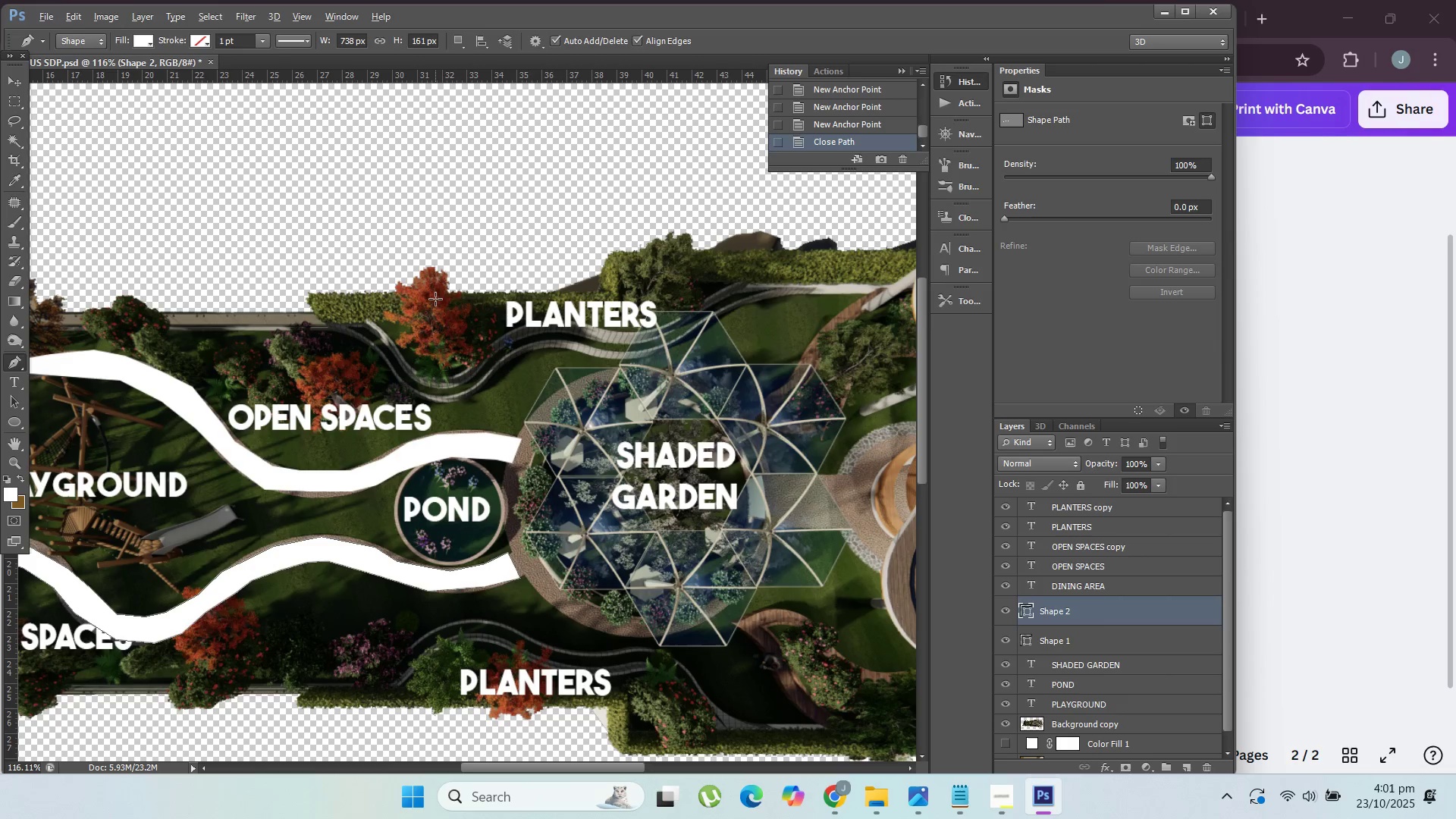 
key(Alt+AltLeft)
 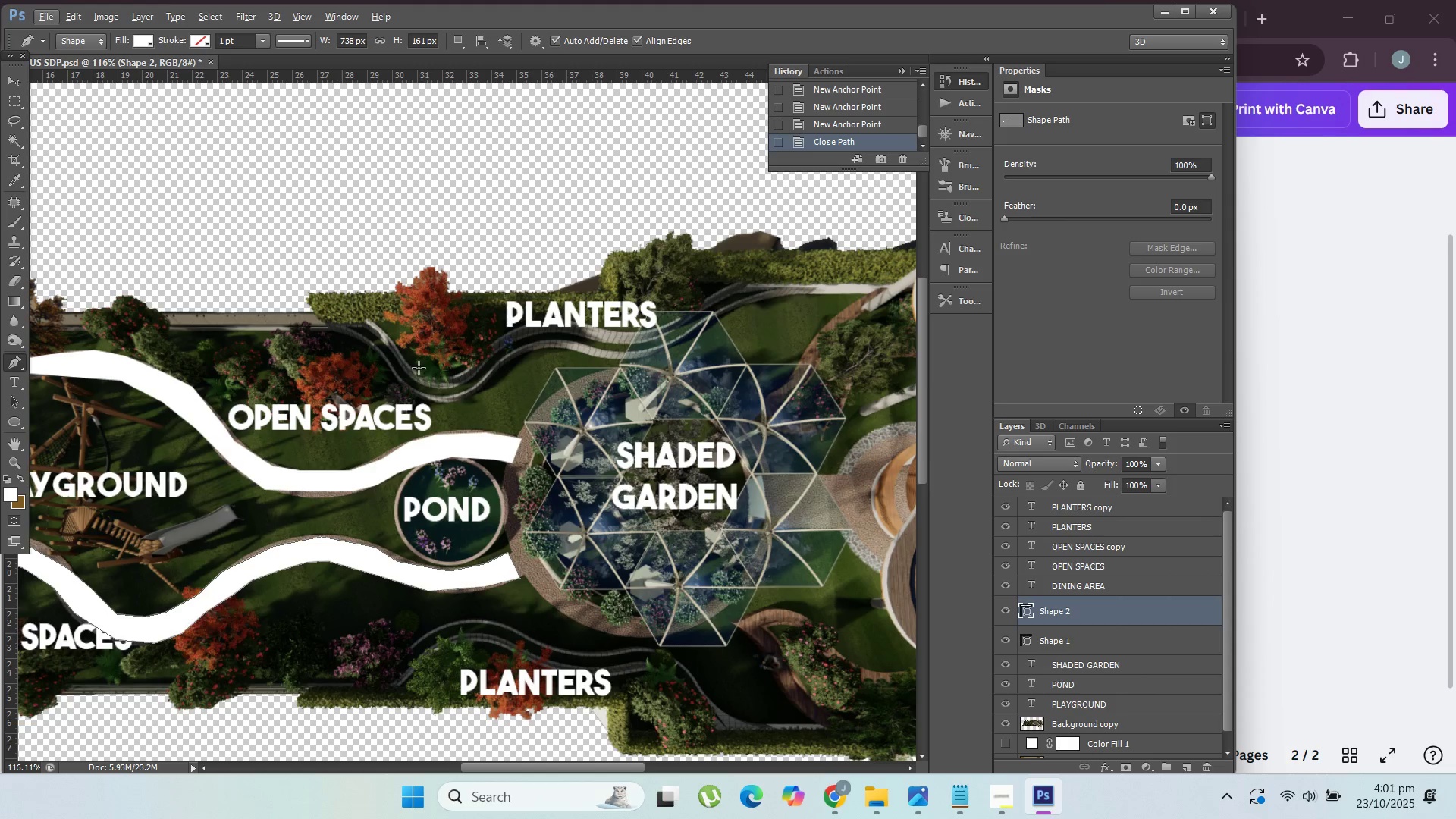 
wait(5.1)
 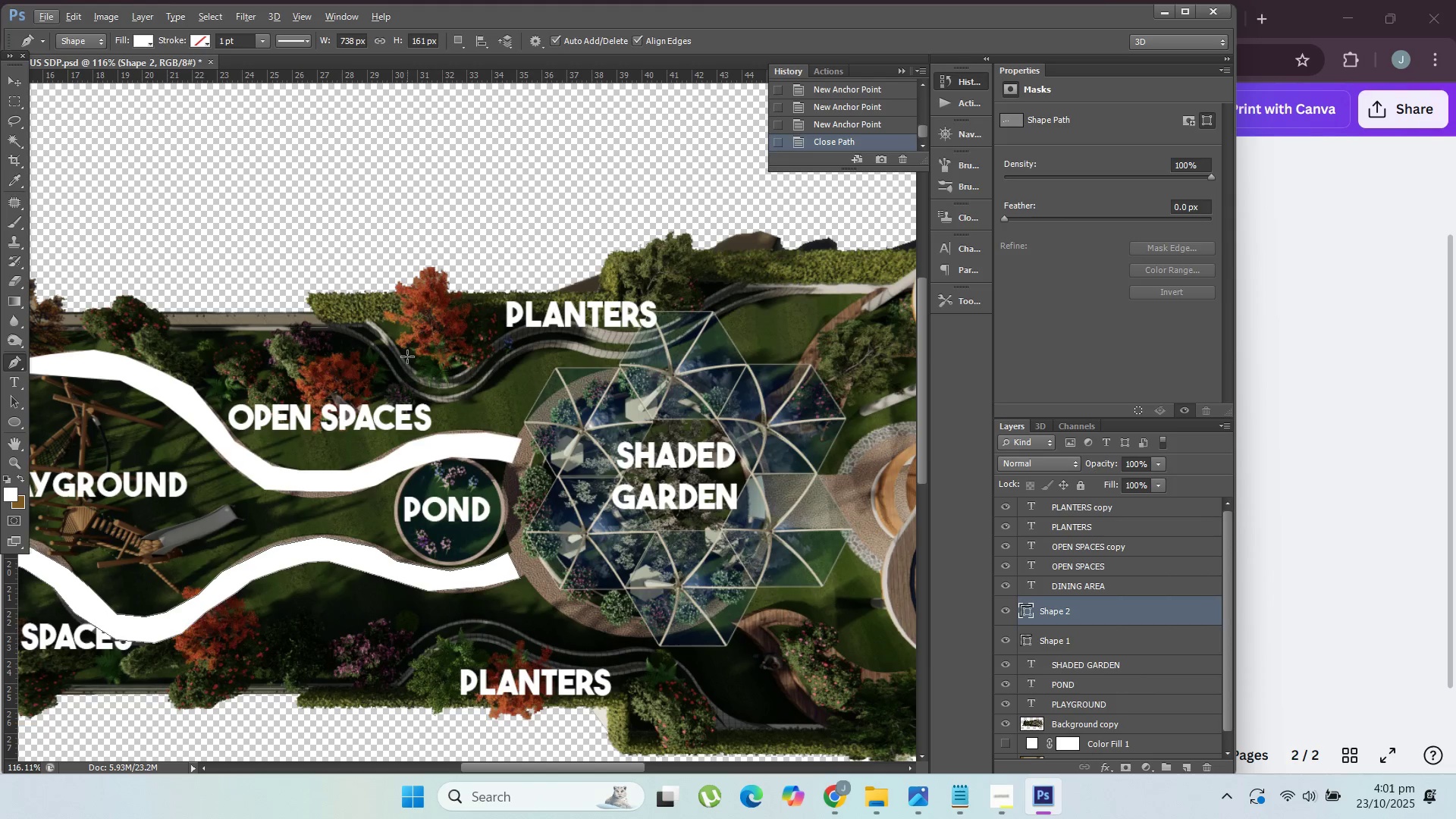 
left_click([14, 223])
 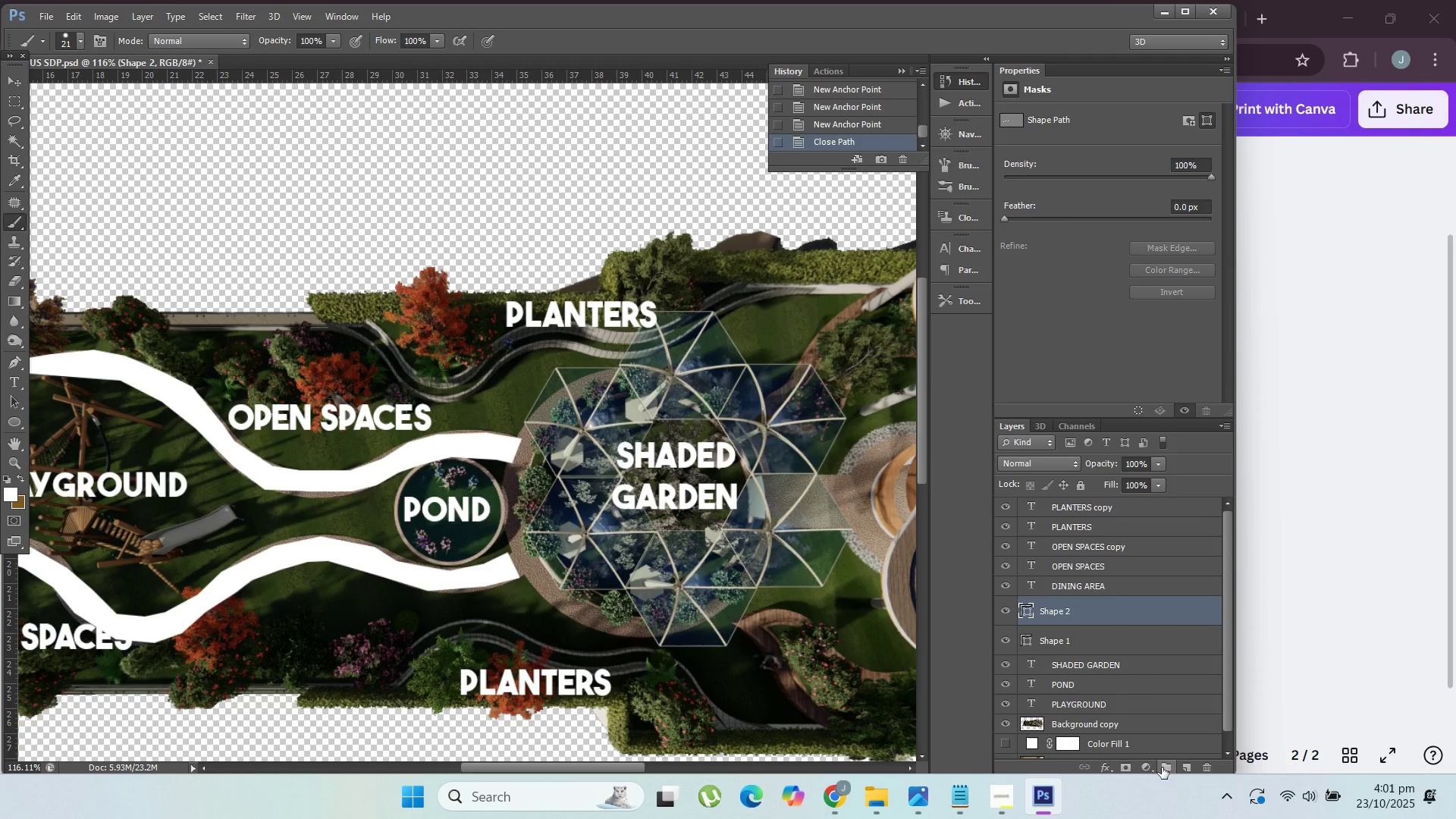 
left_click([1184, 769])
 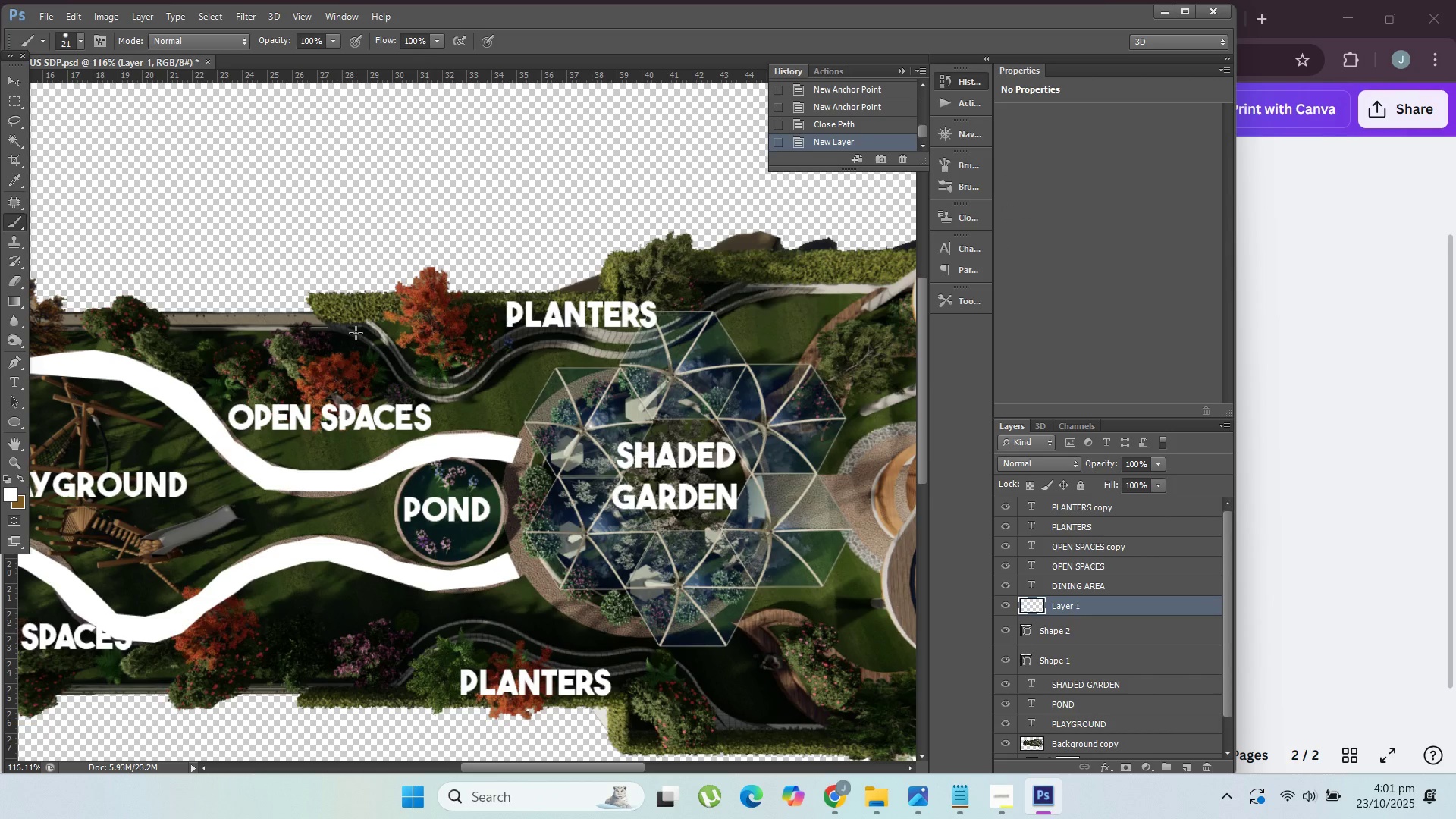 
left_click_drag(start_coordinate=[356, 330], to_coordinate=[627, 354])
 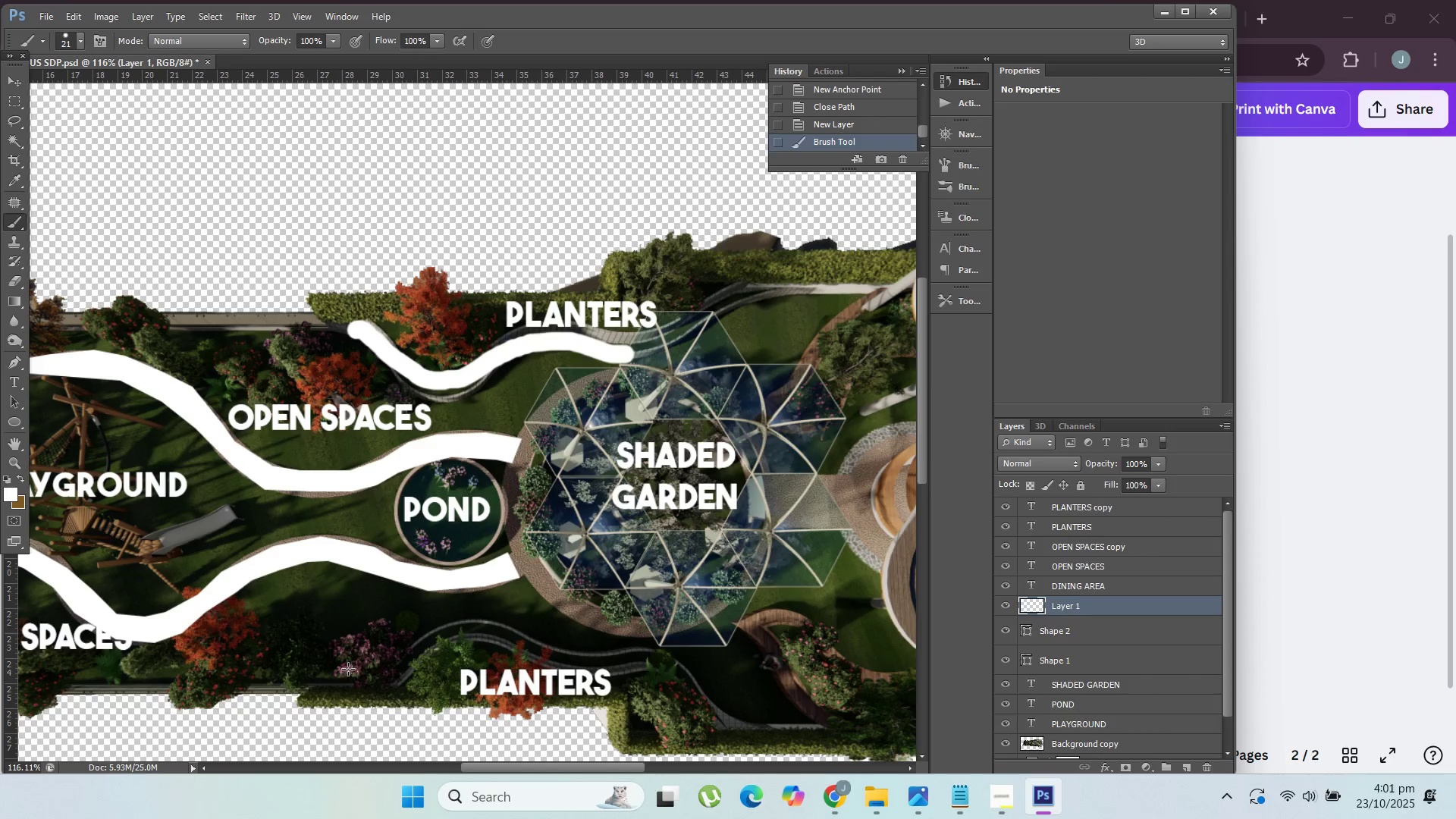 
left_click_drag(start_coordinate=[401, 665], to_coordinate=[726, 699])
 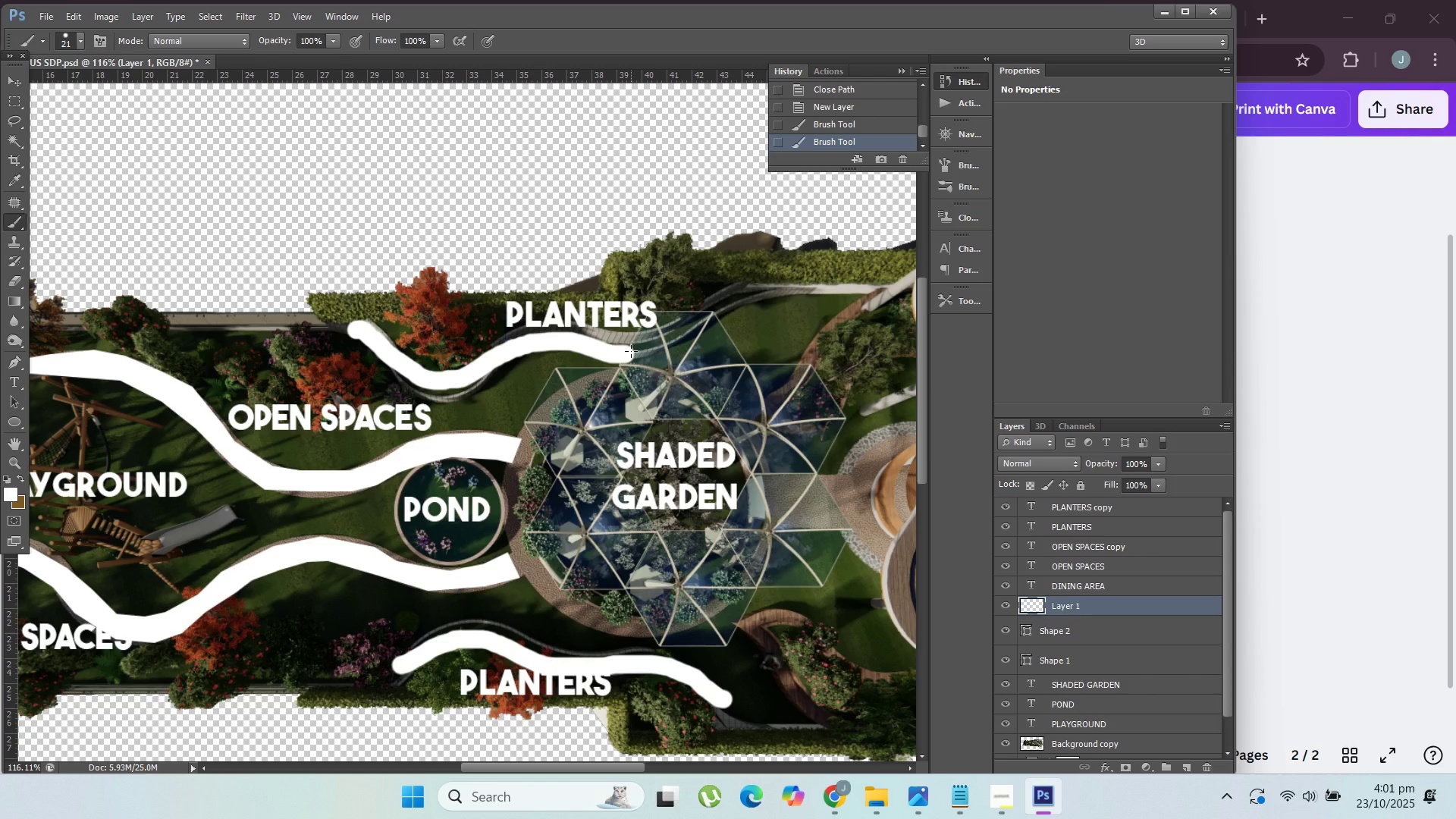 
left_click_drag(start_coordinate=[630, 351], to_coordinate=[804, 298])
 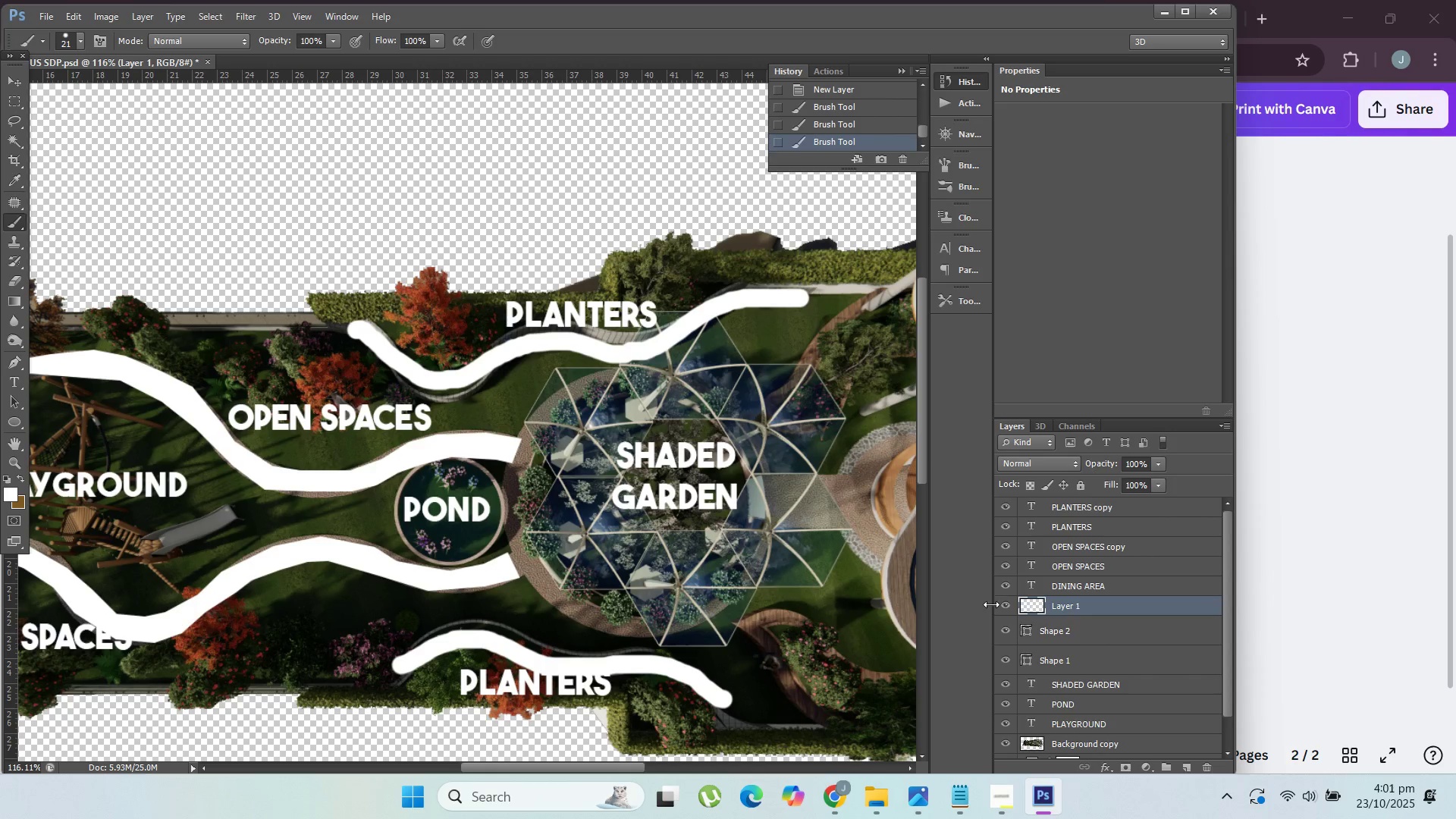 
hold_key(key=ShiftLeft, duration=0.81)
left_click([1087, 657])
 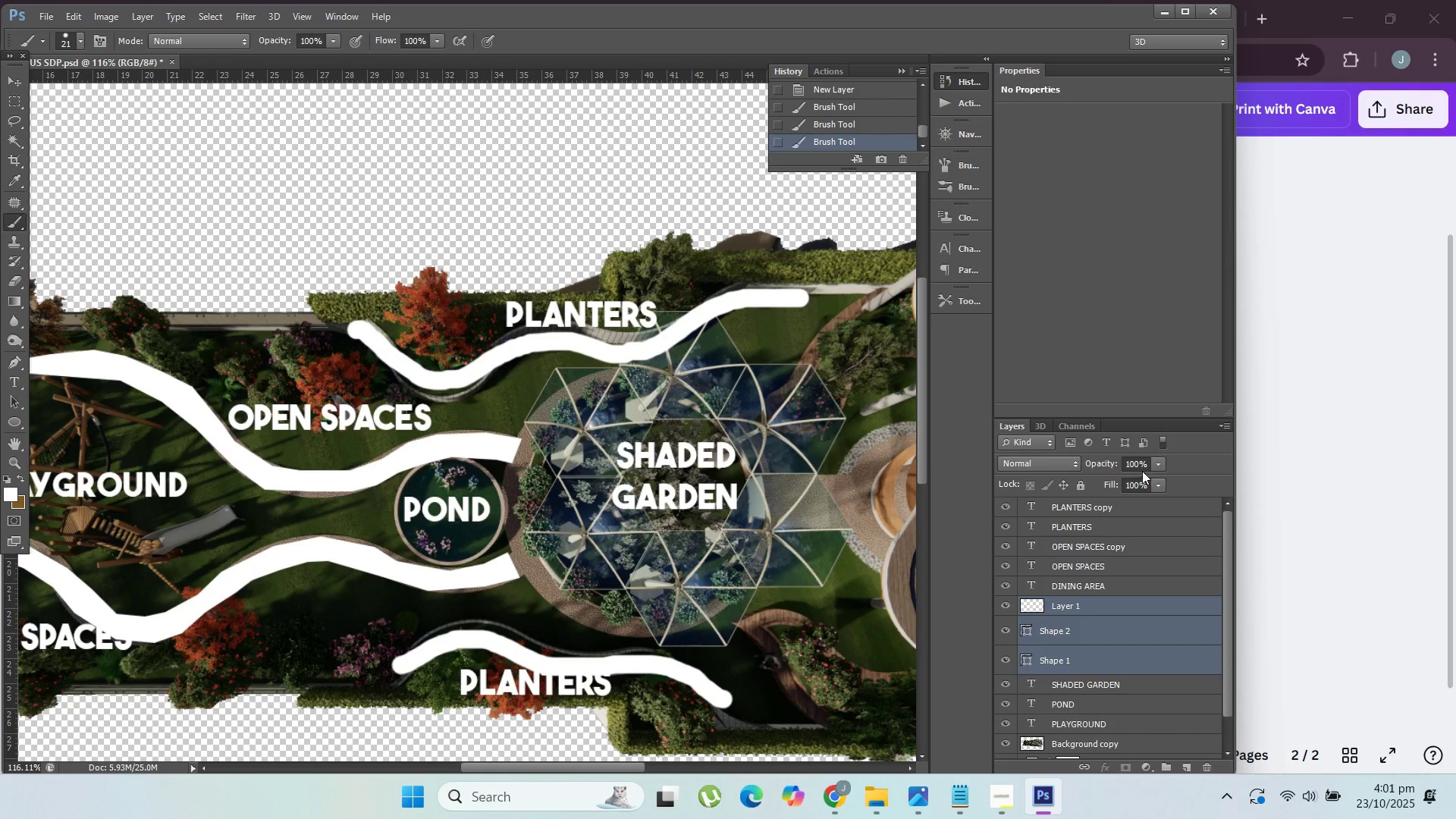 
left_click([1154, 463])
 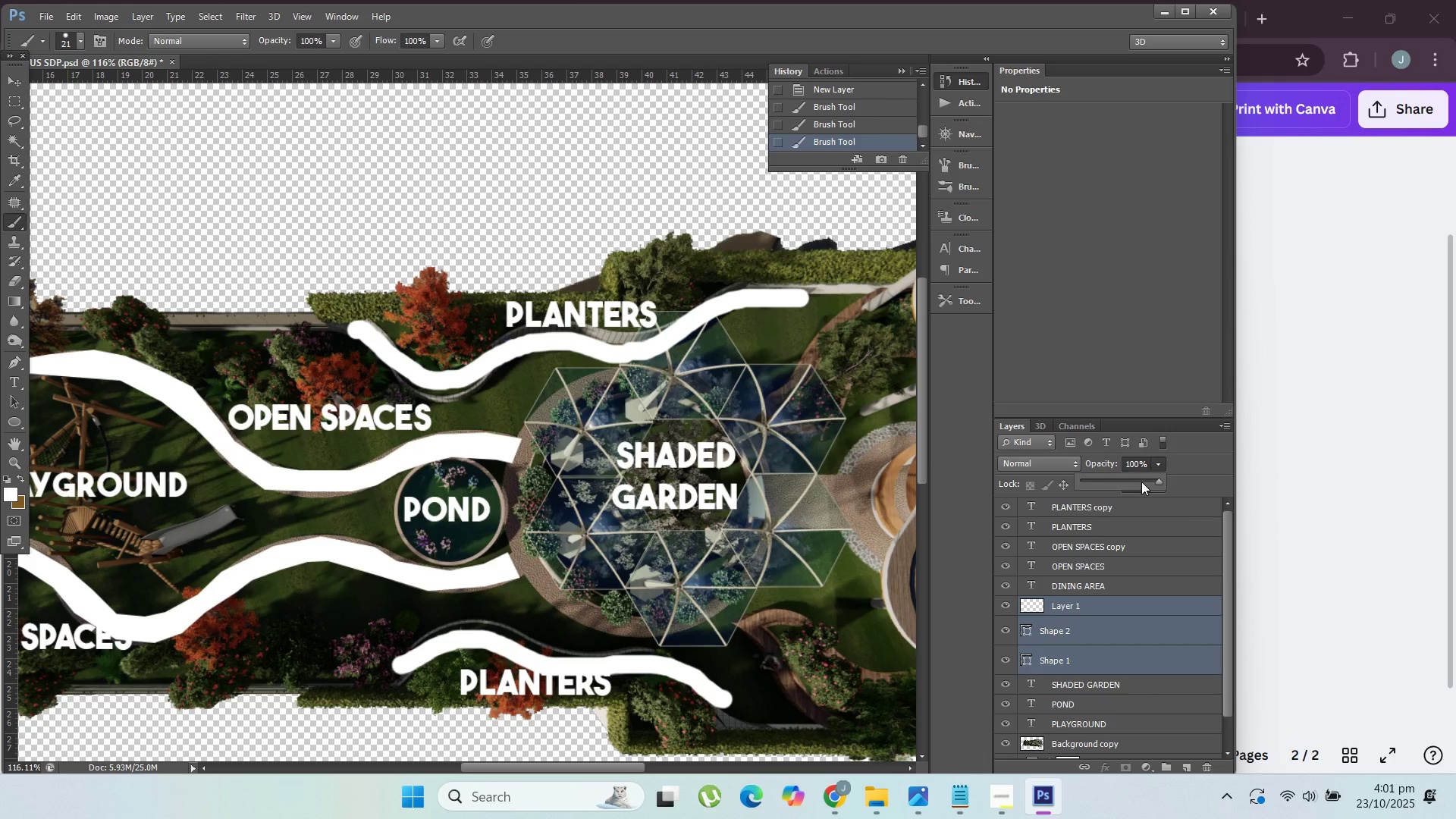 
double_click([1141, 482])
 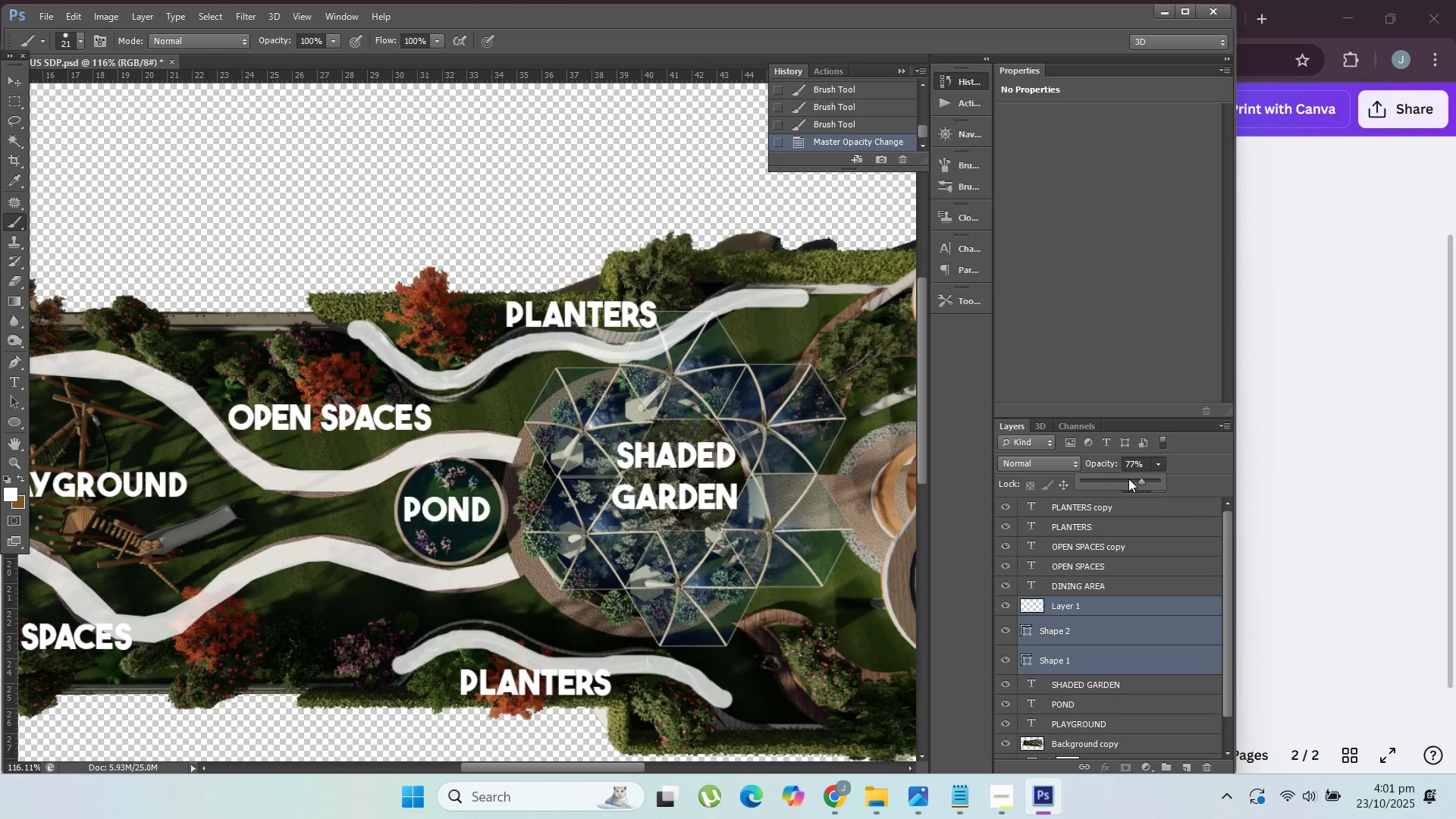 
left_click([1128, 479])
 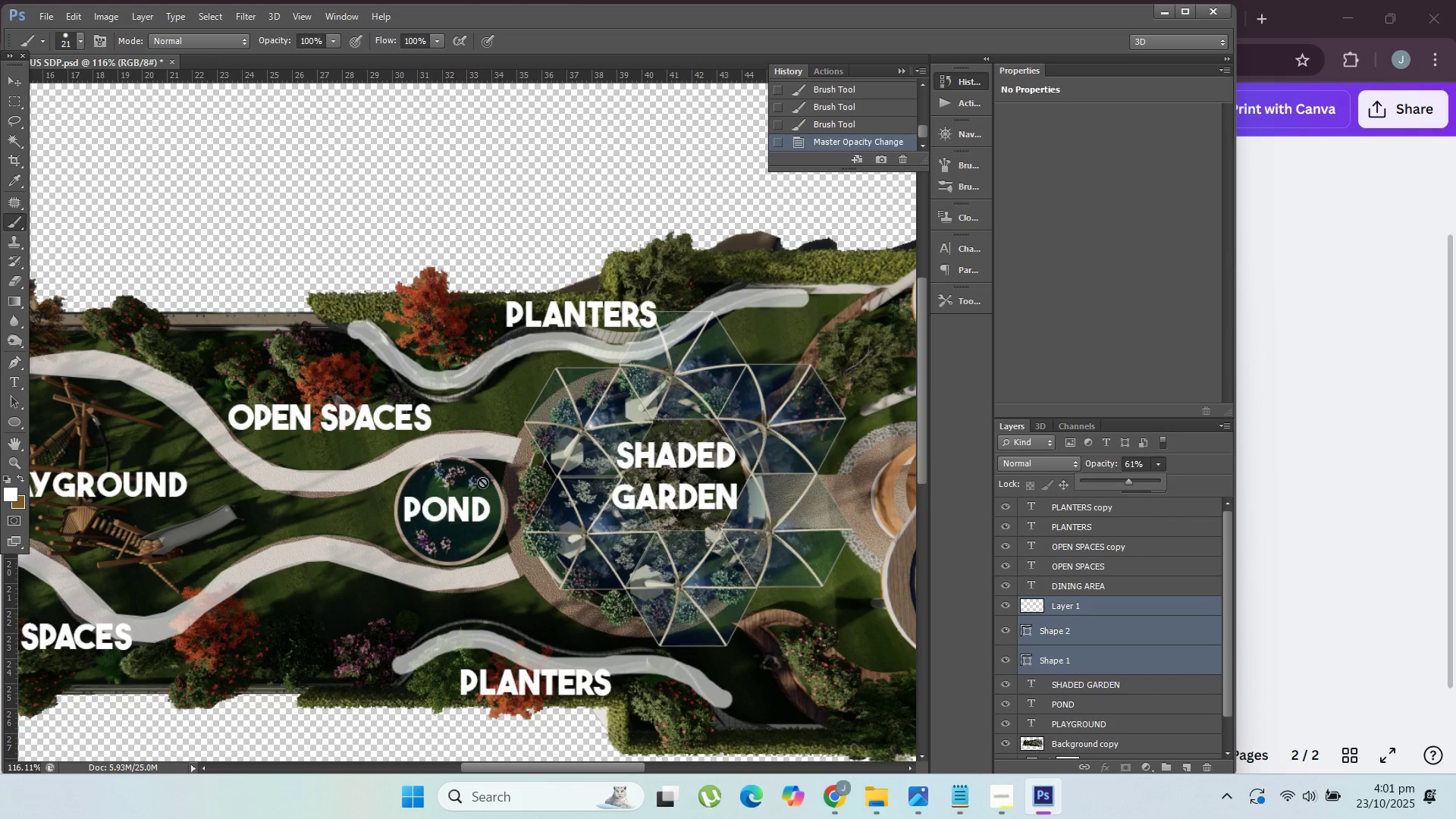 
hold_key(key=AltLeft, duration=1.52)
scroll: coordinate [444, 465], scroll_direction: down, amount: 11.0
 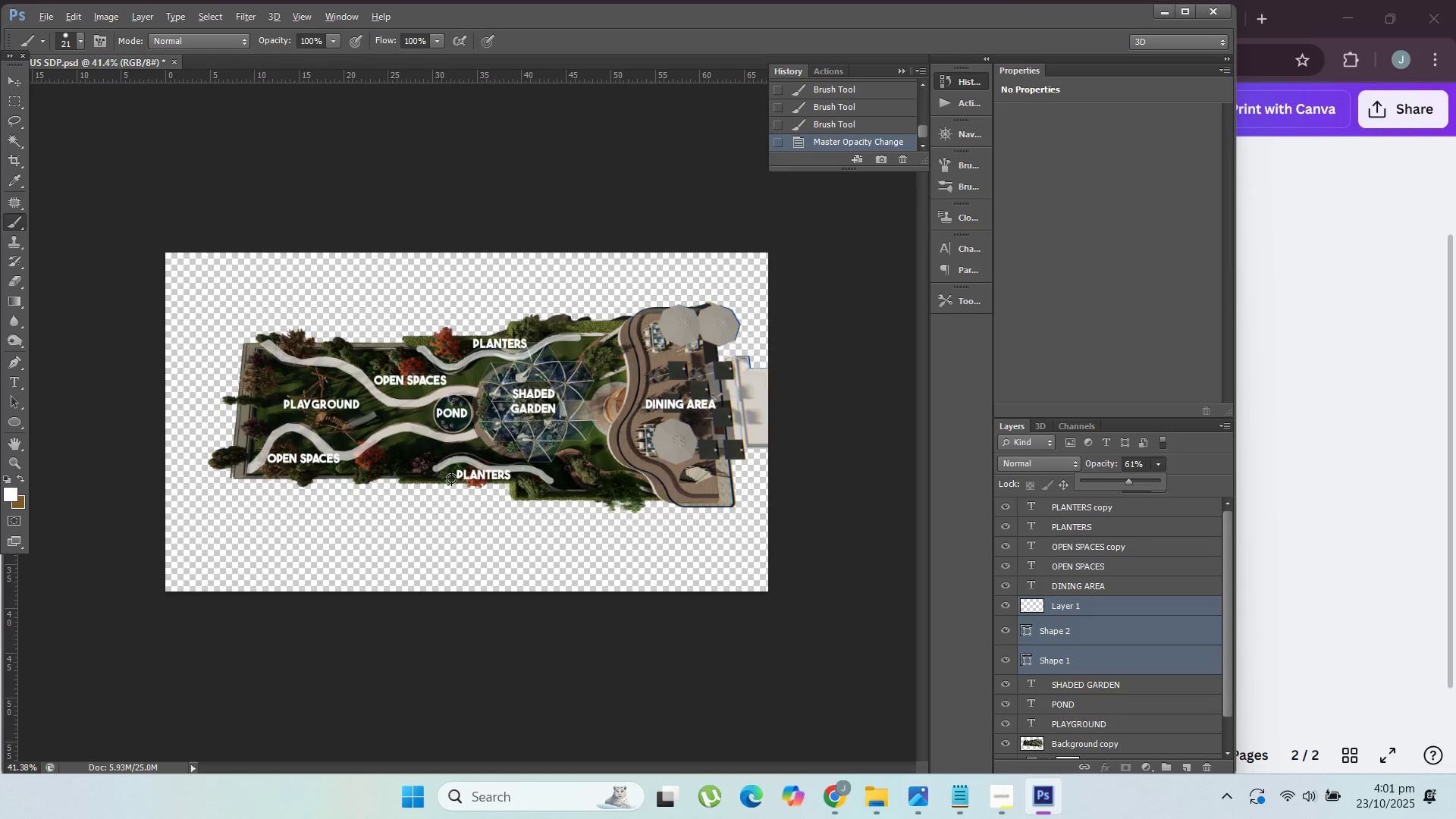 
hold_key(key=AltLeft, duration=1.5)
 